 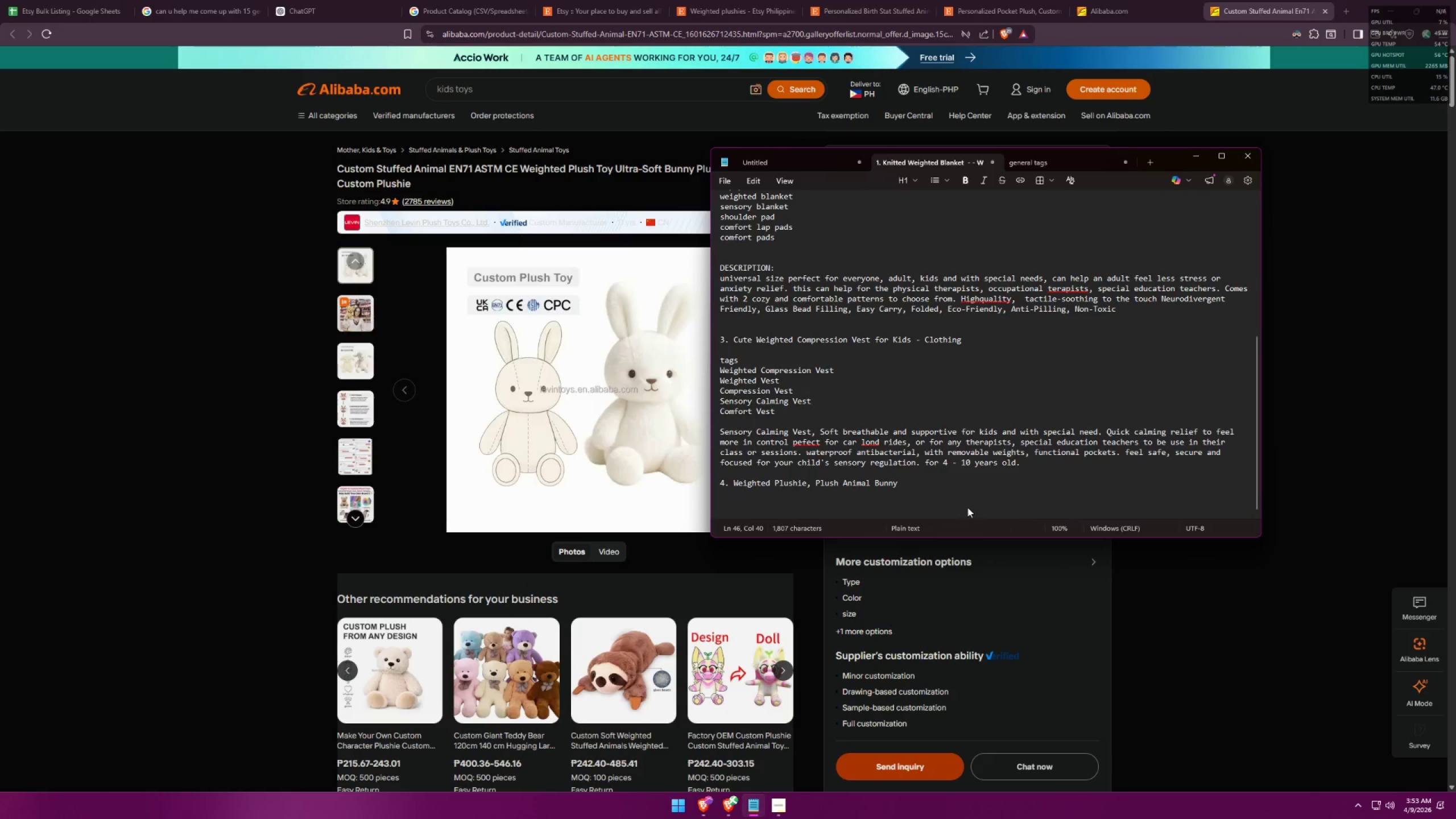 
key(Alt+Tab)
 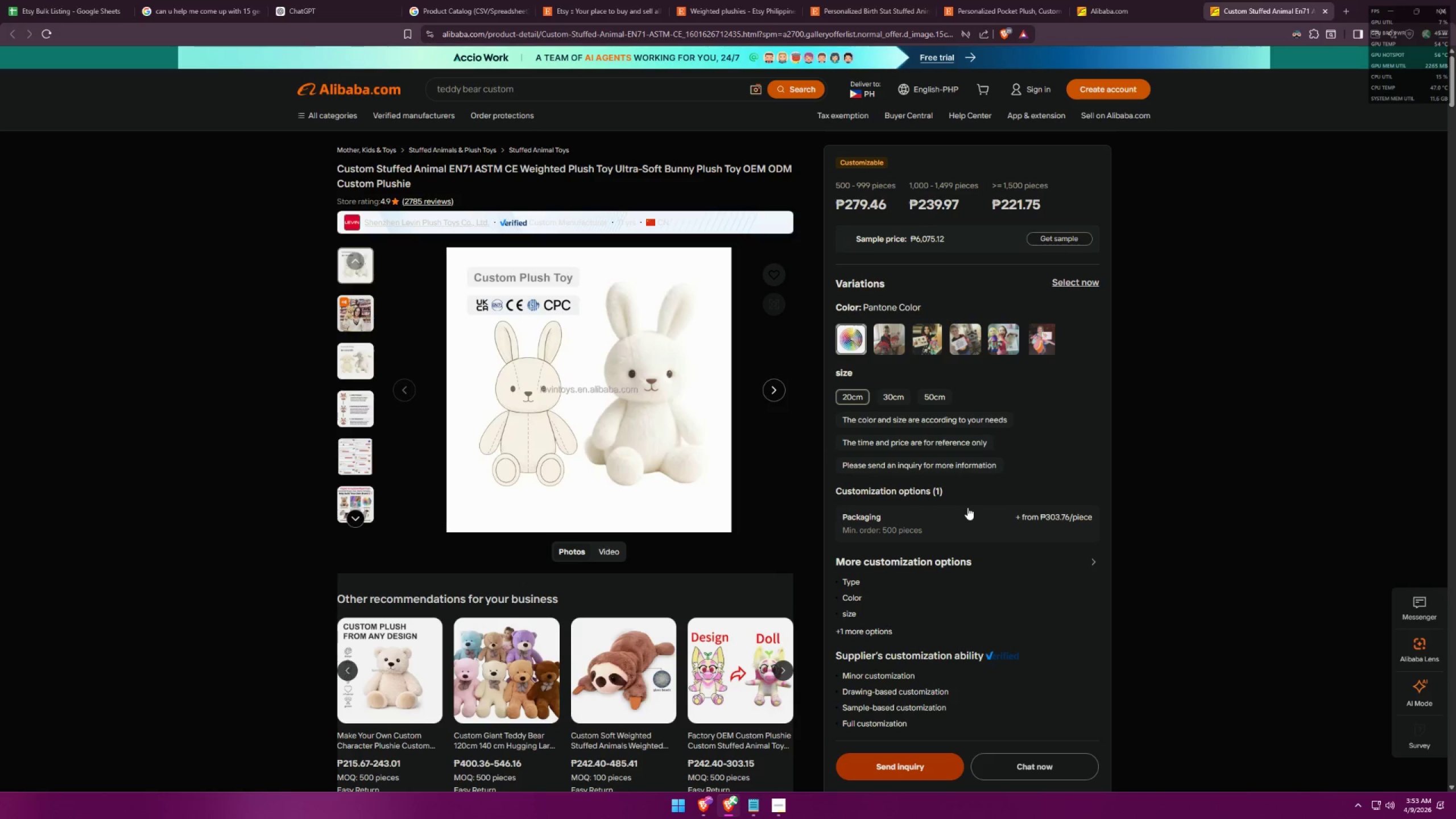 
key(Alt+AltLeft)
 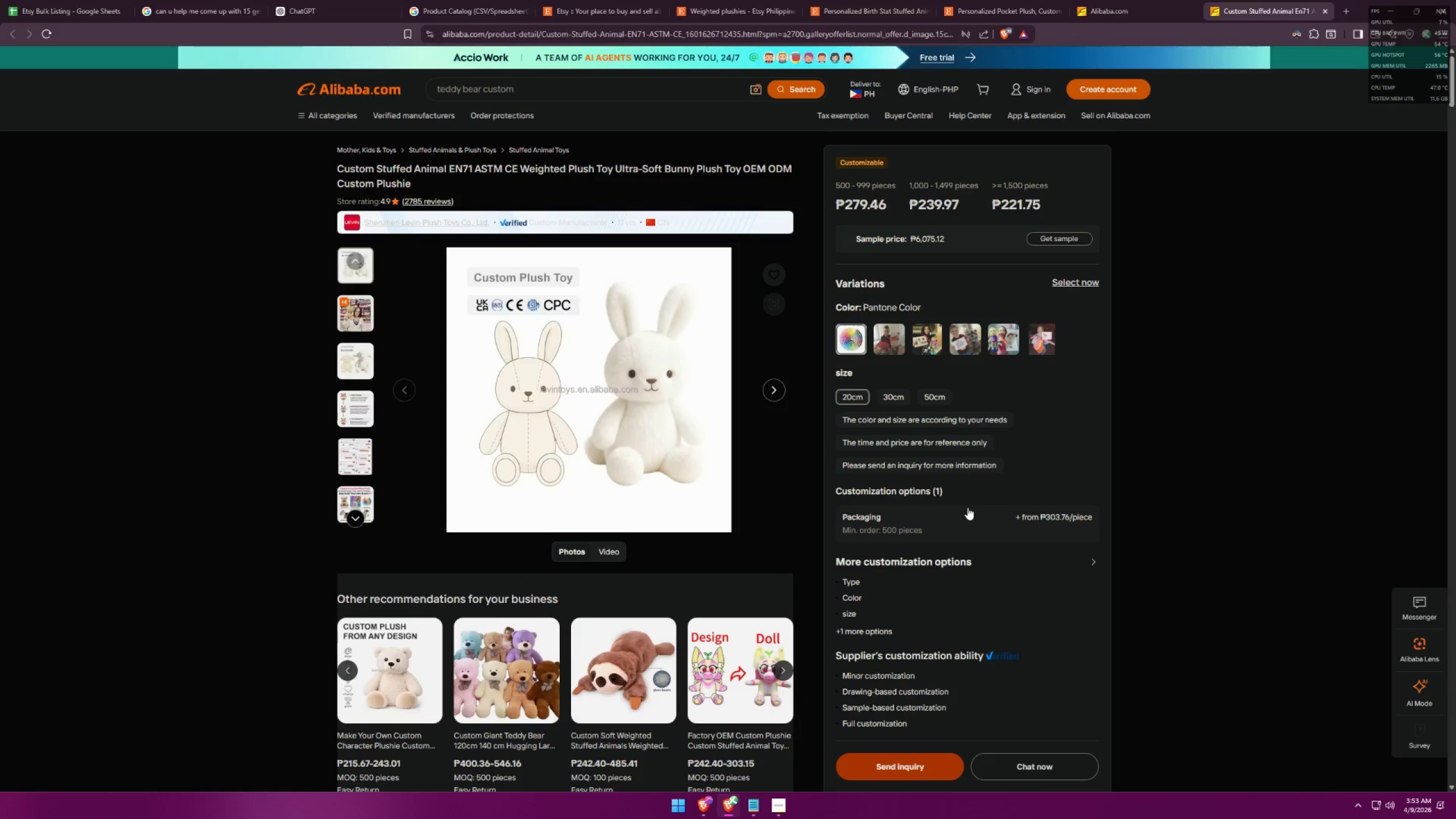 
key(Alt+Tab)
 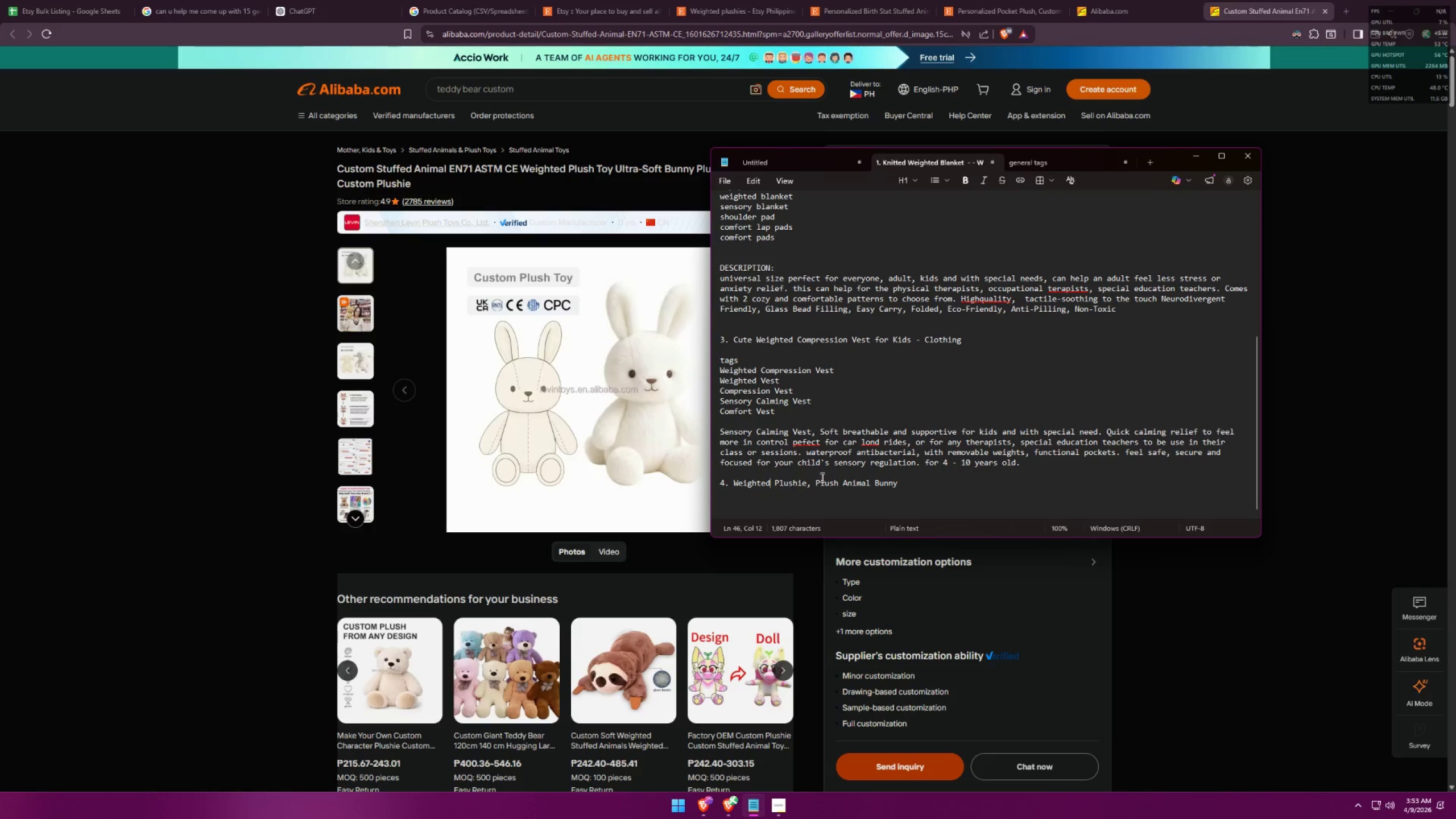 
type( Bunny)
 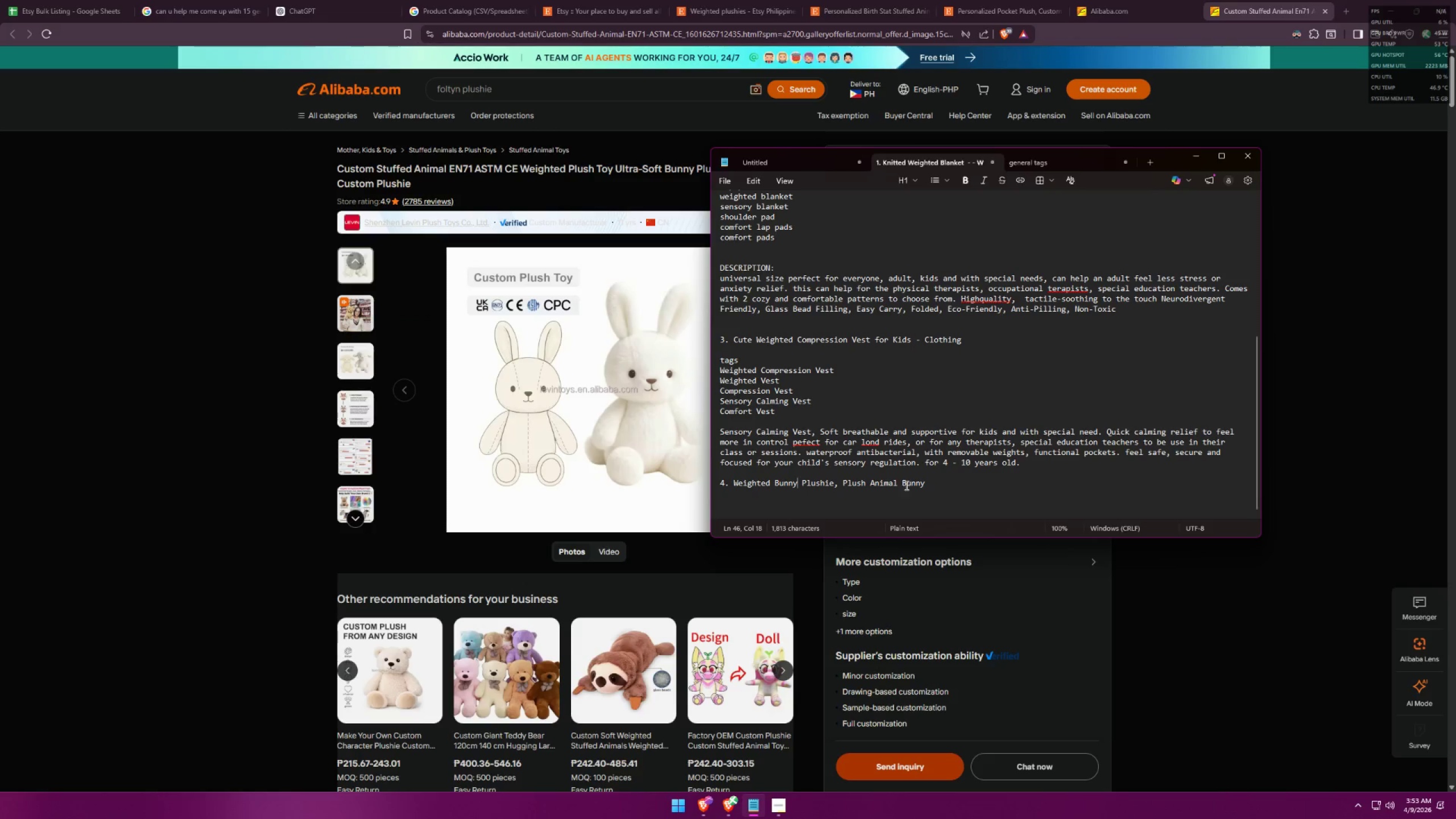 
left_click_drag(start_coordinate=[899, 487], to_coordinate=[982, 482])
 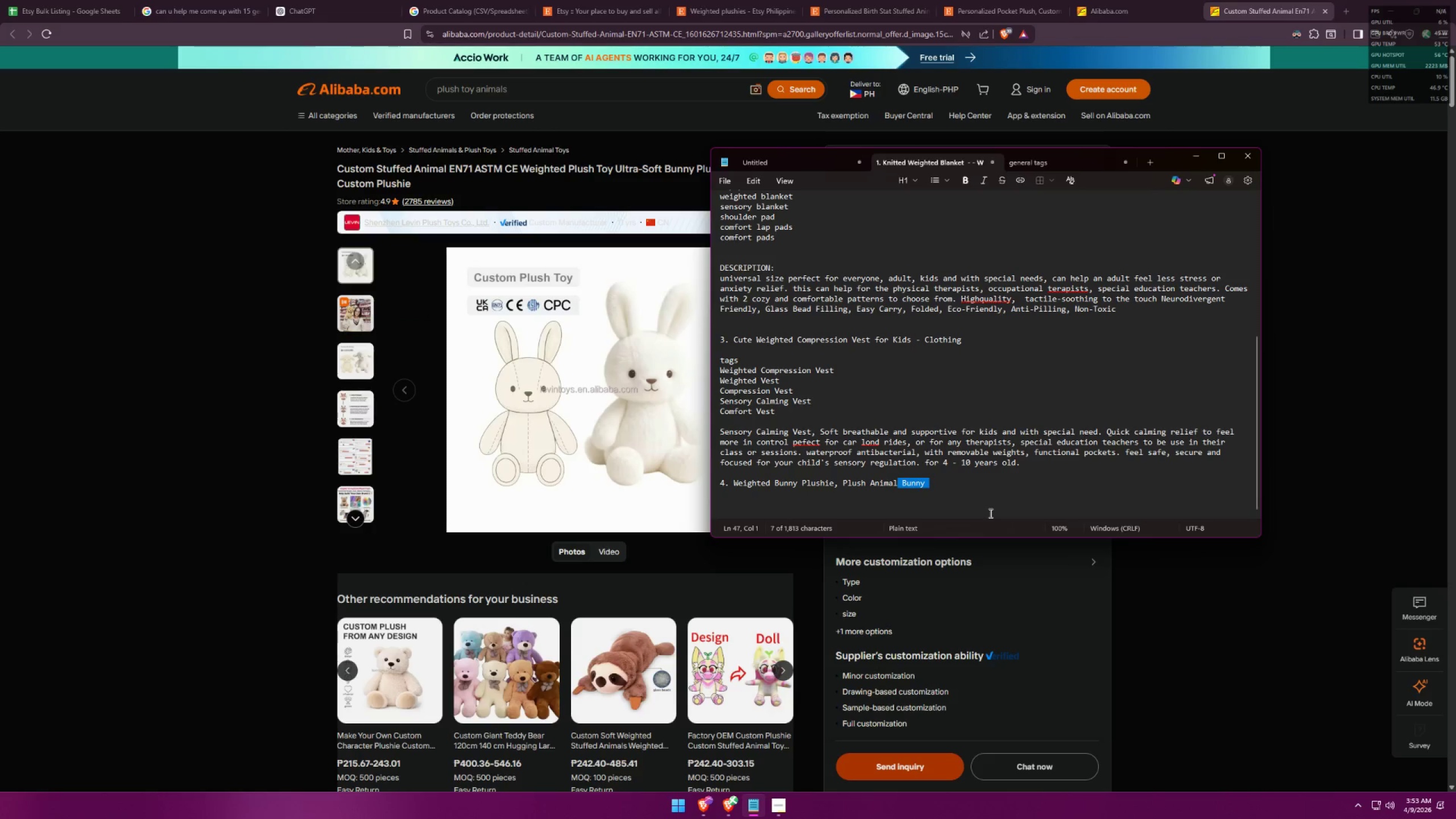 
key(Backspace)
 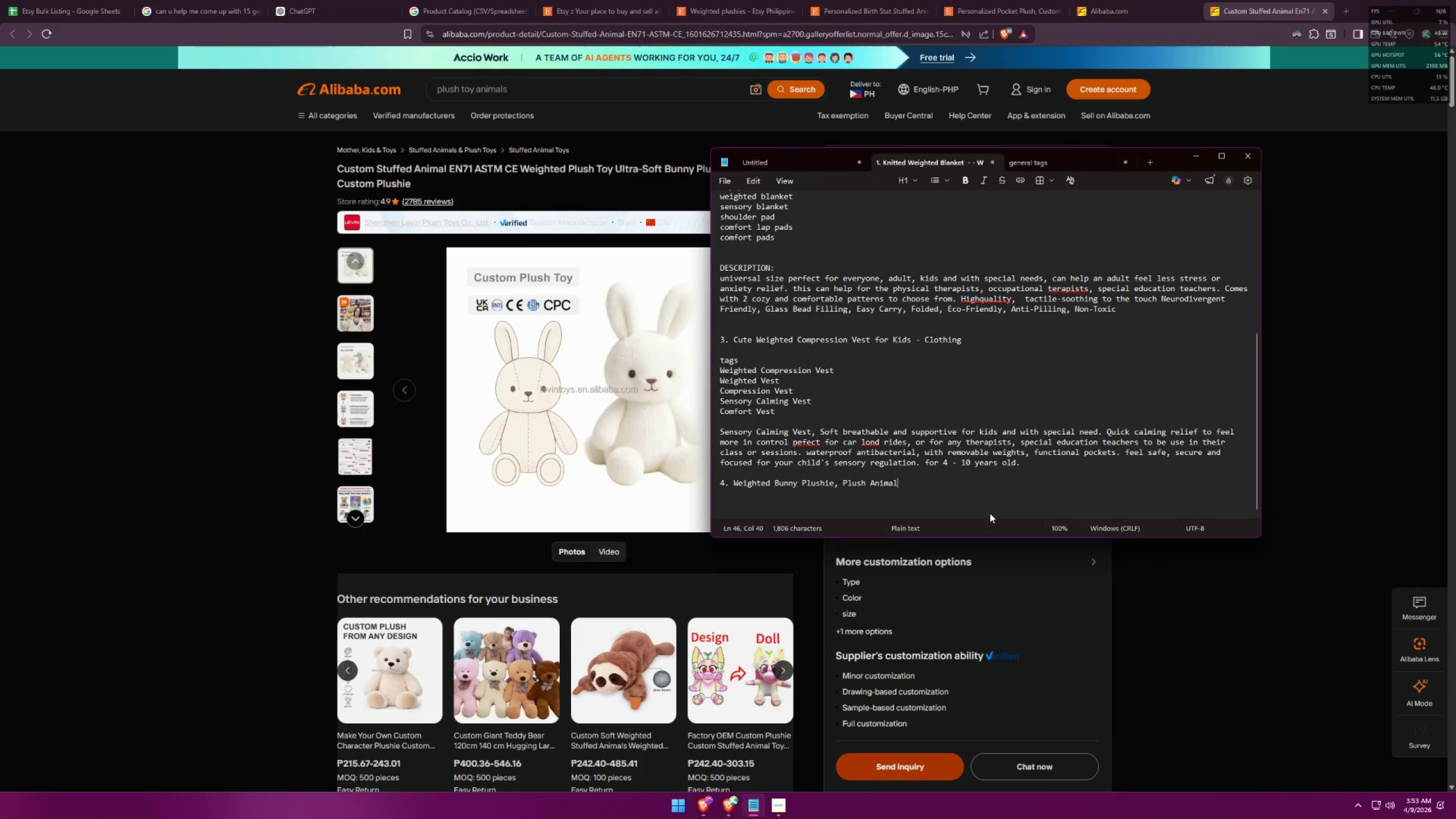 
key(Alt+AltLeft)
 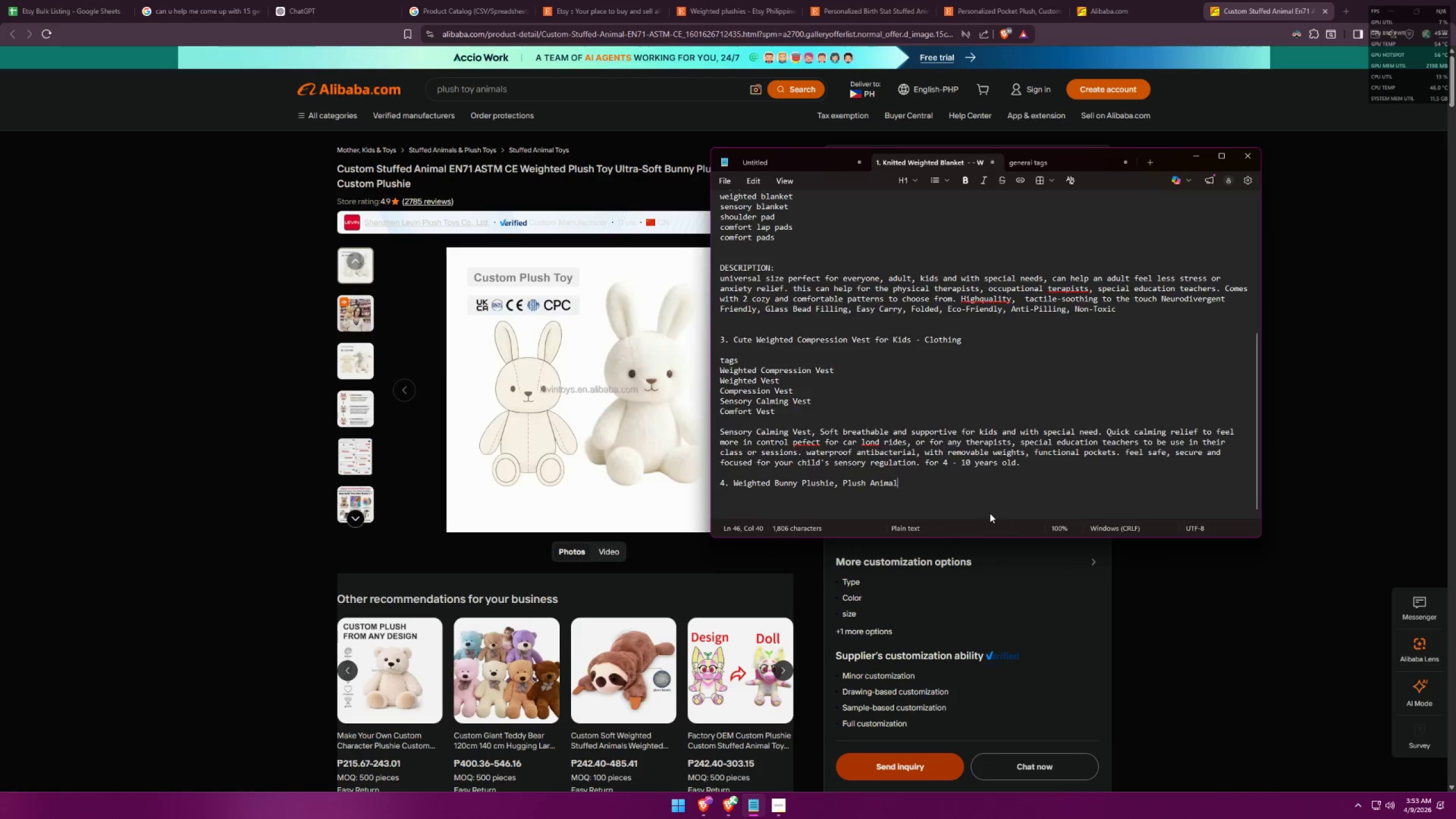 
key(Alt+Tab)
 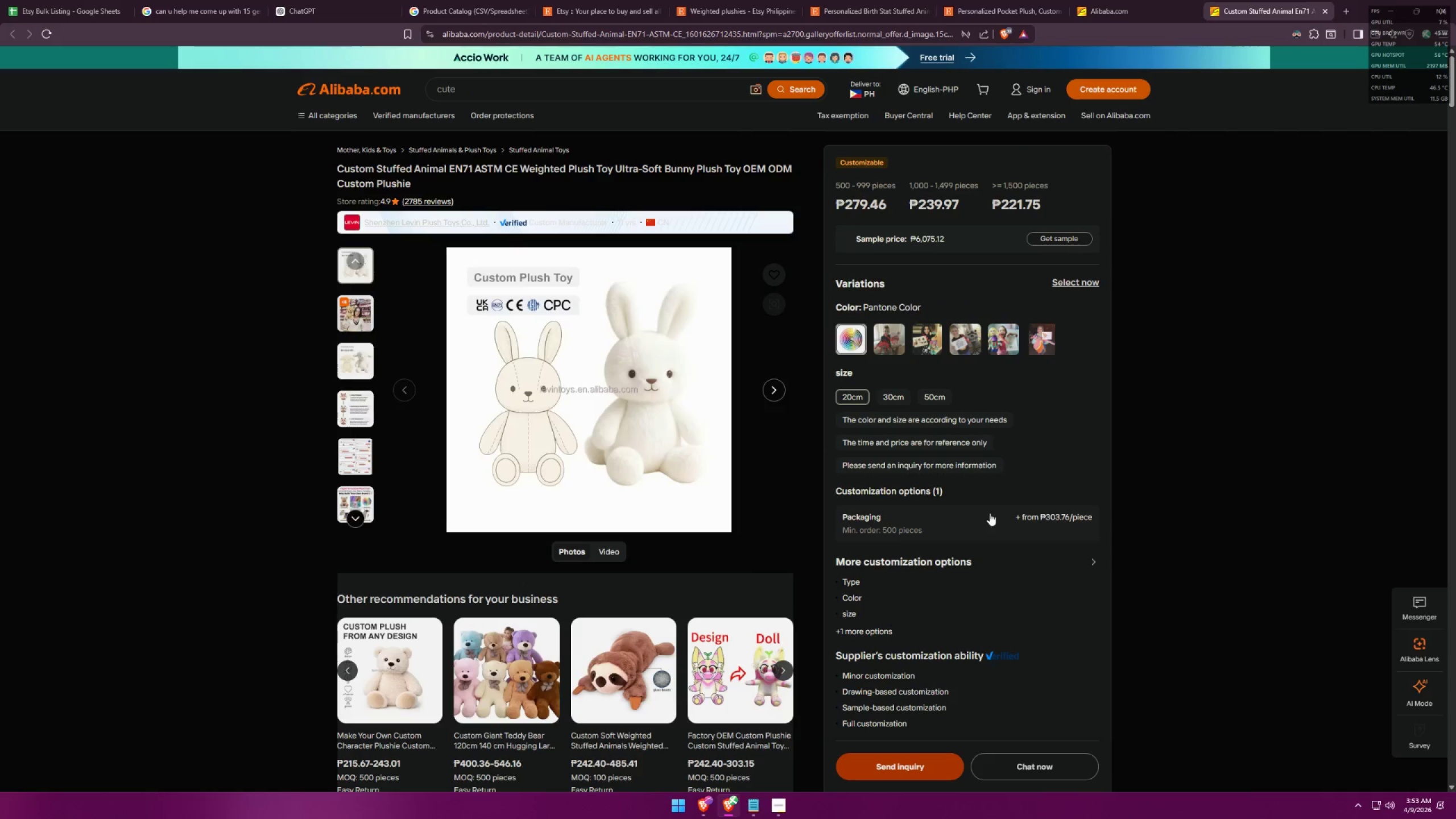 
key(Alt+AltLeft)
 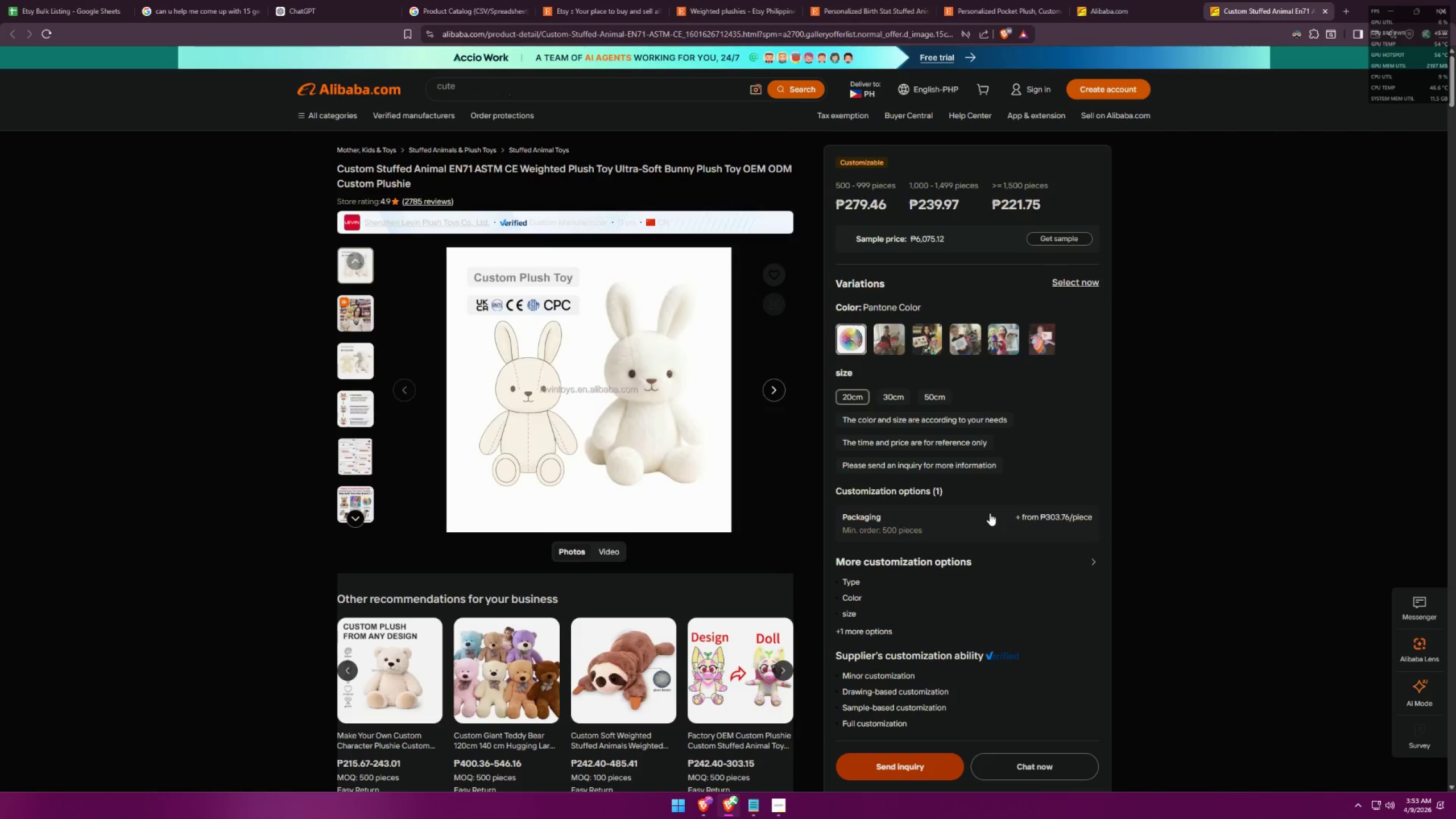 
key(Alt+Tab)
 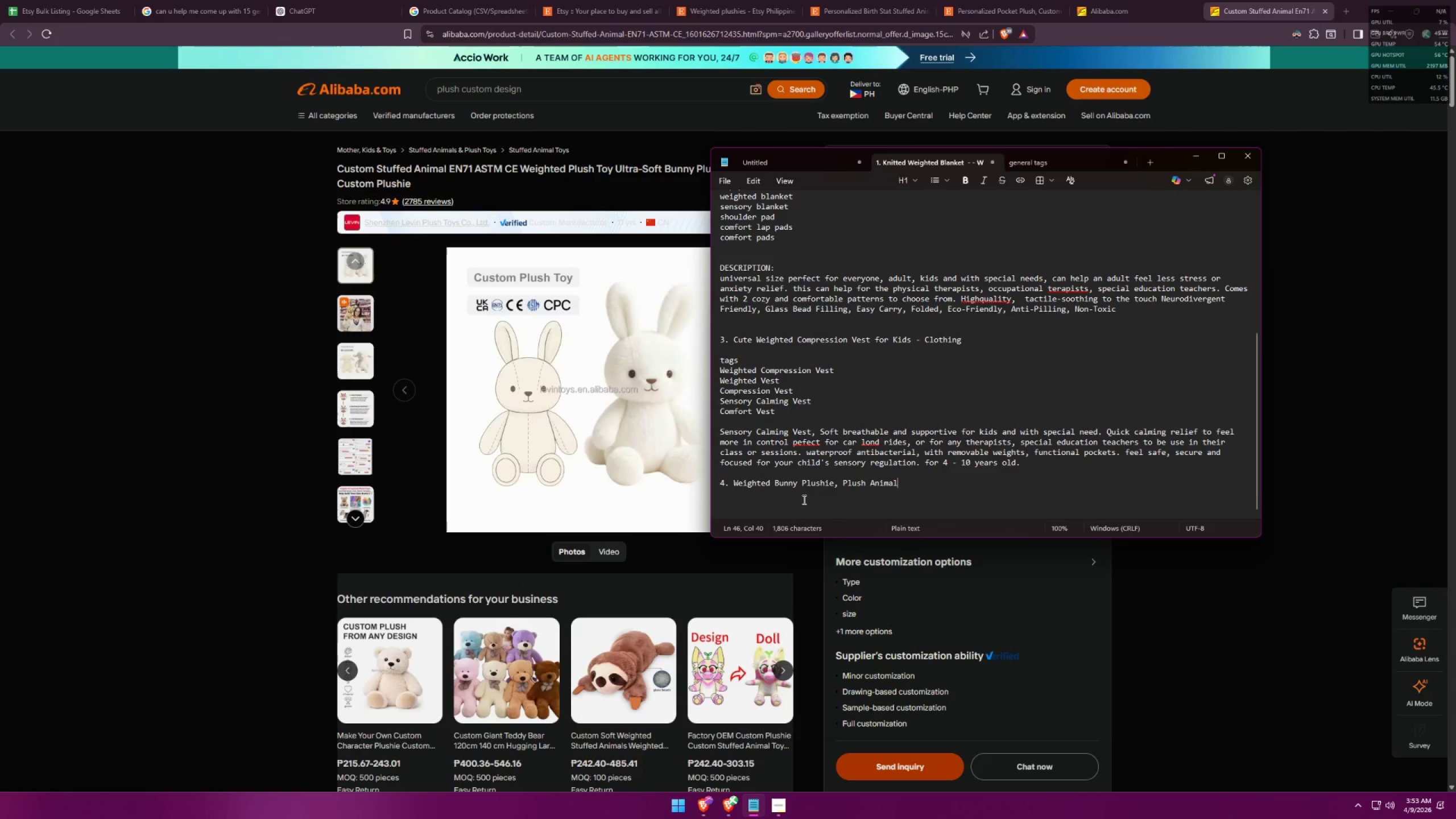 
left_click([730, 483])
 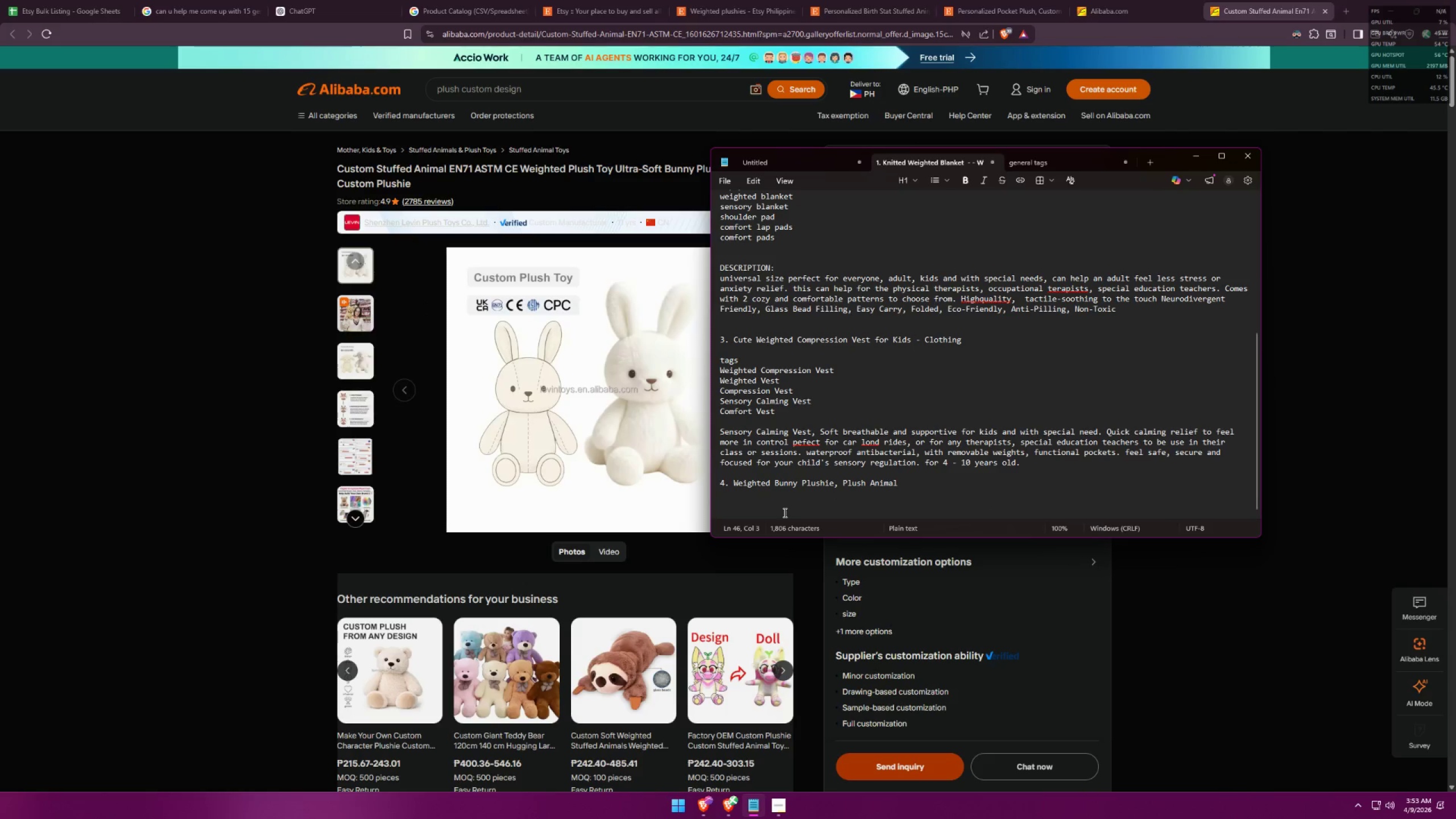 
type(Ultra SOFT)
 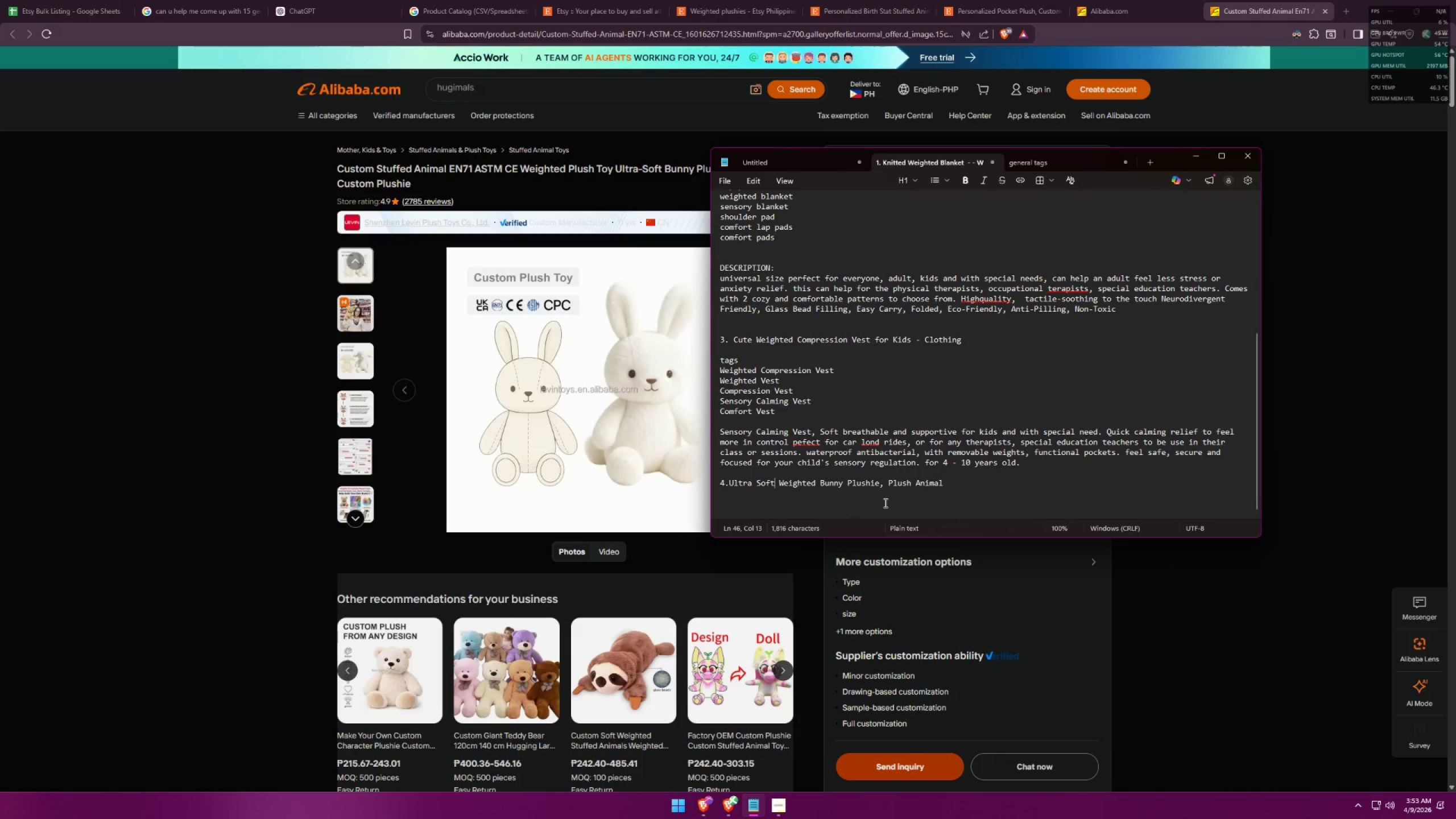 
left_click([974, 489])
 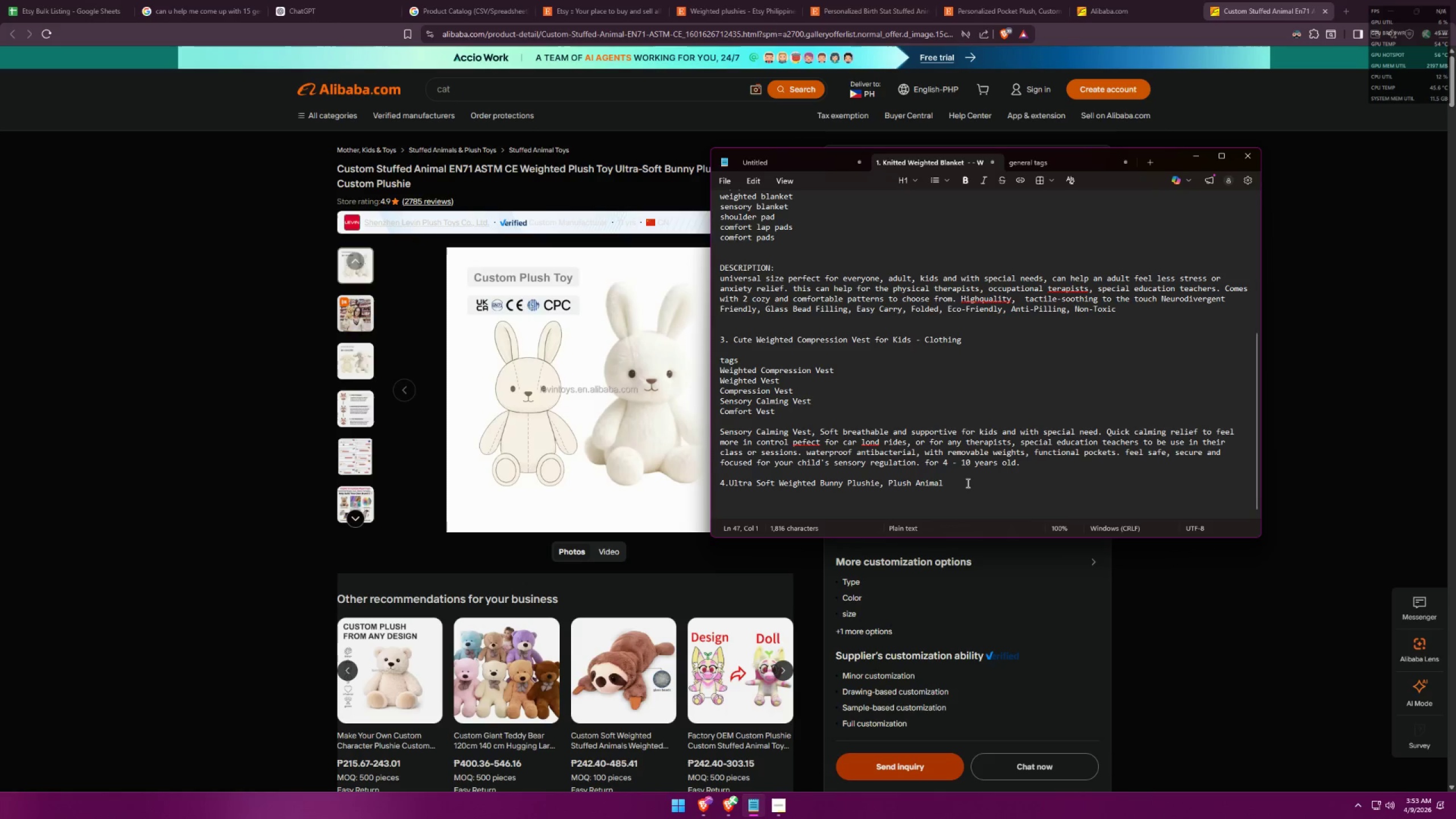 
key(Alt+AltLeft)
 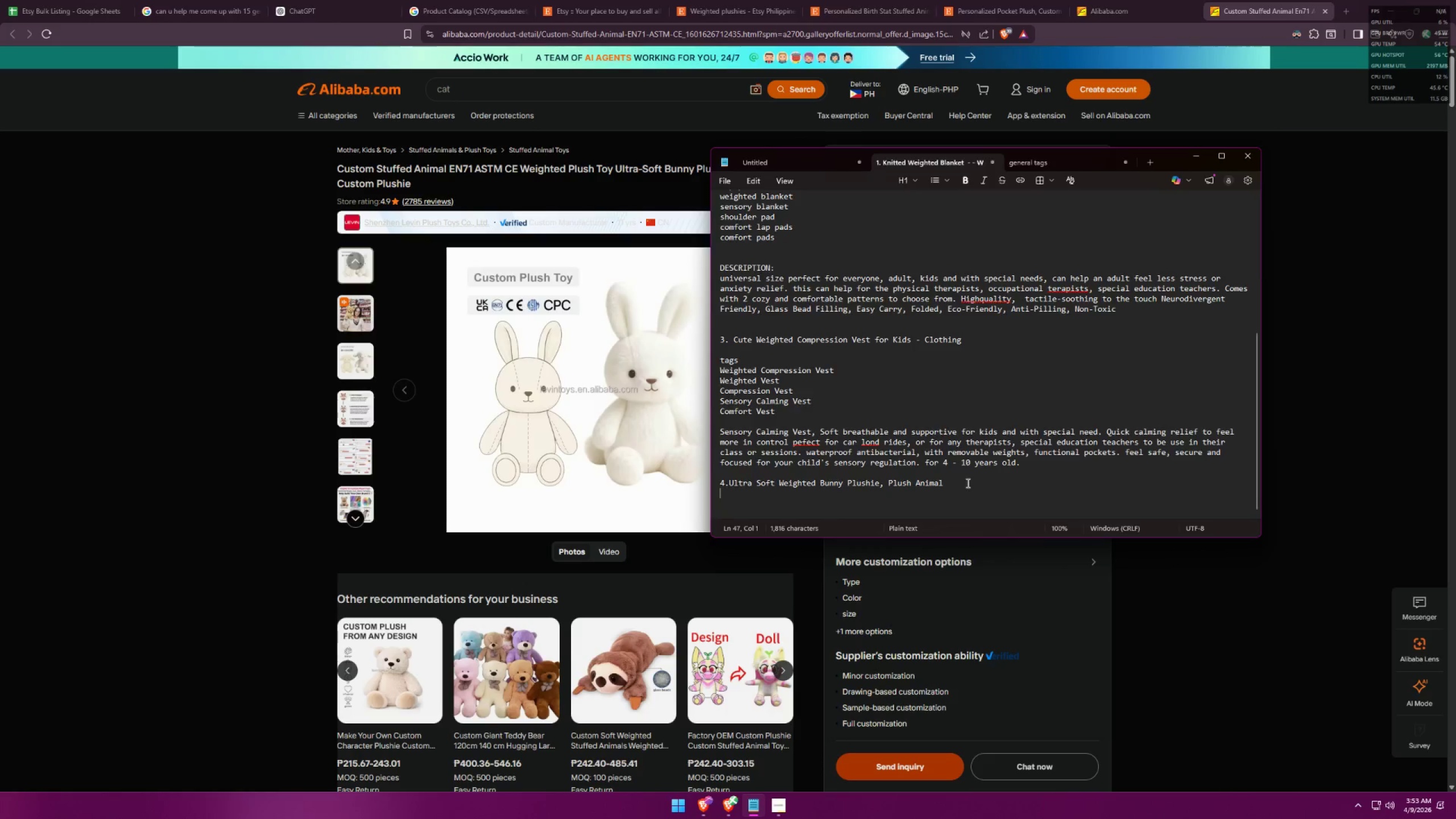 
key(Alt+Tab)
 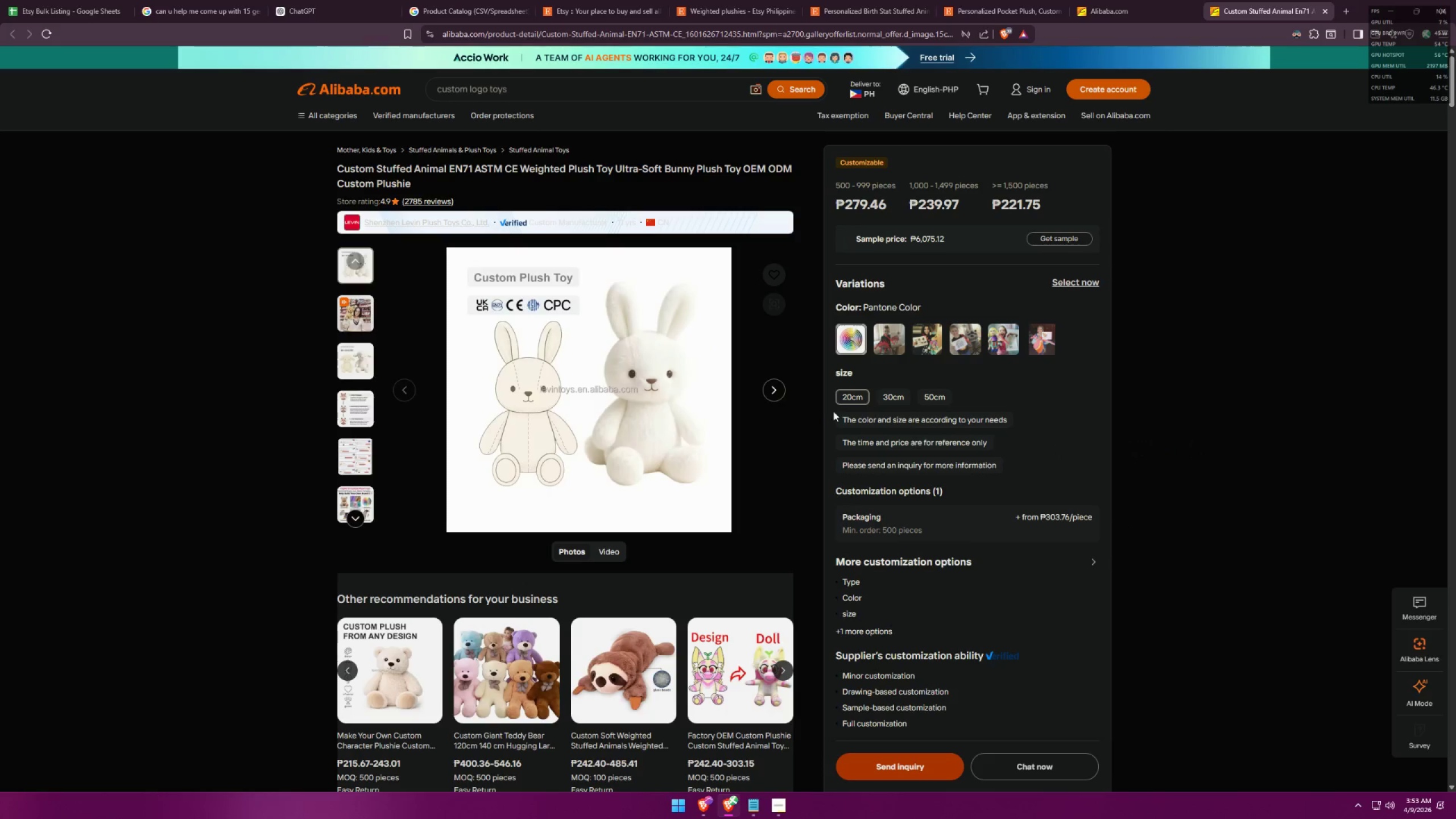 
scroll: coordinate [963, 416], scroll_direction: down, amount: 11.0
 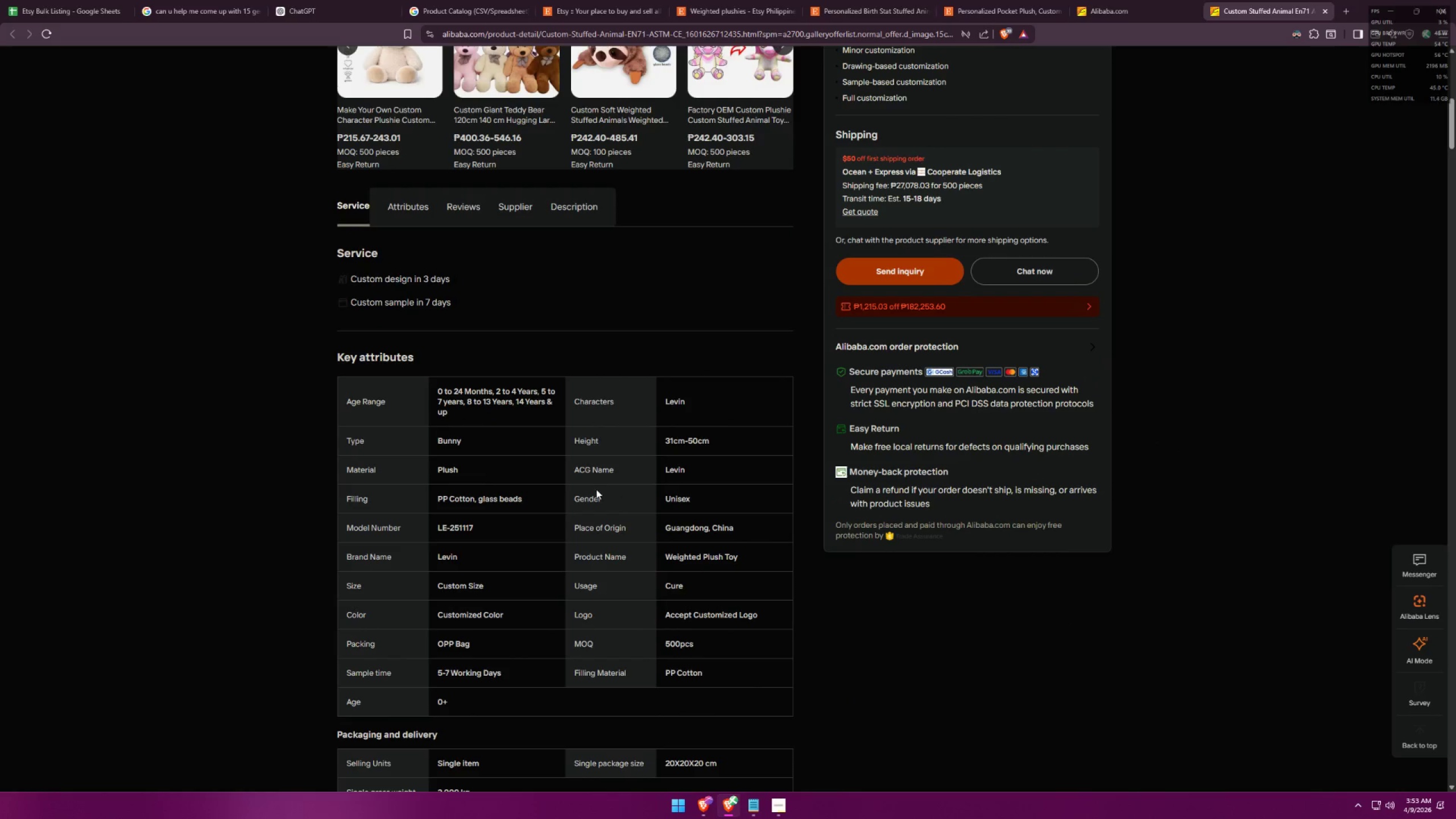 
wait(6.48)
 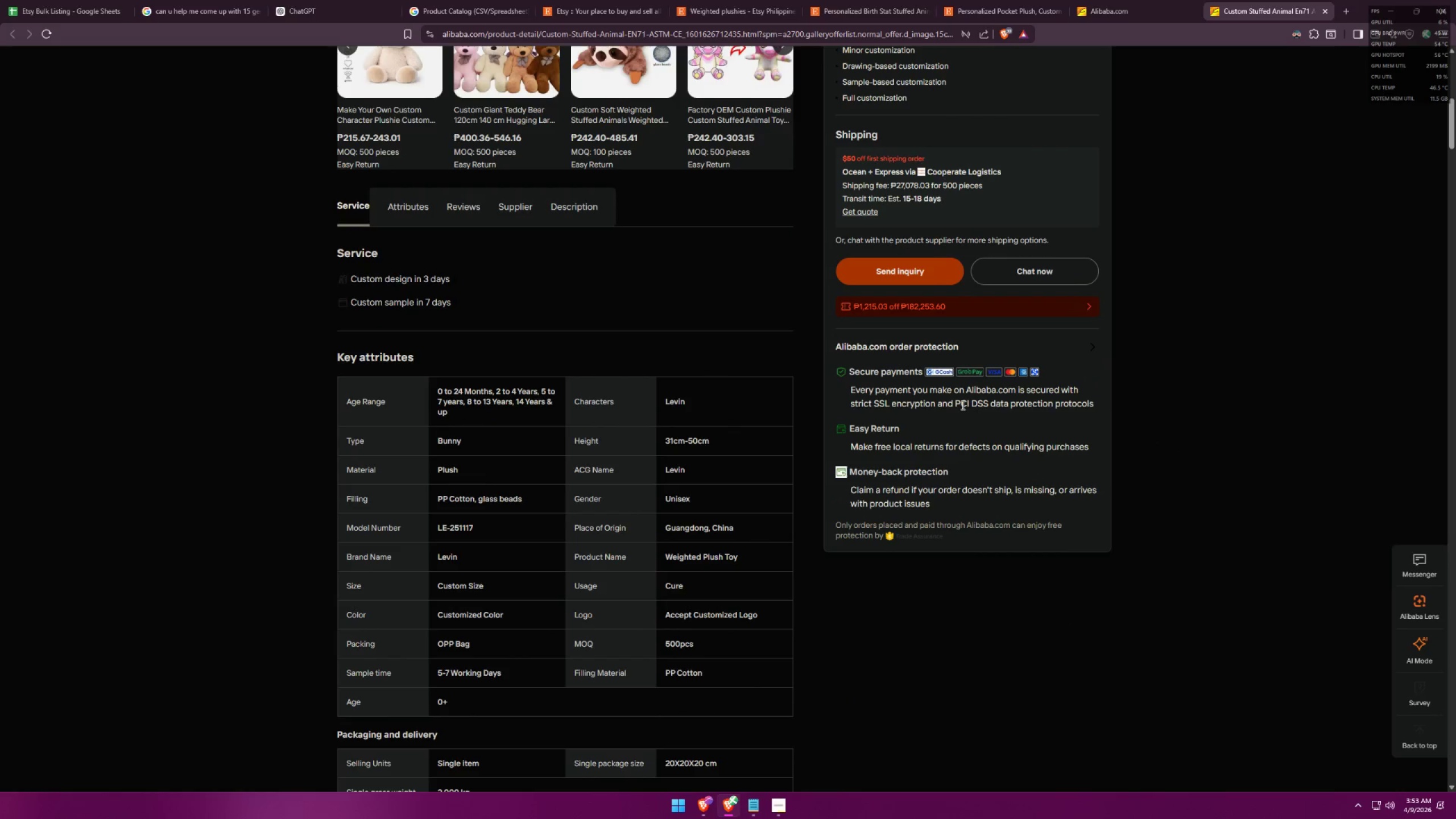 
left_click_drag(start_coordinate=[714, 443], to_coordinate=[661, 444])
 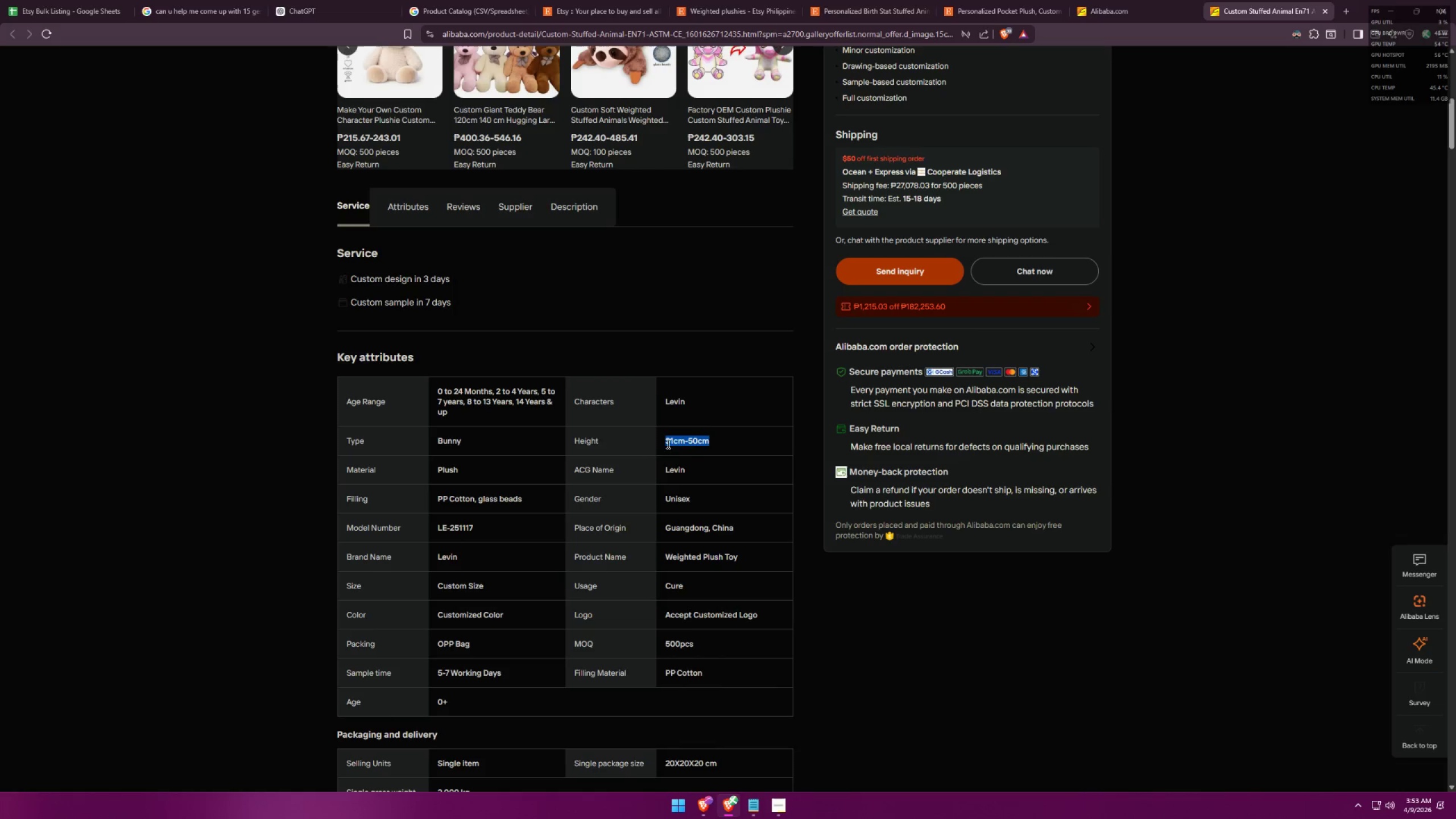 
key(Control+ControlLeft)
 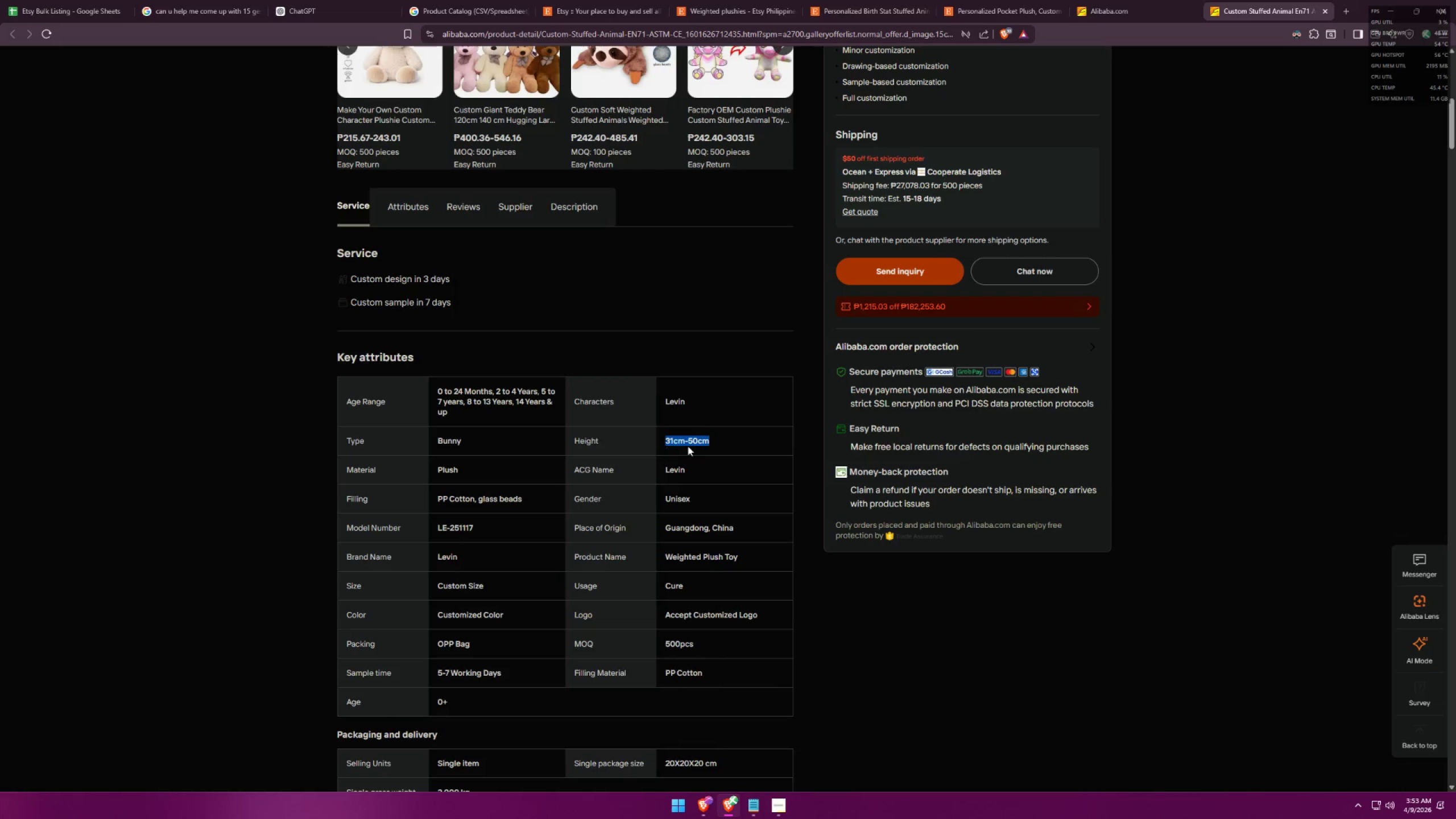 
key(Control+C)
 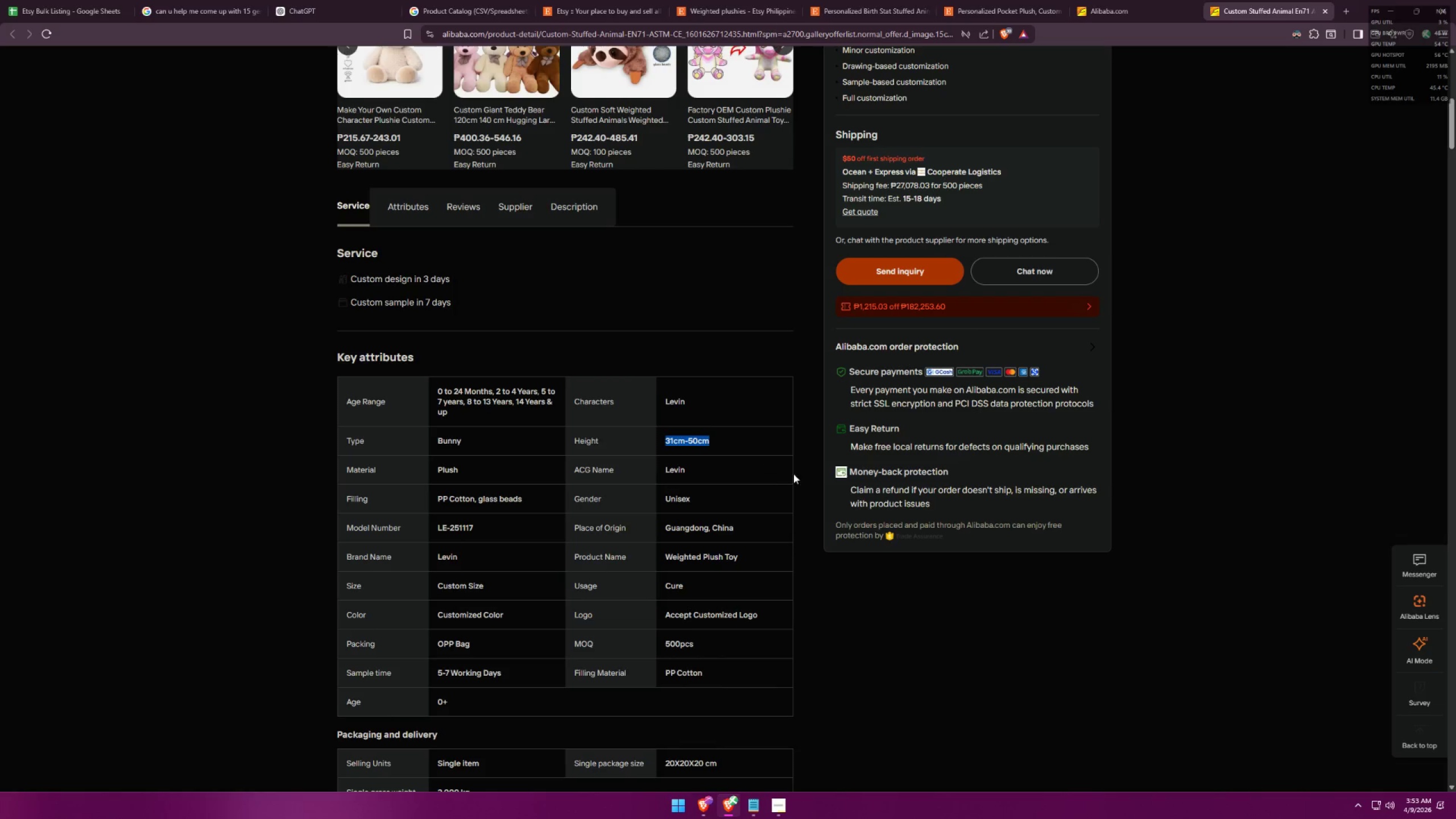 
key(Alt+AltLeft)
 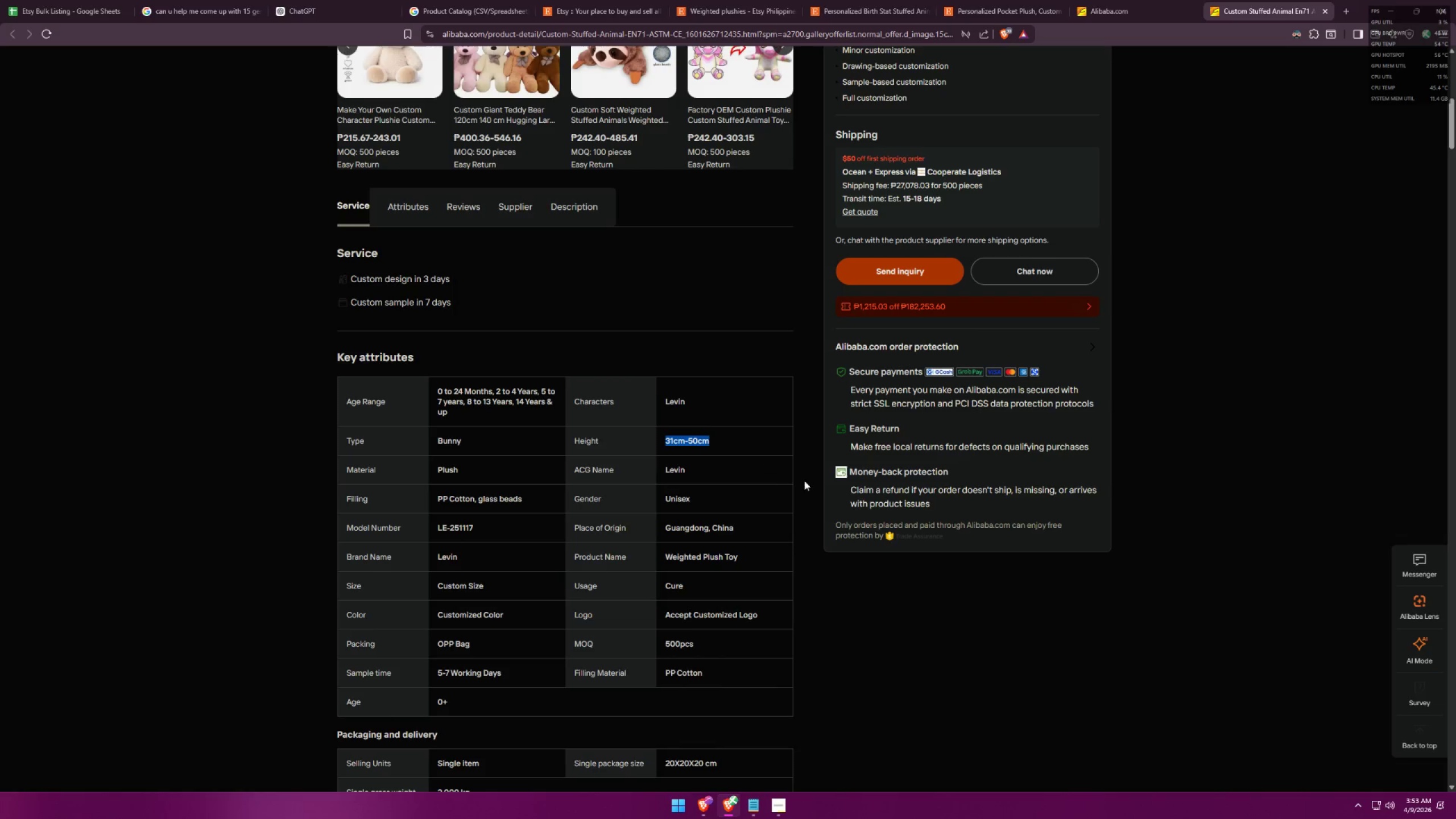 
key(Alt+Tab)
 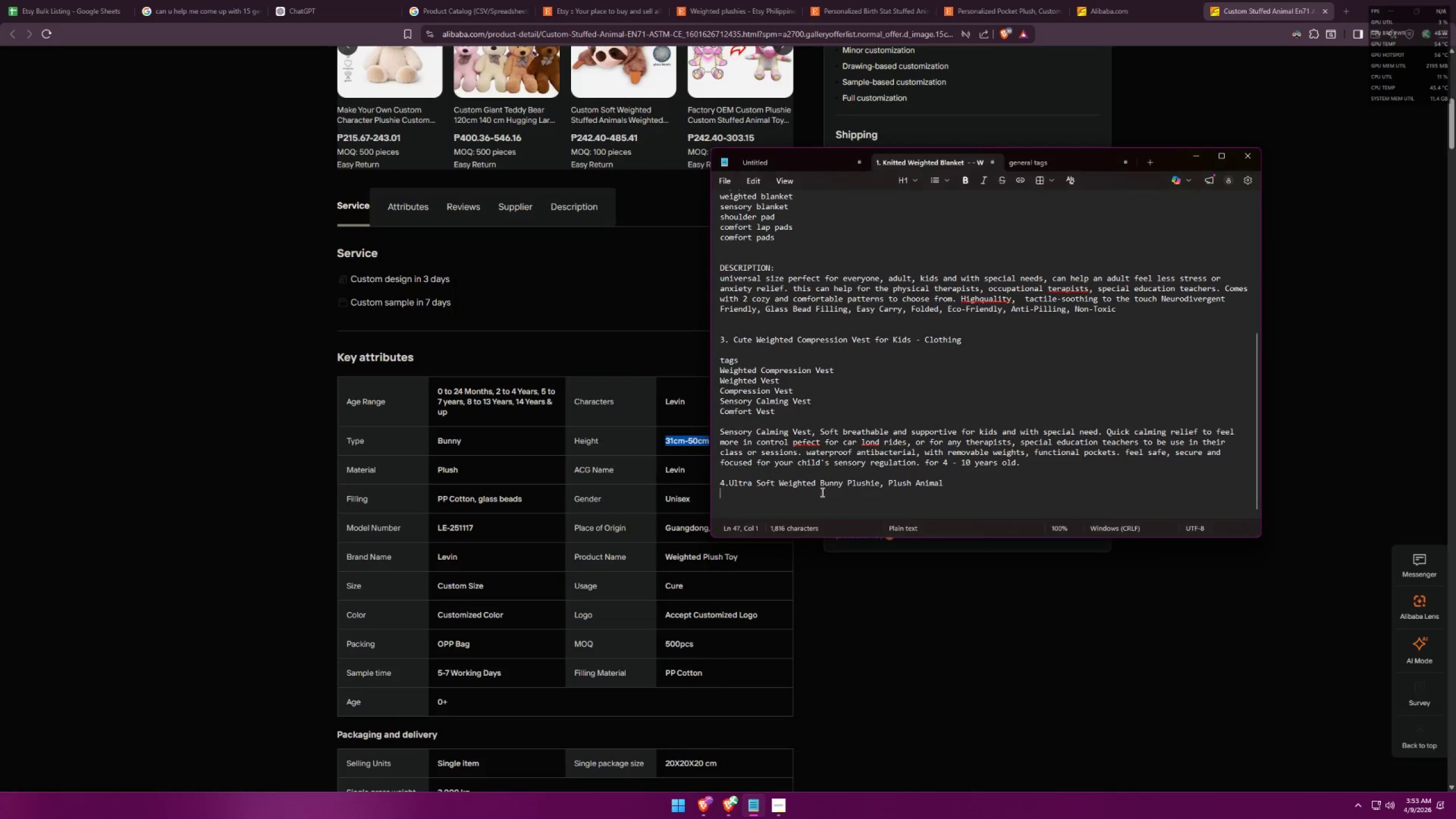 
key(Control+ControlLeft)
 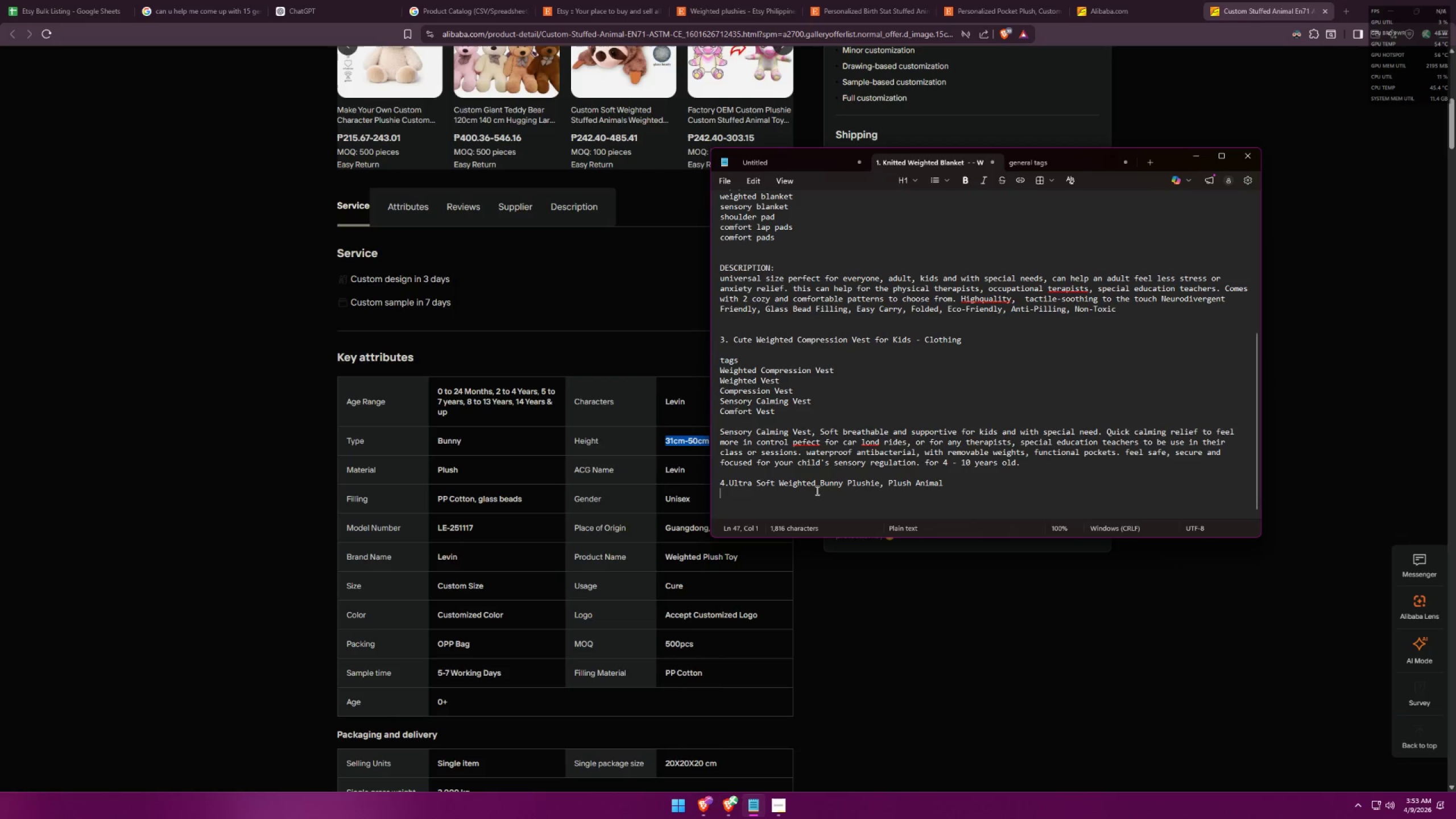 
key(Control+V)
 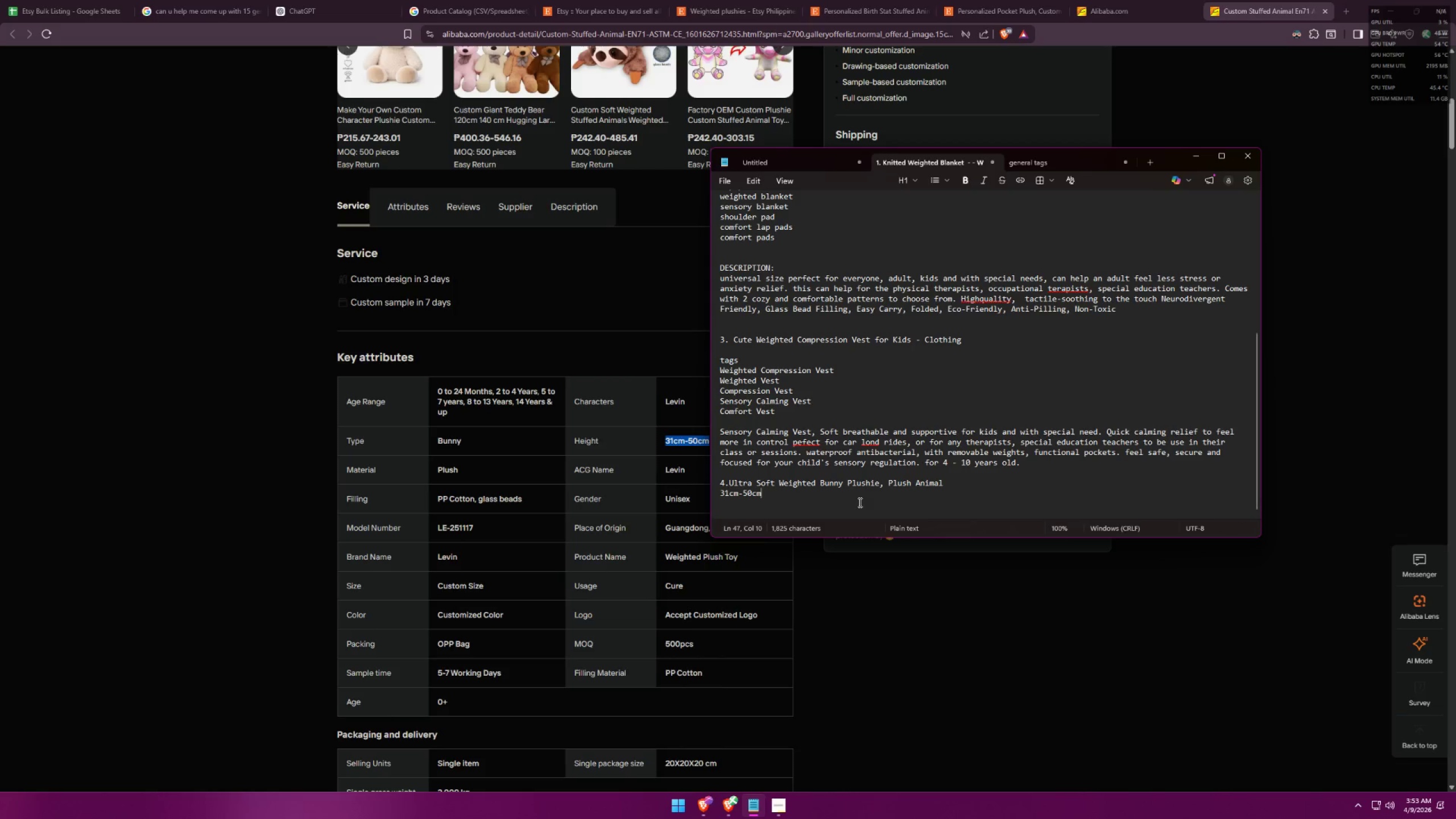 
key(Alt+AltLeft)
 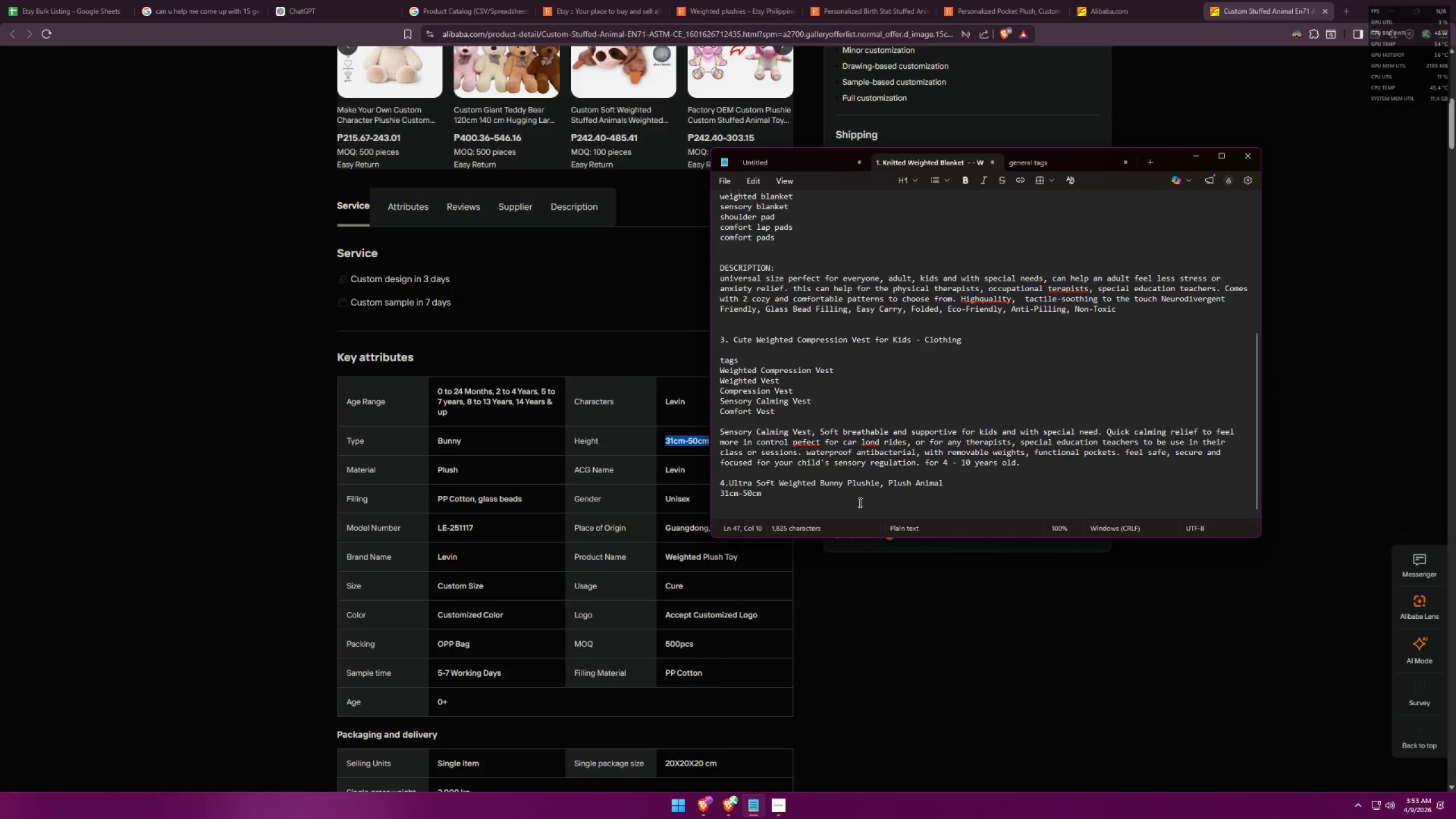 
key(Alt+Tab)
 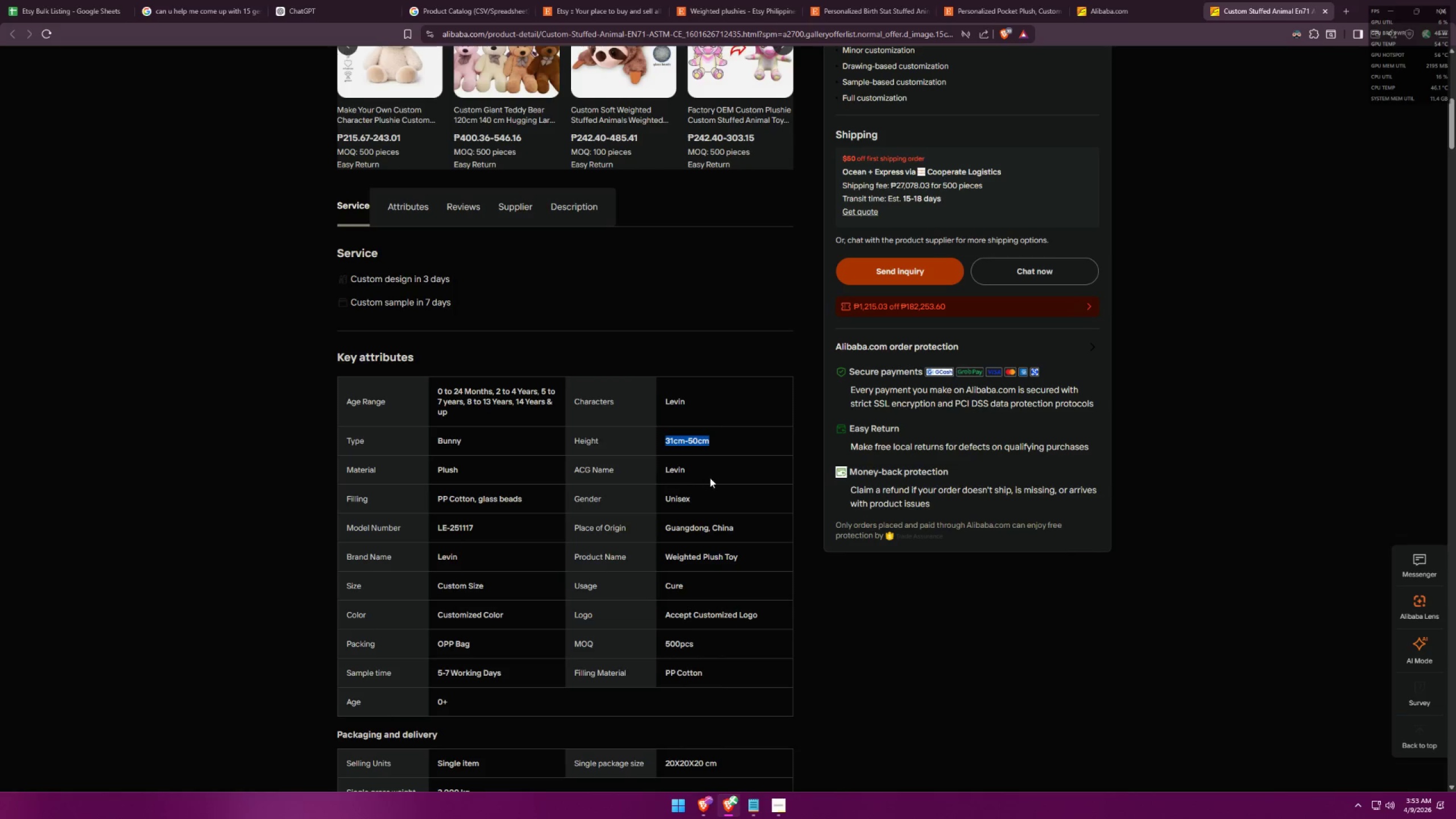 
scroll: coordinate [717, 474], scroll_direction: down, amount: 2.0
 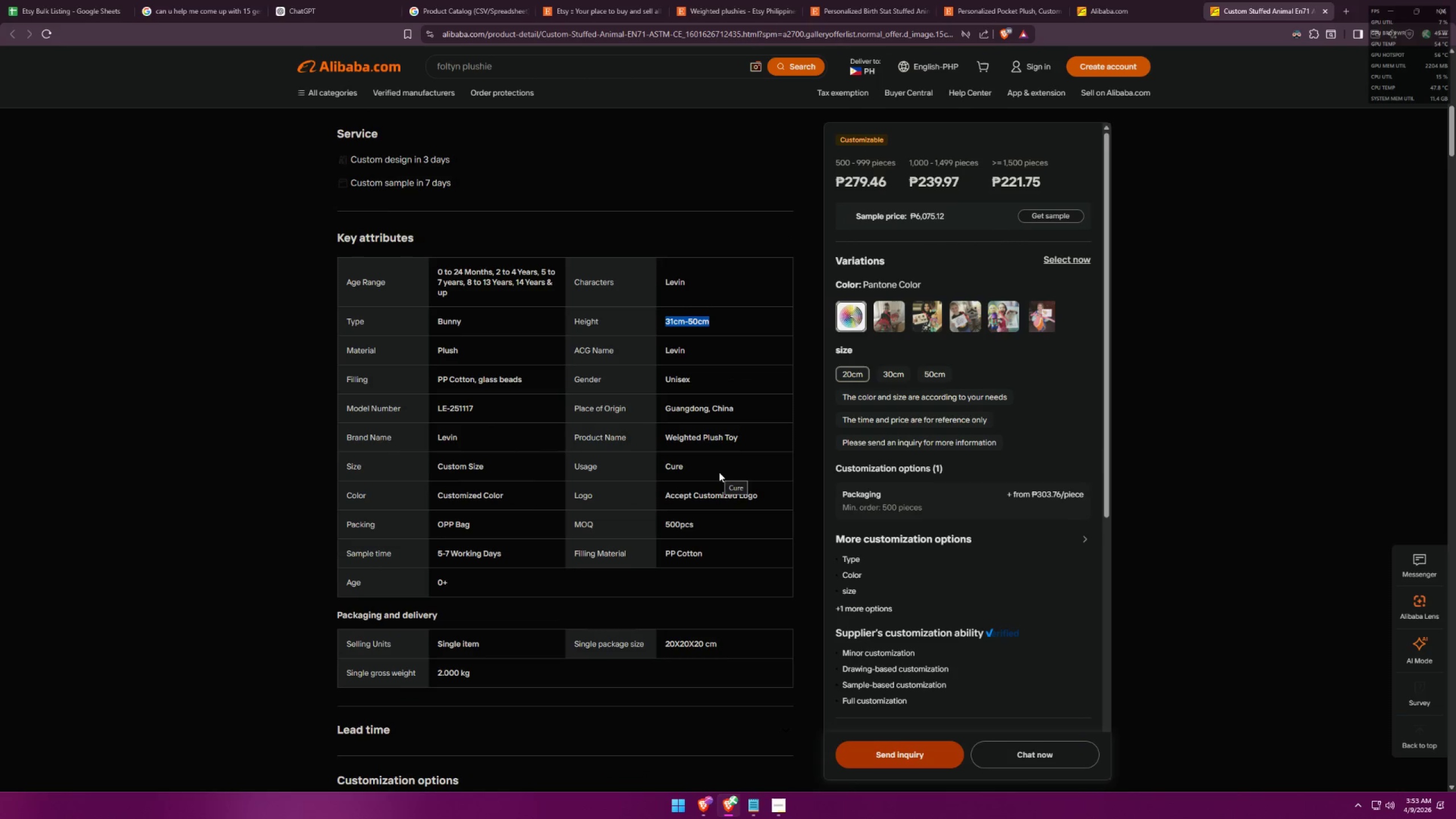 
key(Alt+AltLeft)
 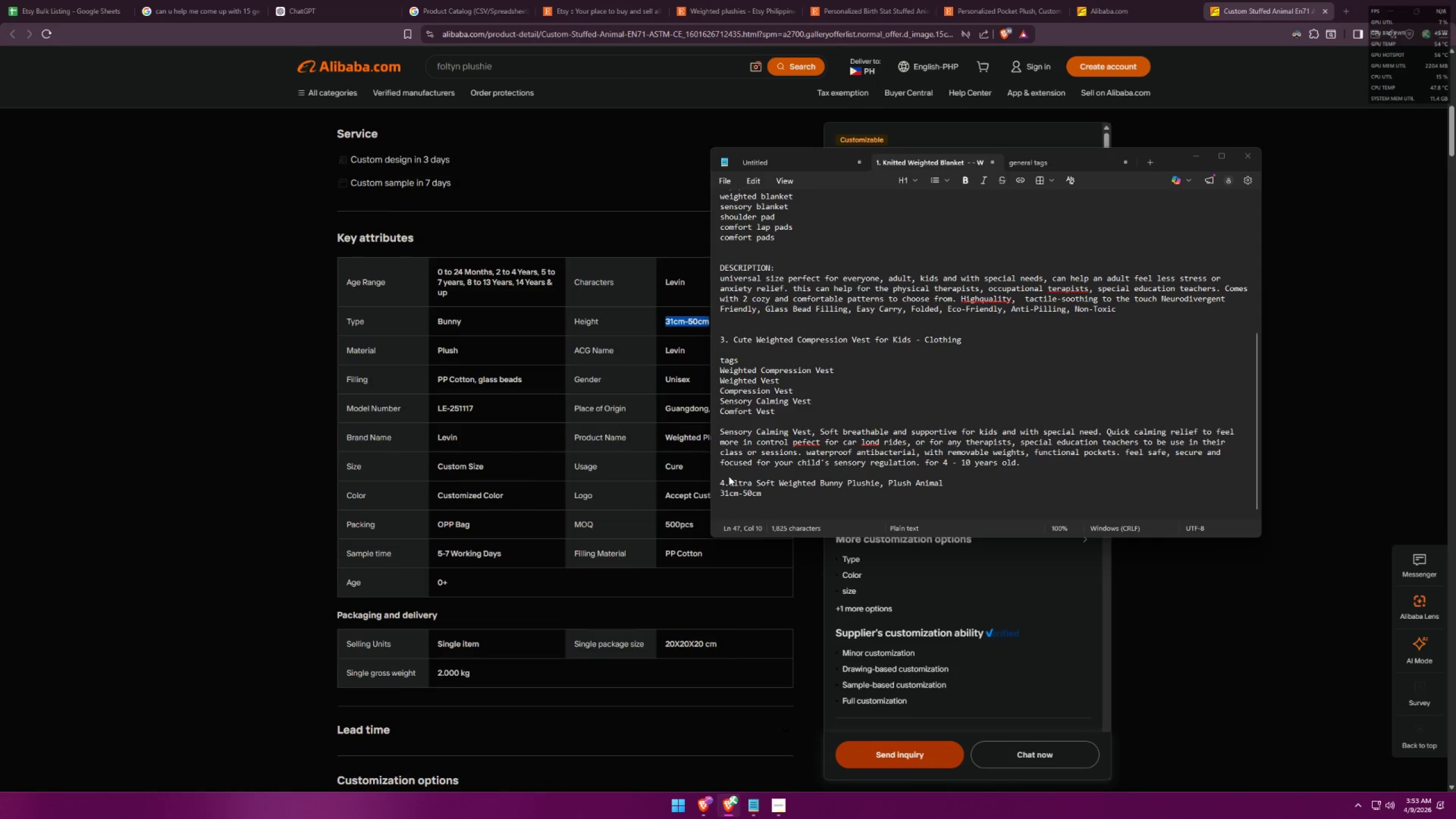 
key(Alt+Tab)
 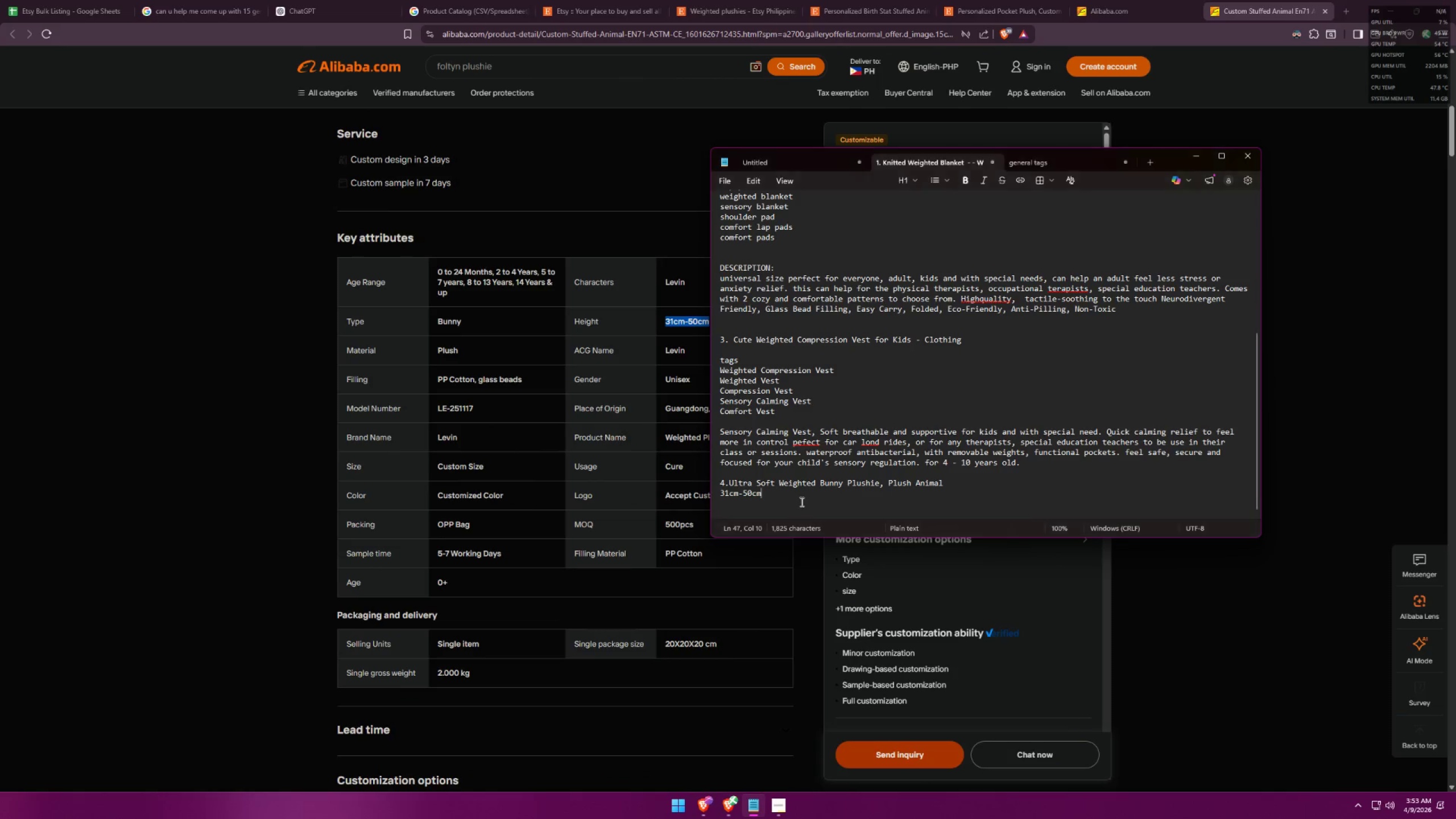 
type( bunny )
key(Backspace)
key(Backspace)
key(Backspace)
key(Backspace)
key(Backspace)
key(Backspace)
type(ok)
key(Backspace)
key(Backspace)
type(plush bunny in )
 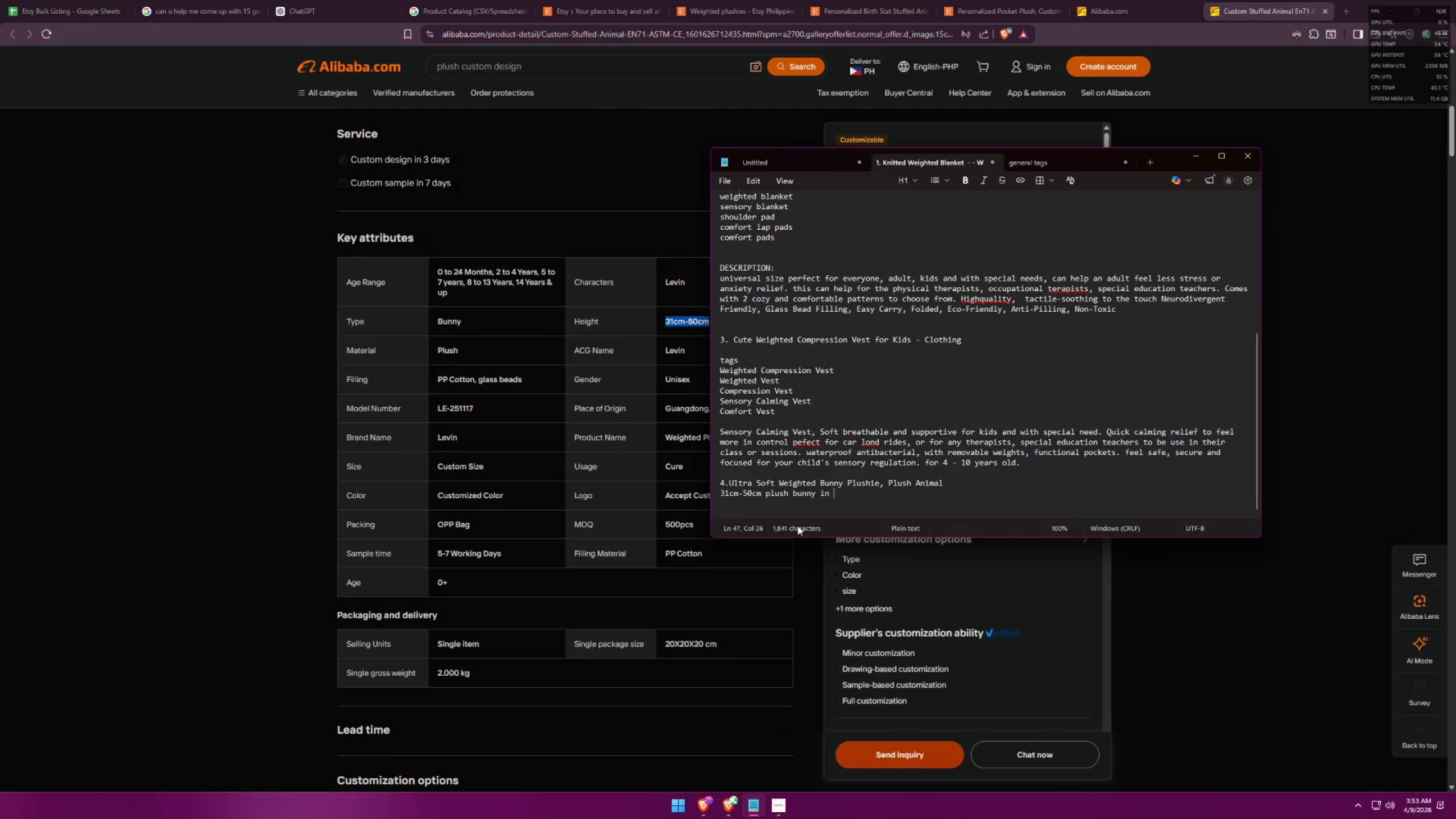 
key(Alt+AltLeft)
 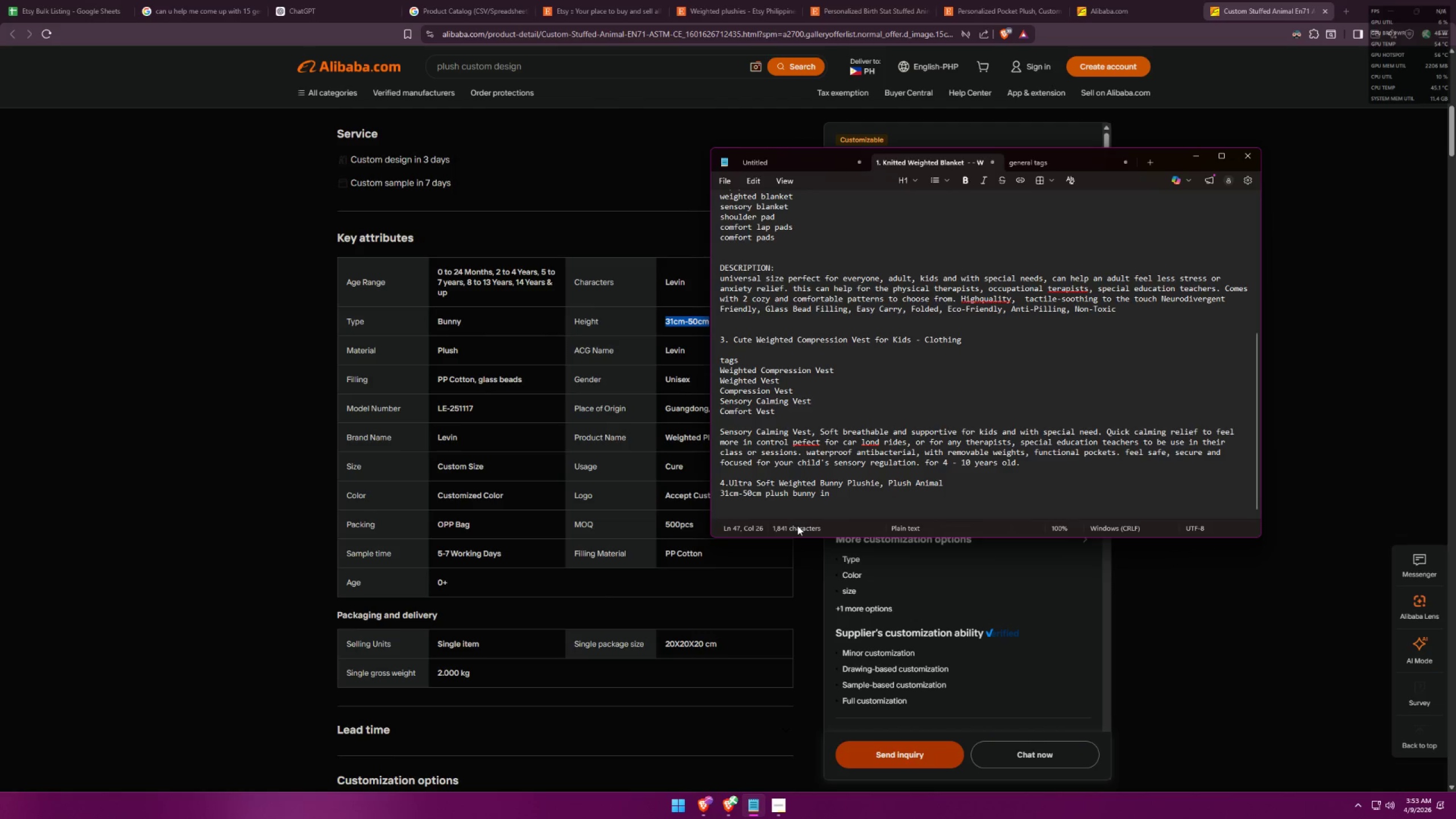 
key(Alt+Tab)
 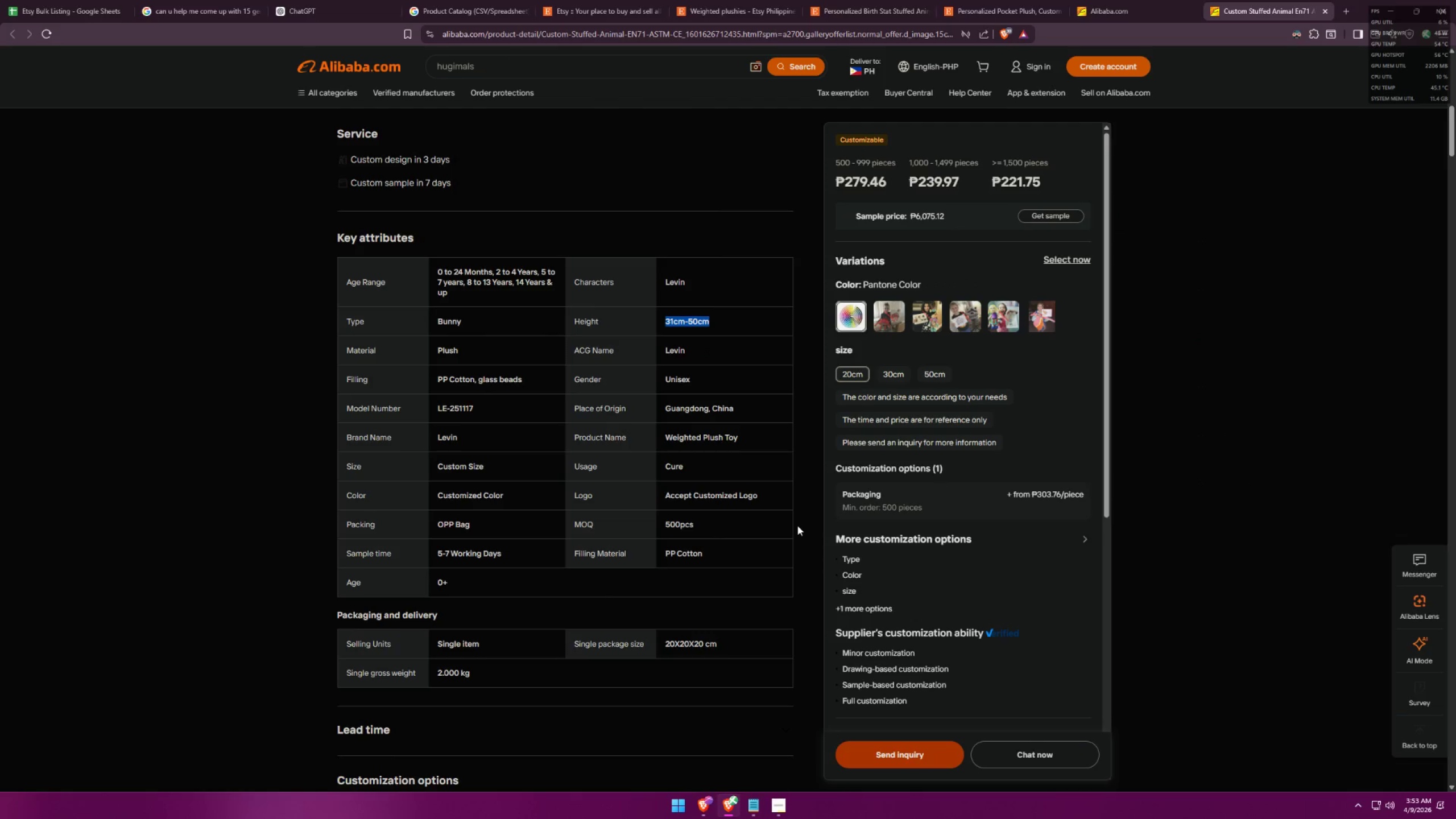 
key(Alt+AltLeft)
 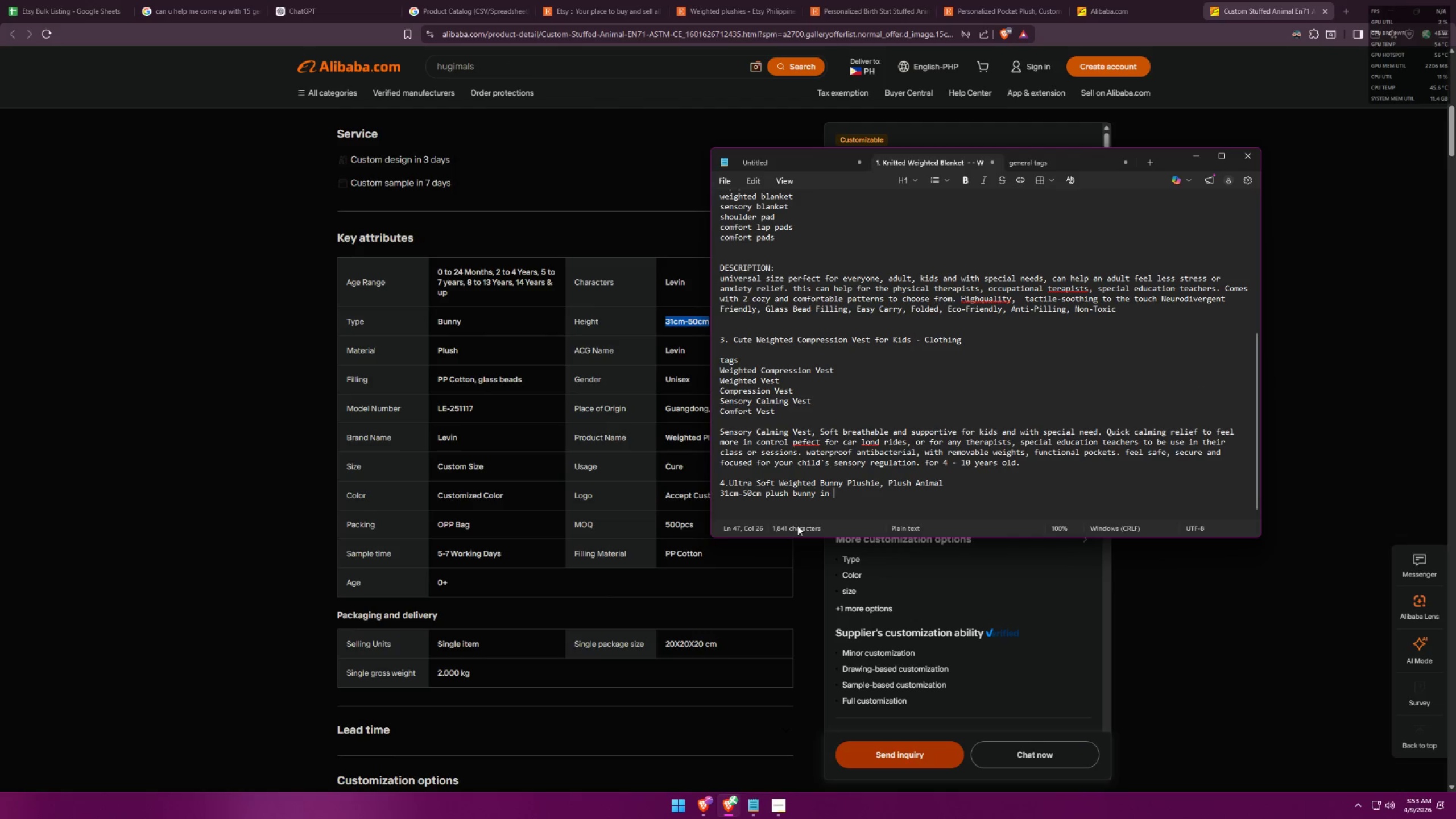 
key(Tab)
type(PP cotton and with glass beads filling. )
 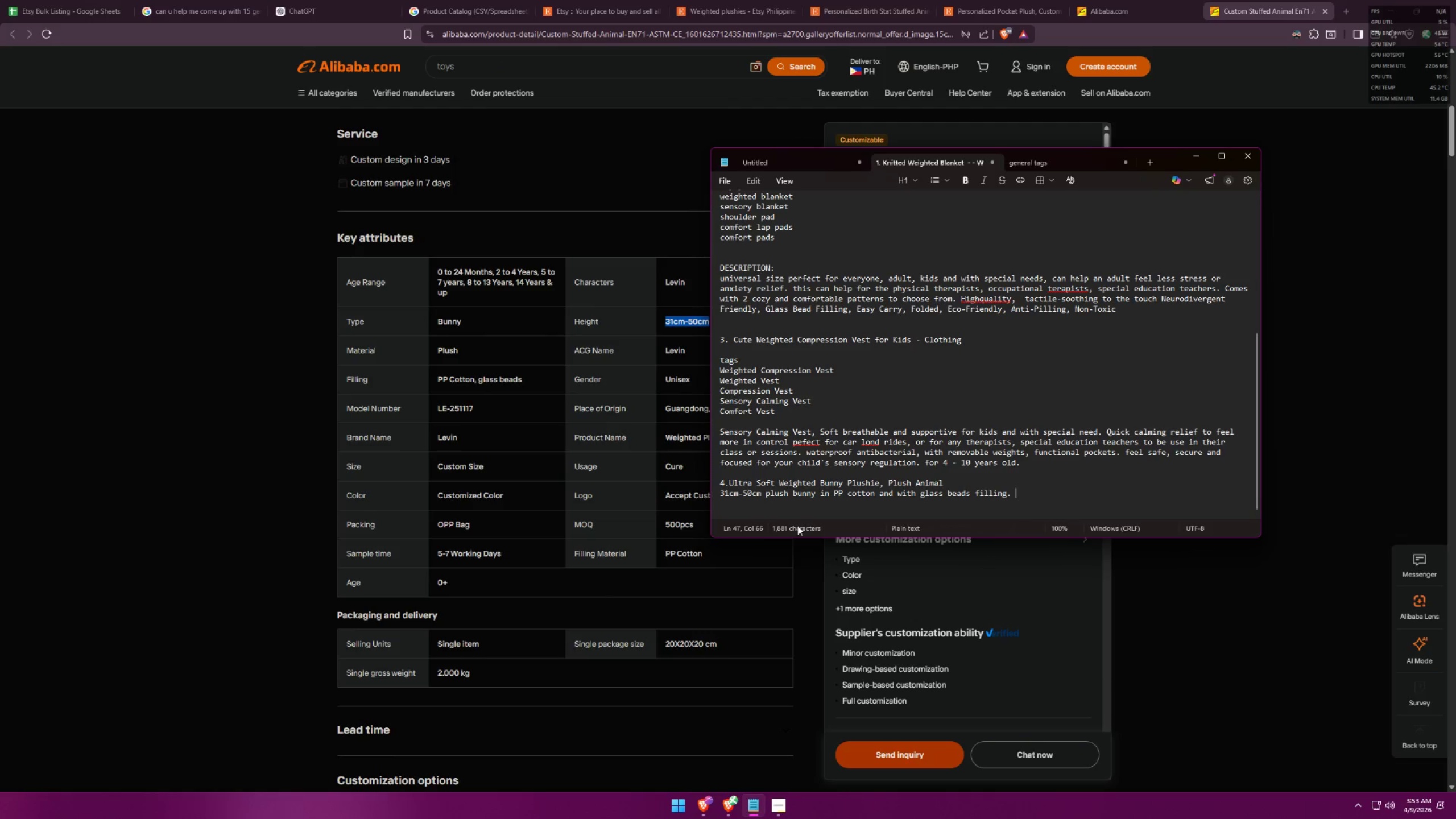 
key(Alt+AltLeft)
 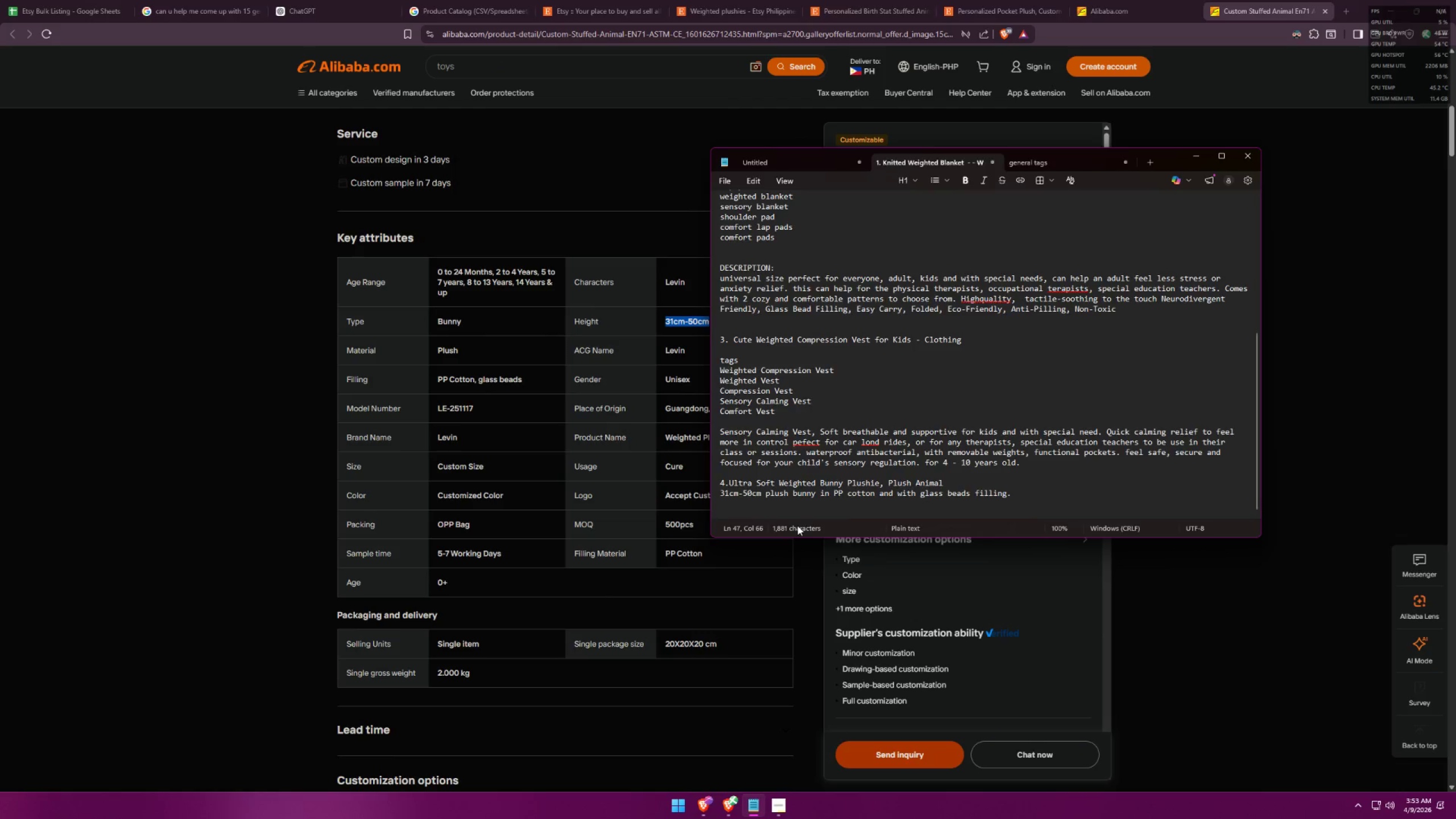 
key(Alt+Tab)
 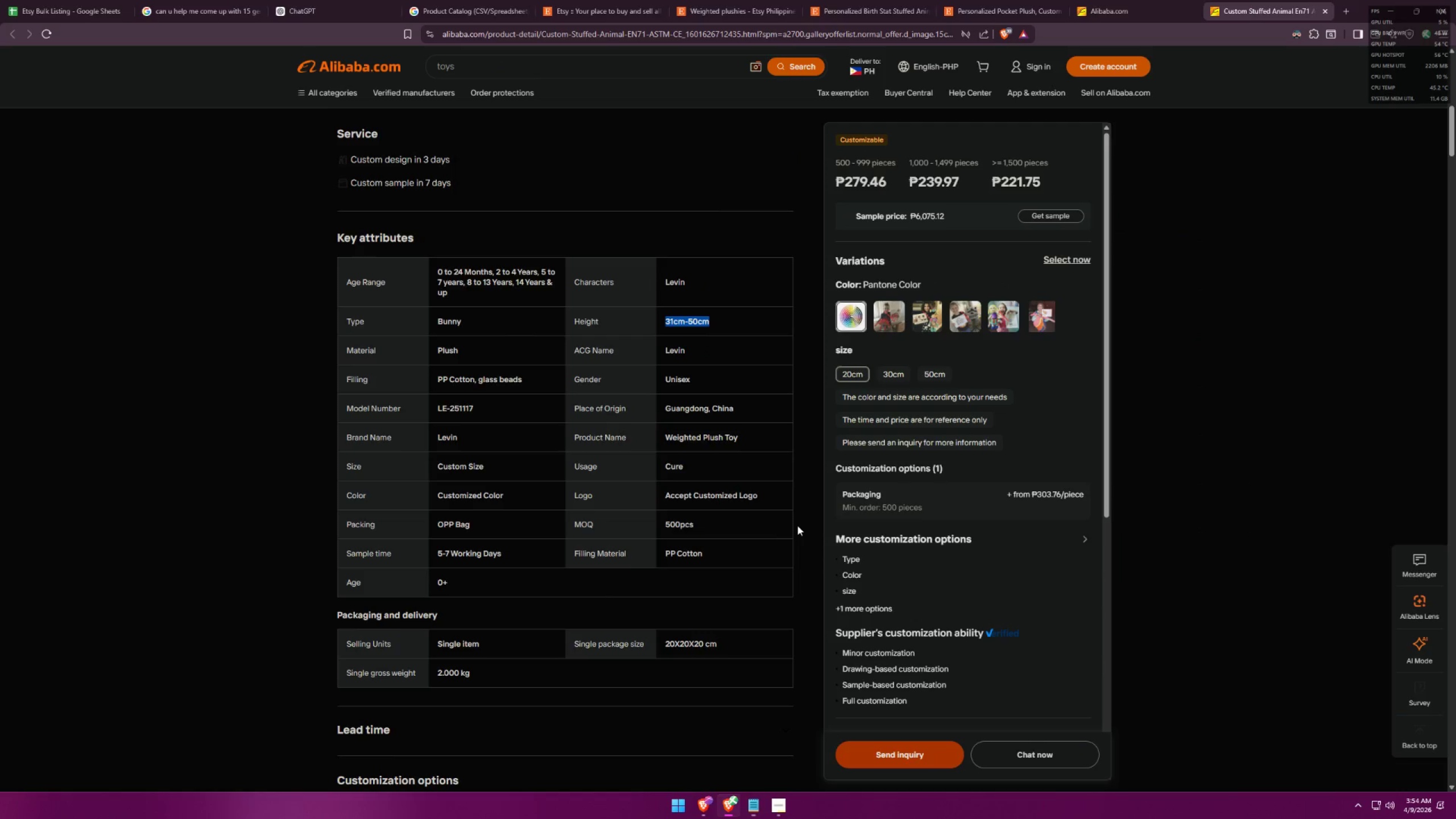 
key(Alt+AltLeft)
 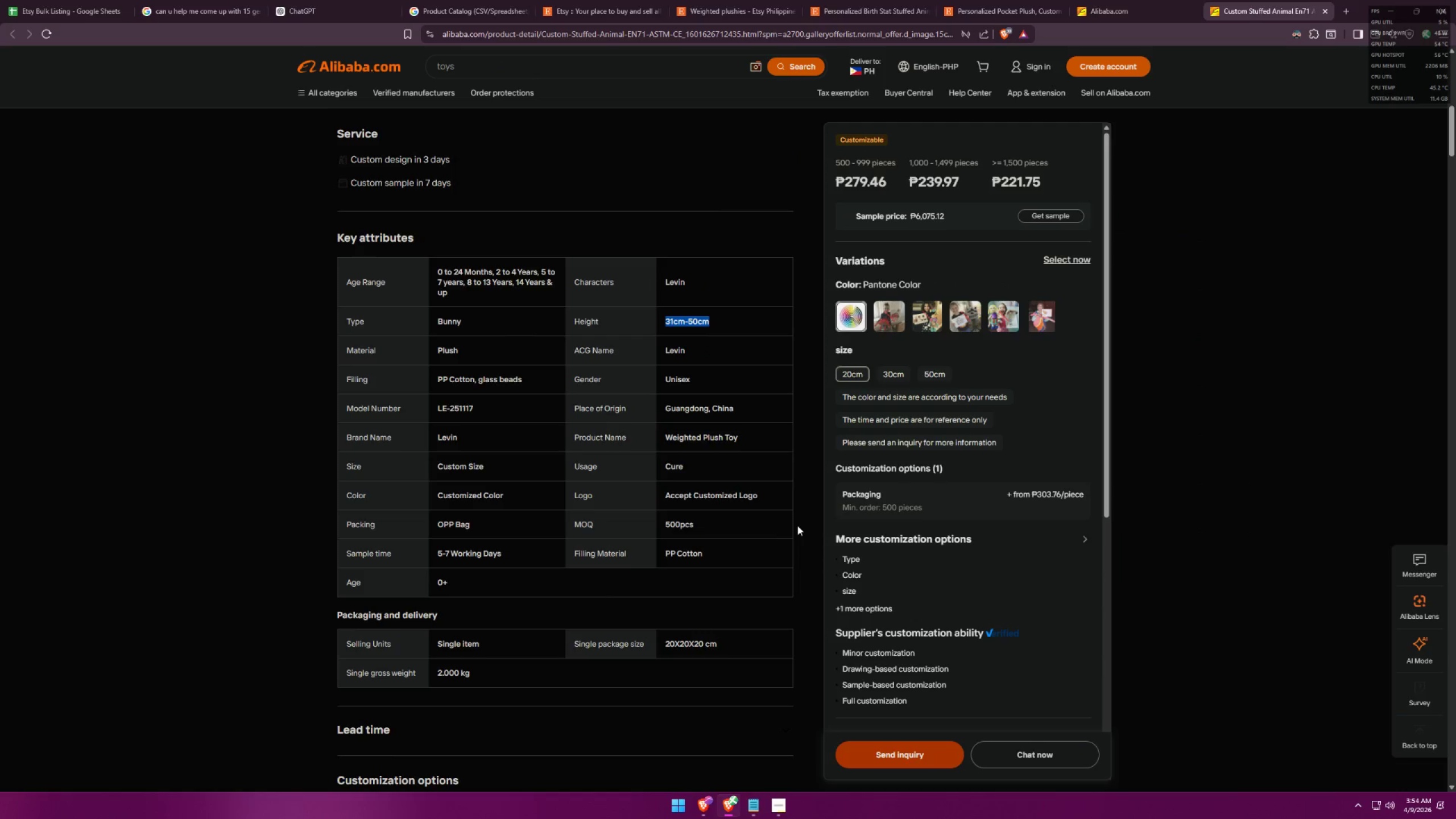 
key(Tab)
type(available in white bunny and )
 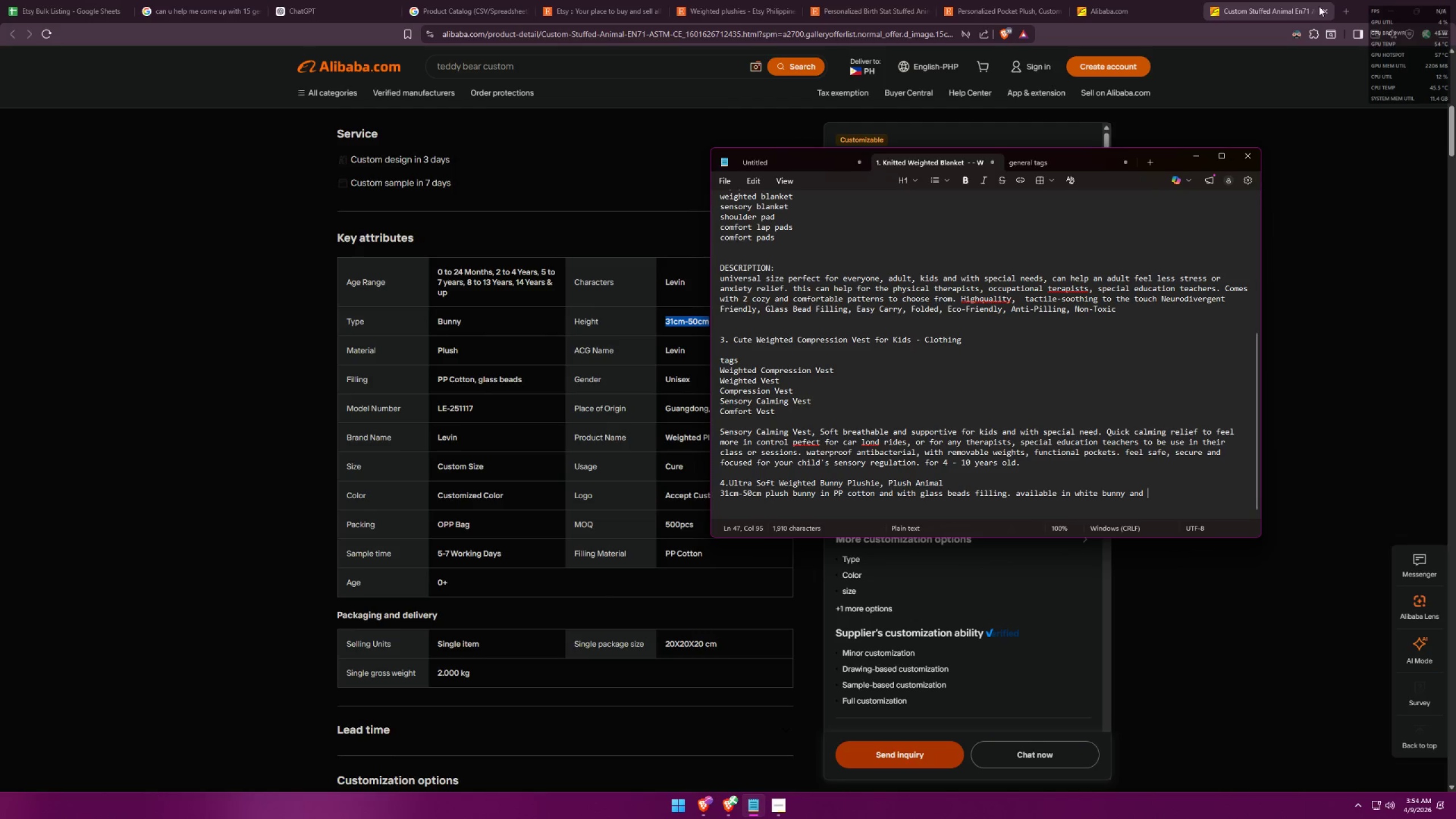 
left_click([1350, 1])
 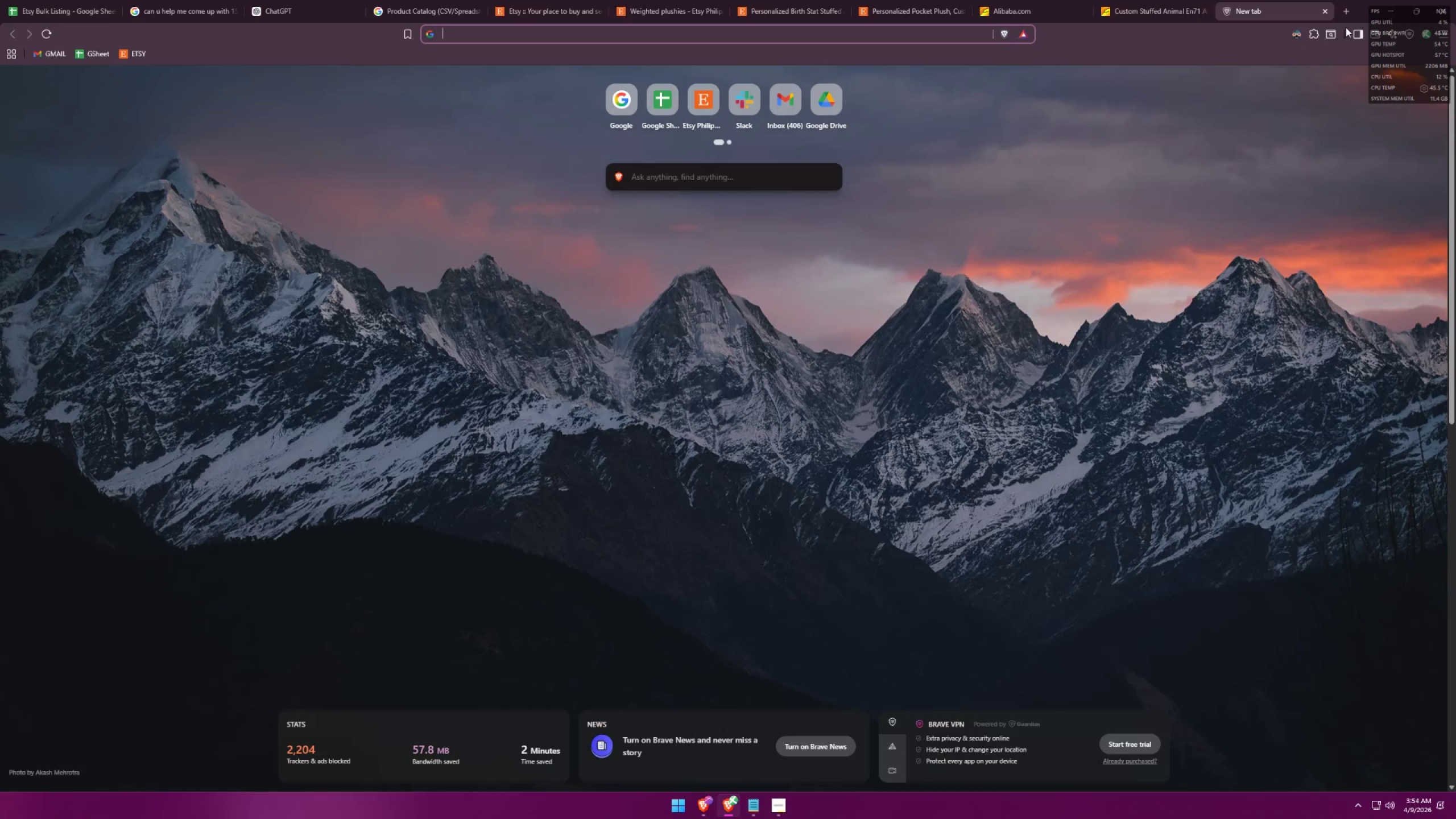 
type(bunny colors)
 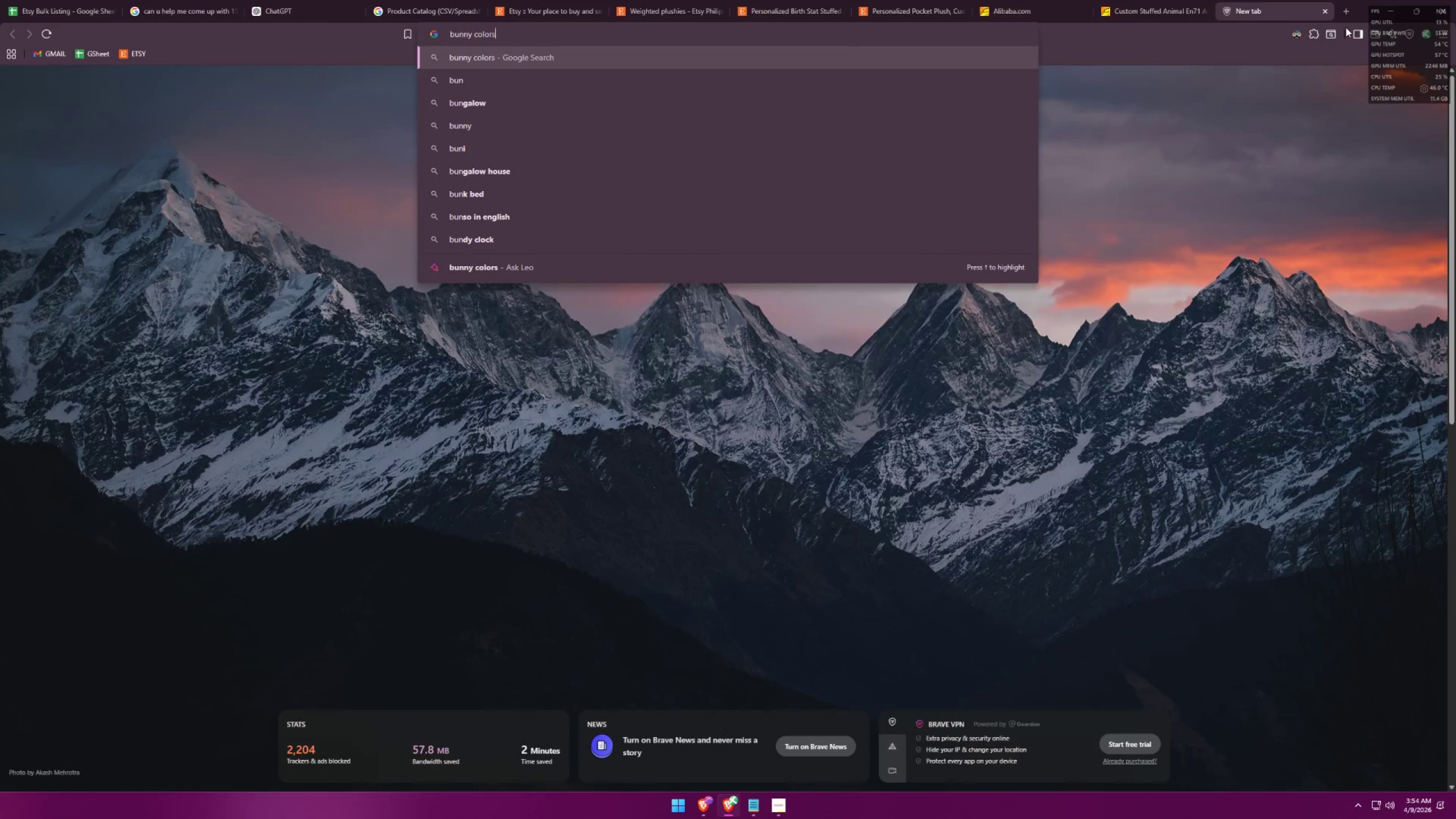 
key(Enter)
 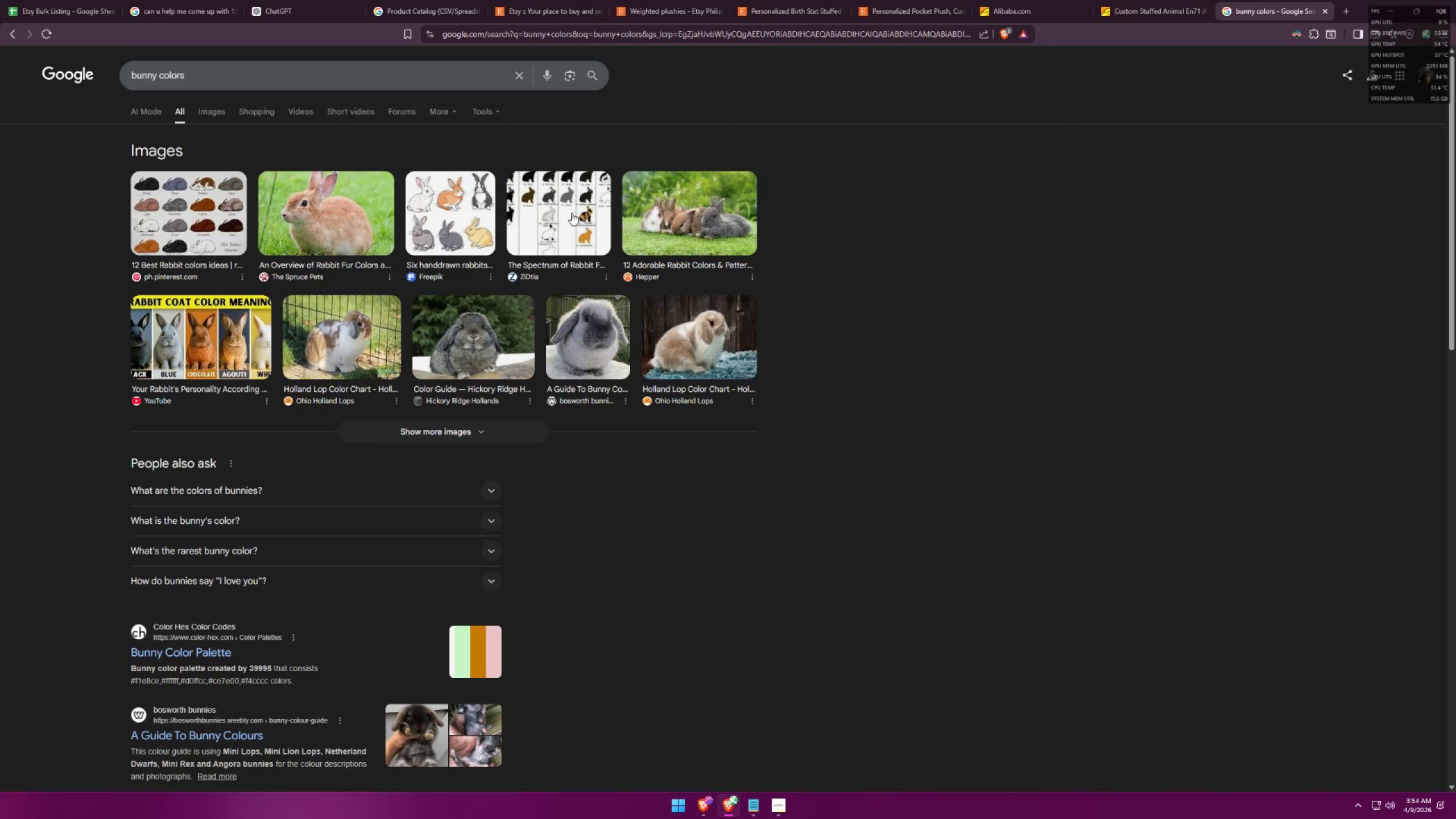 
wait(5.57)
 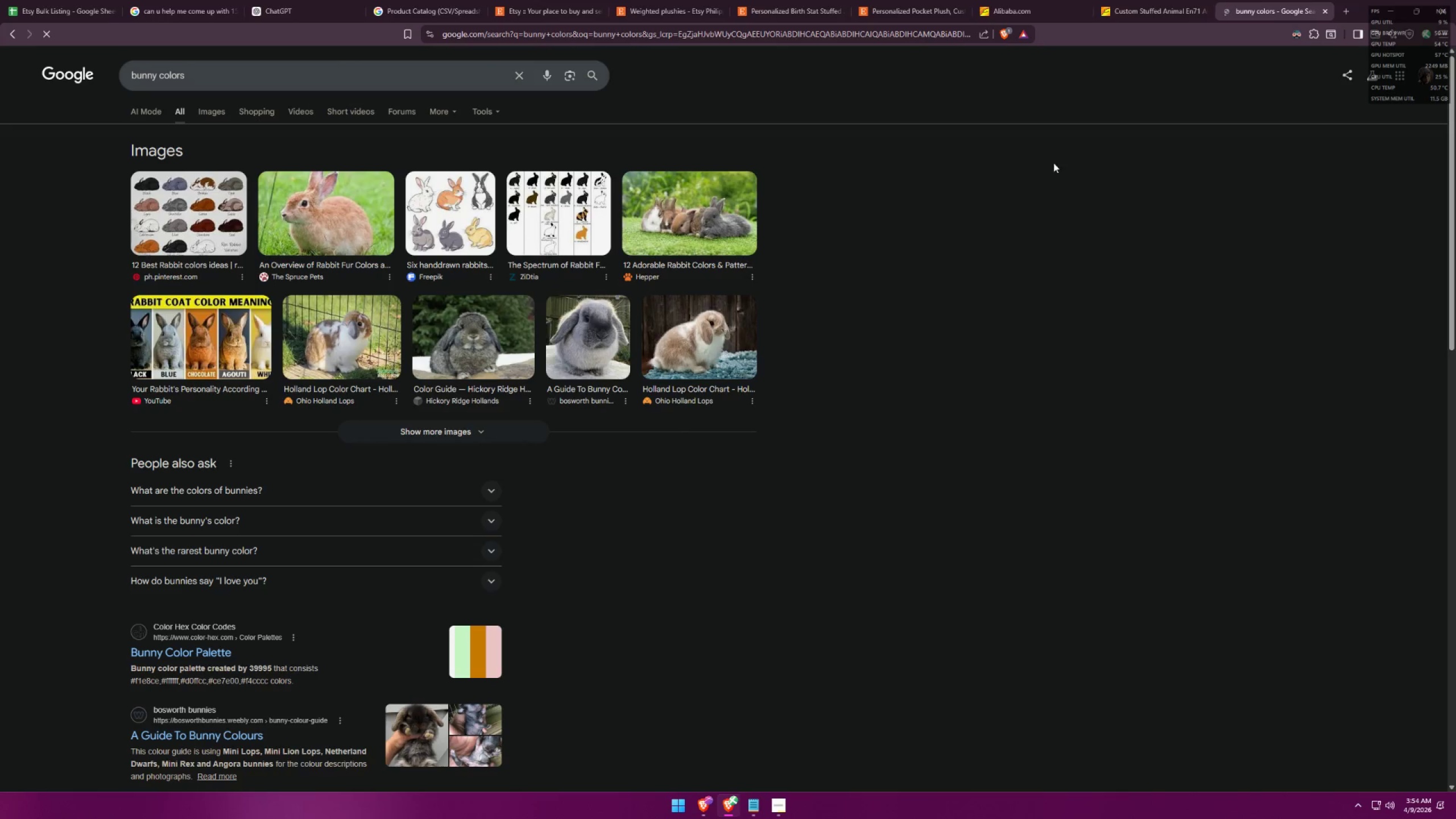 
left_click([171, 346])
 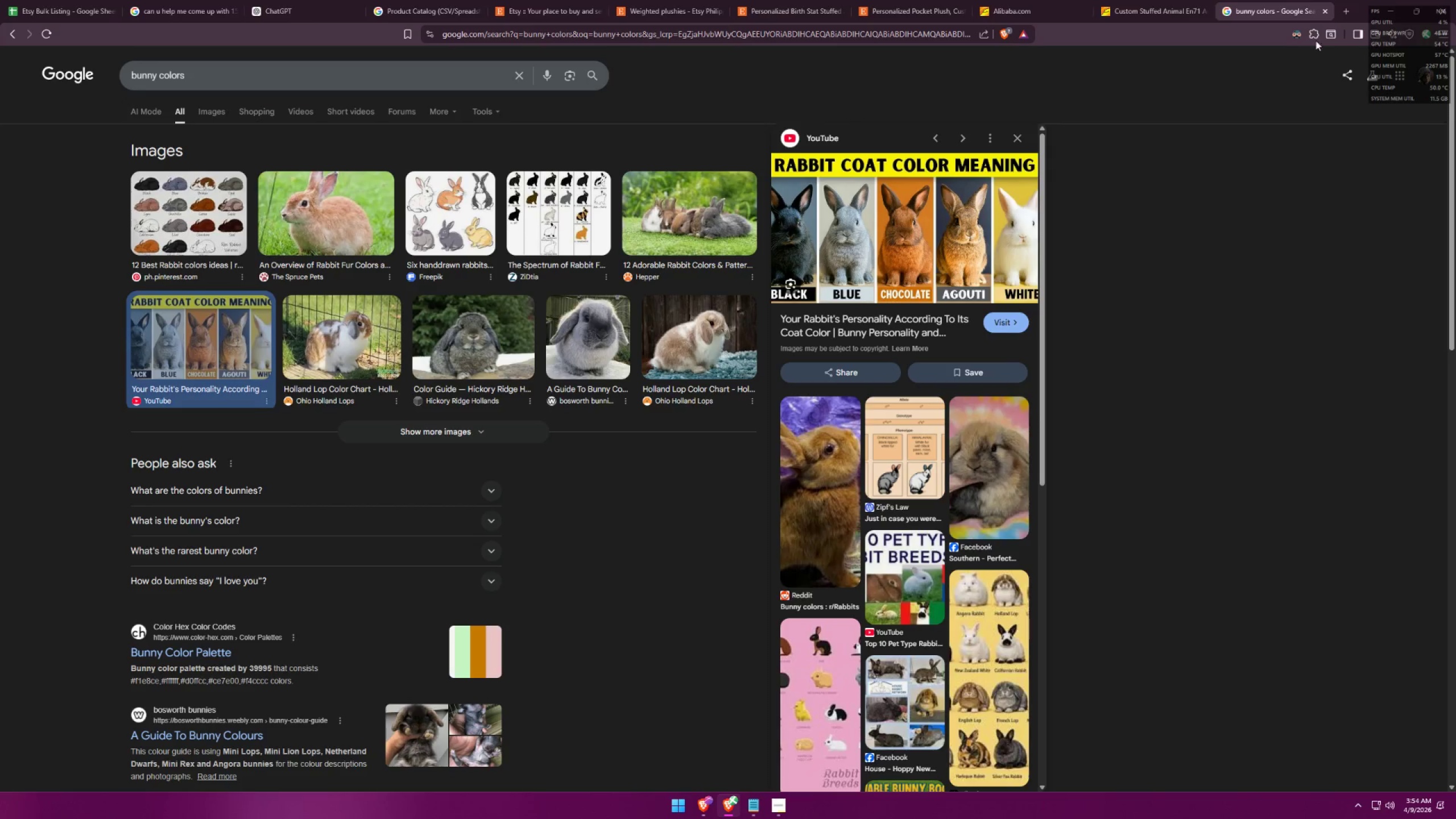 
left_click([1318, 15])
 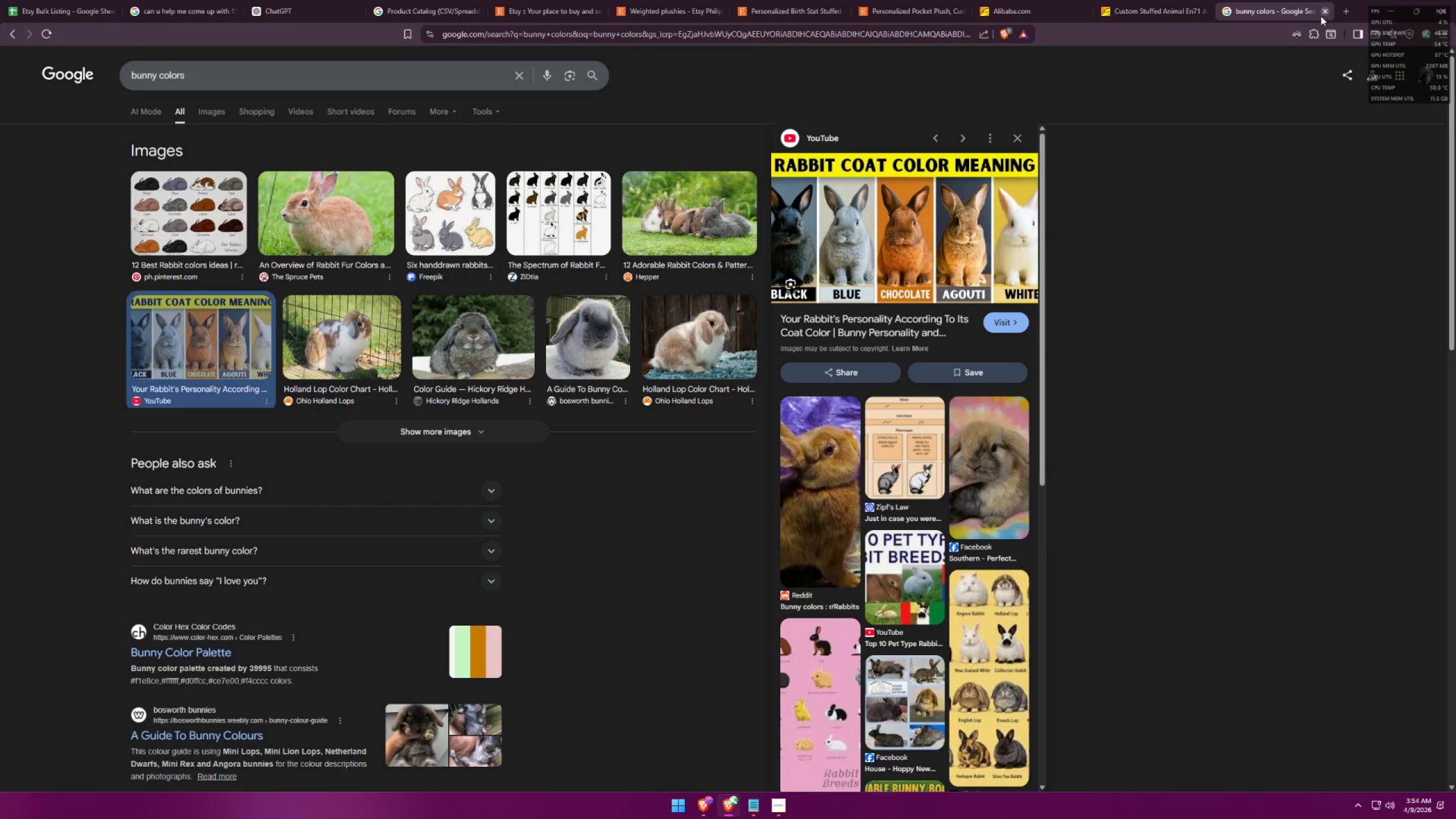 
left_click([1322, 15])
 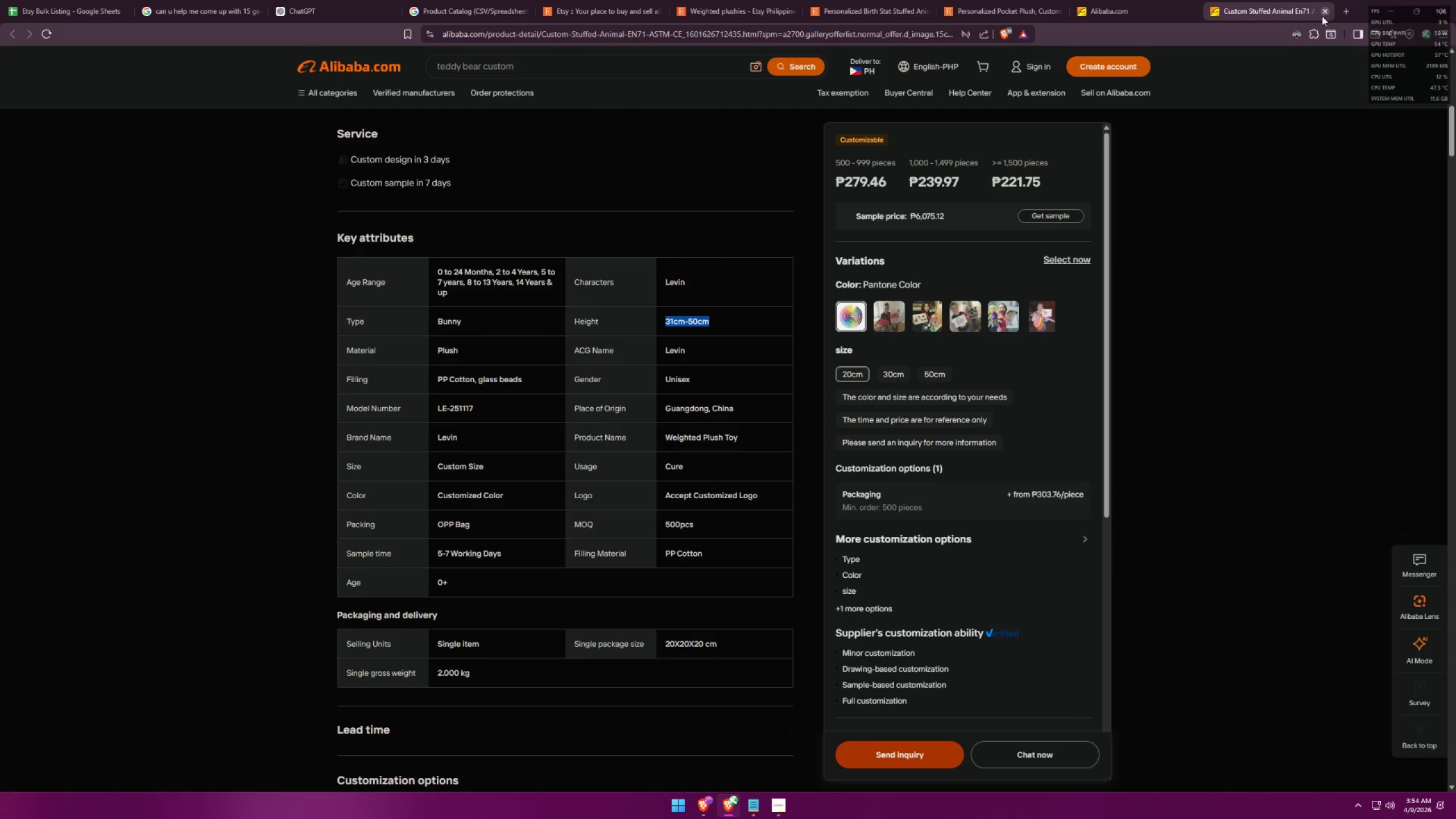 
key(Alt+AltLeft)
 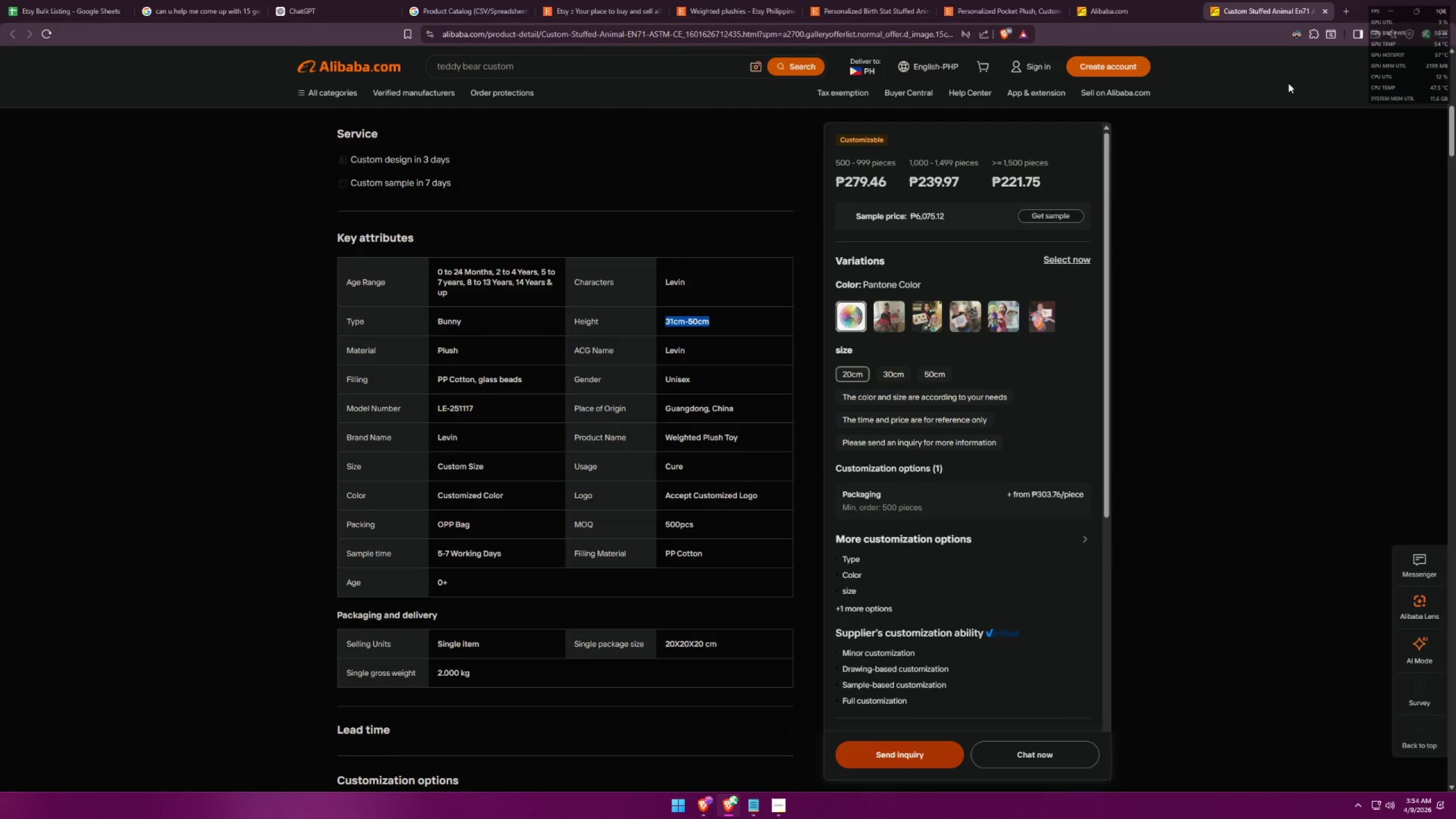 
key(Alt+Tab)
 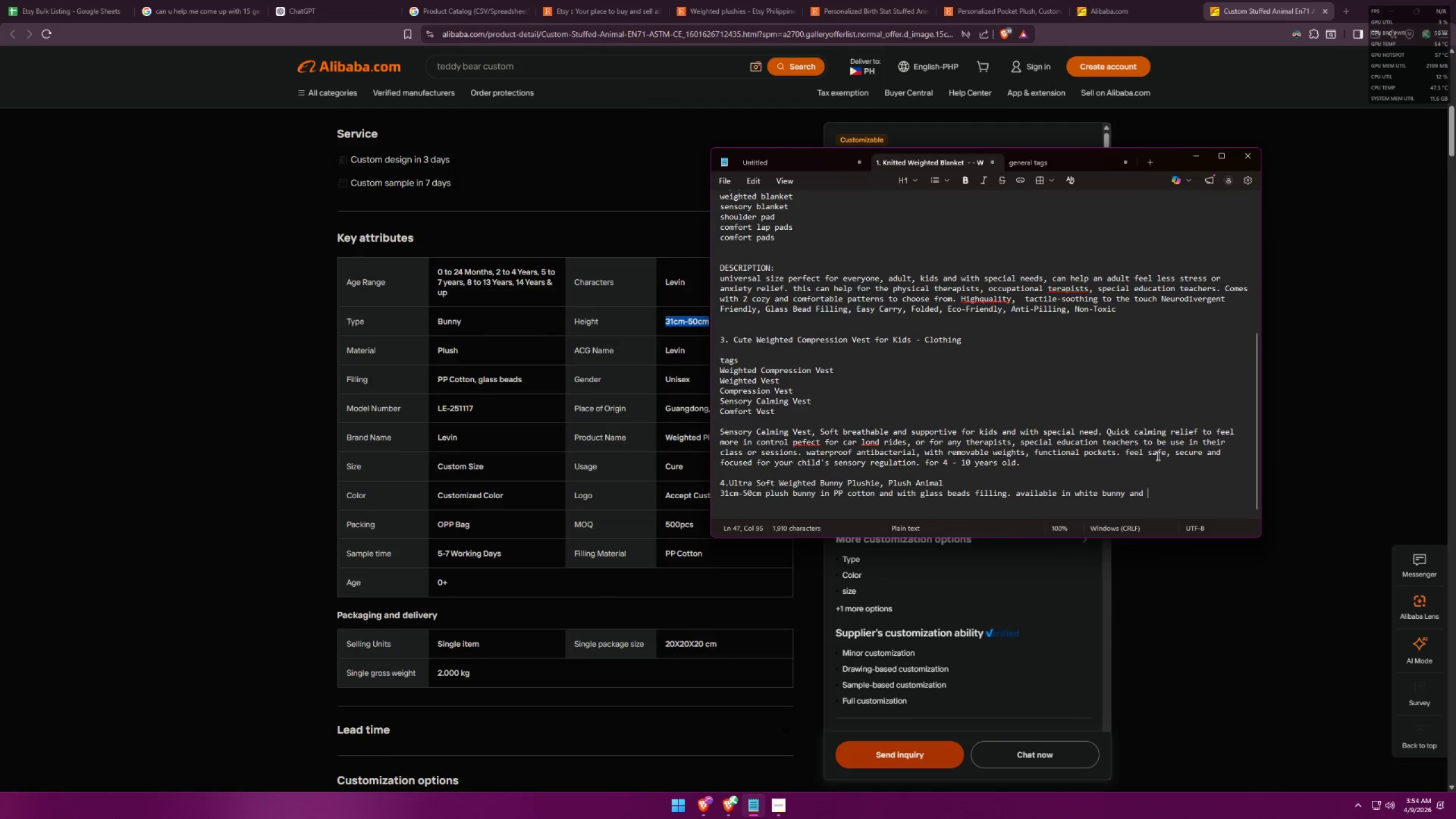 
key(Alt+AltLeft)
 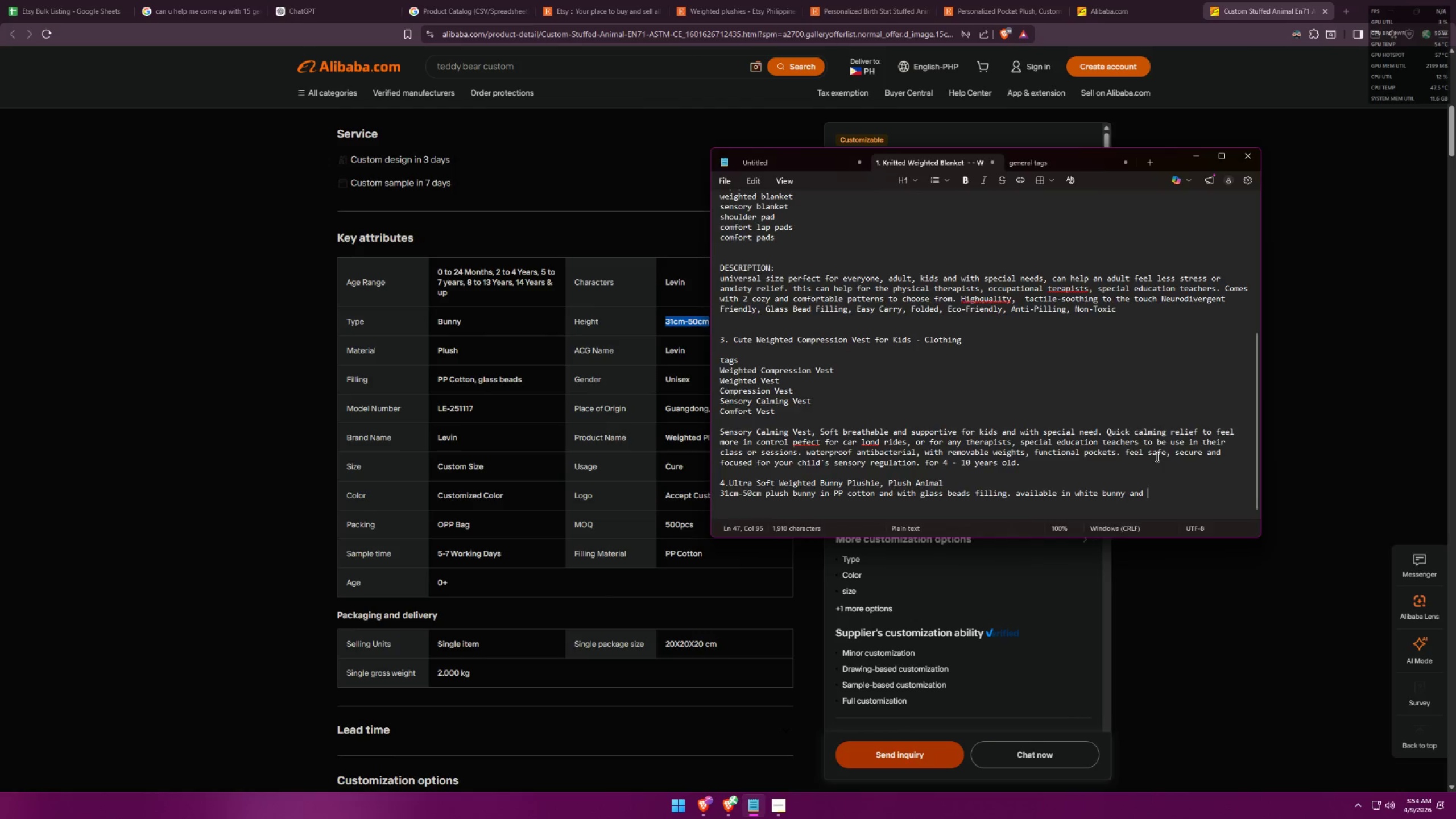 
key(Alt+Tab)
 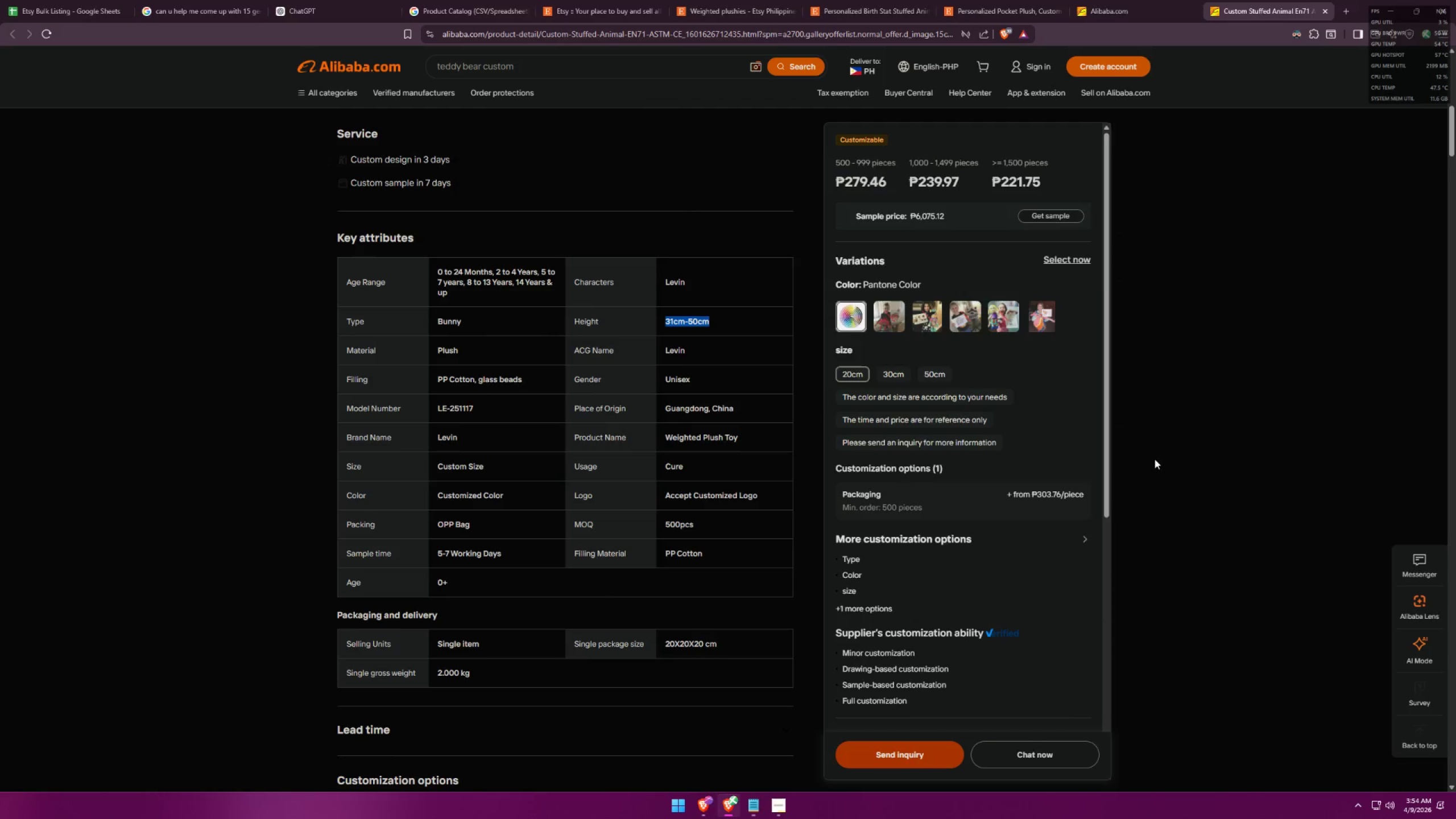 
key(Alt+AltLeft)
 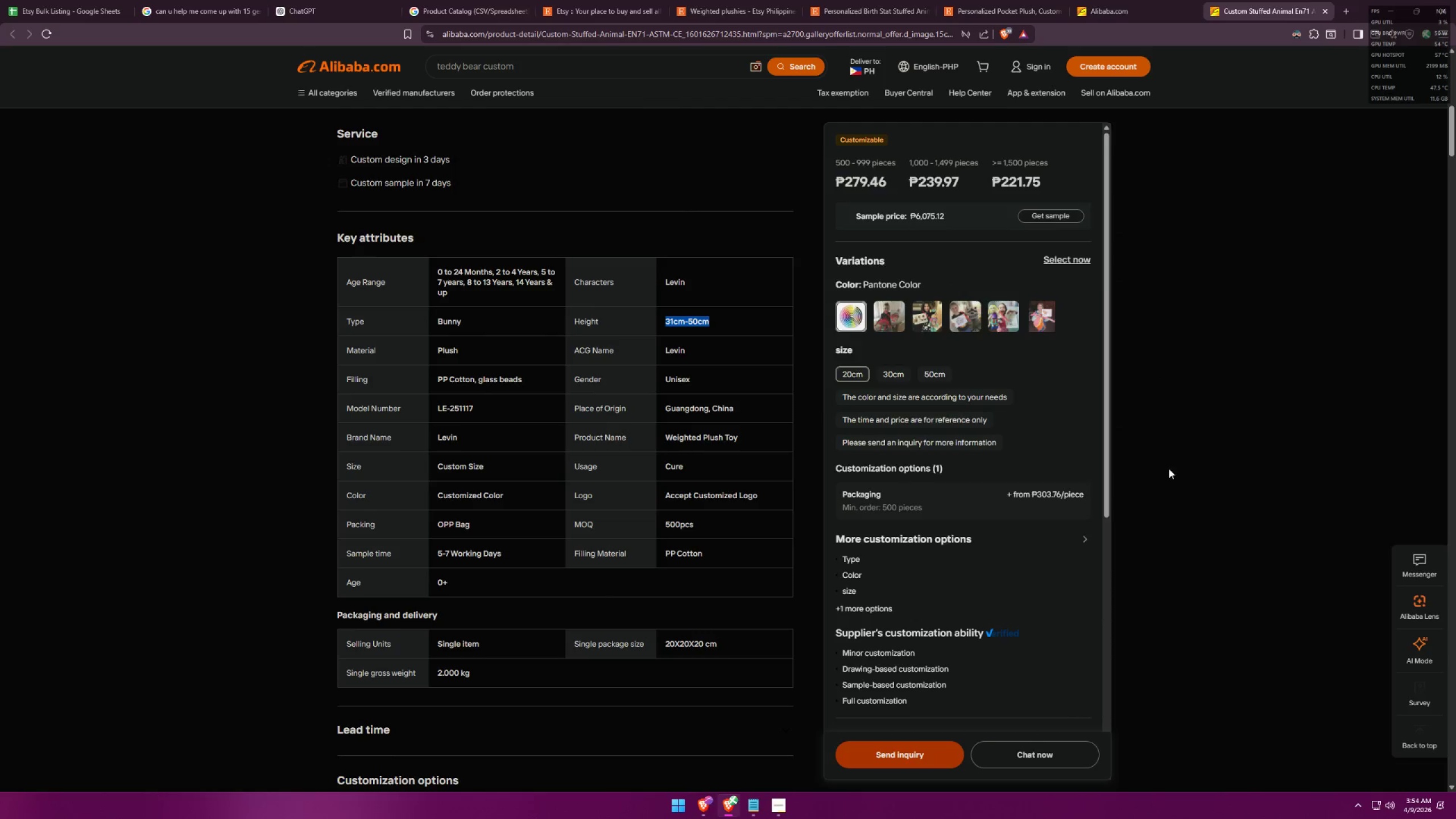 
key(Tab)
type(gray. )
 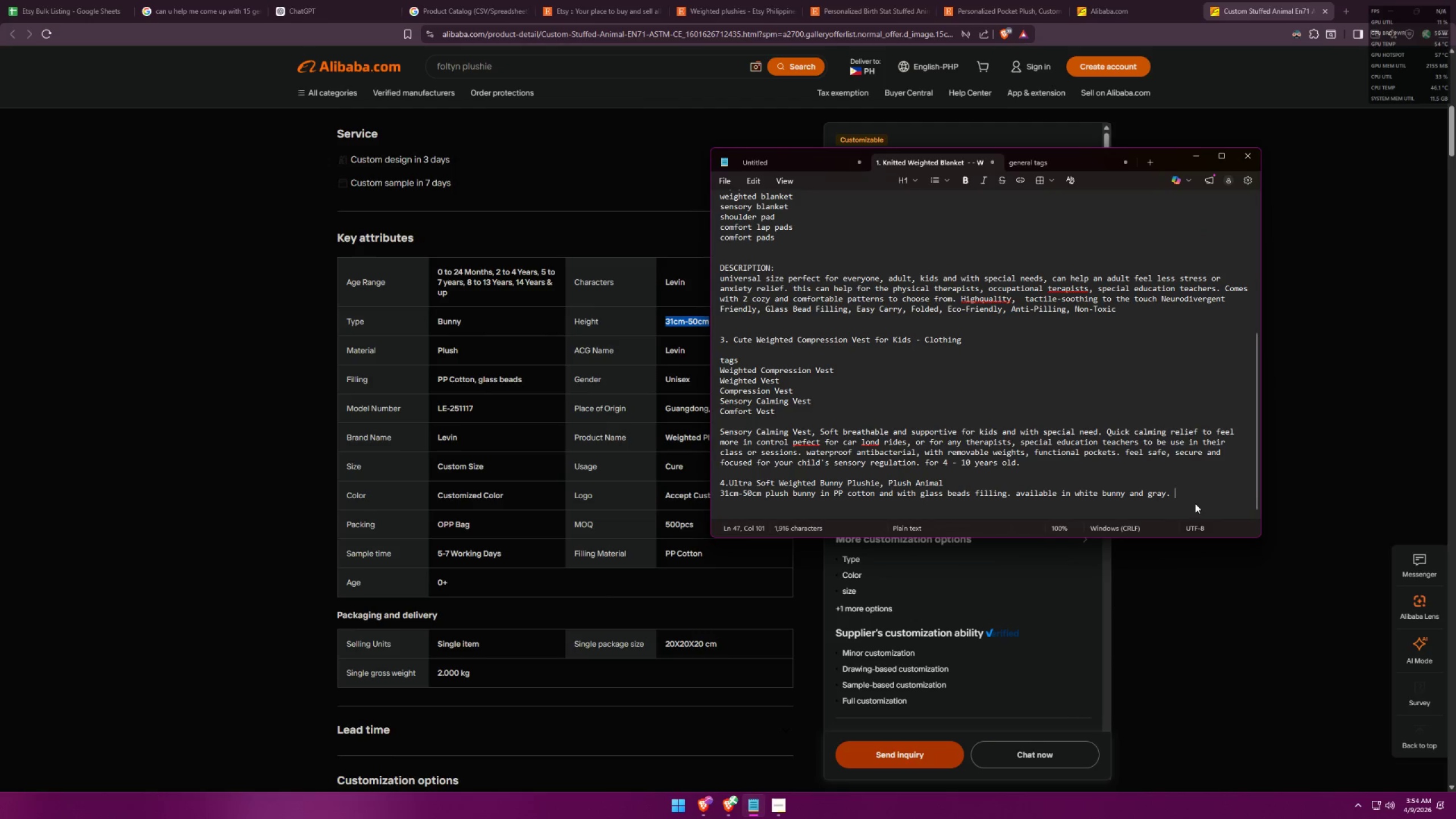 
key(Alt+AltLeft)
 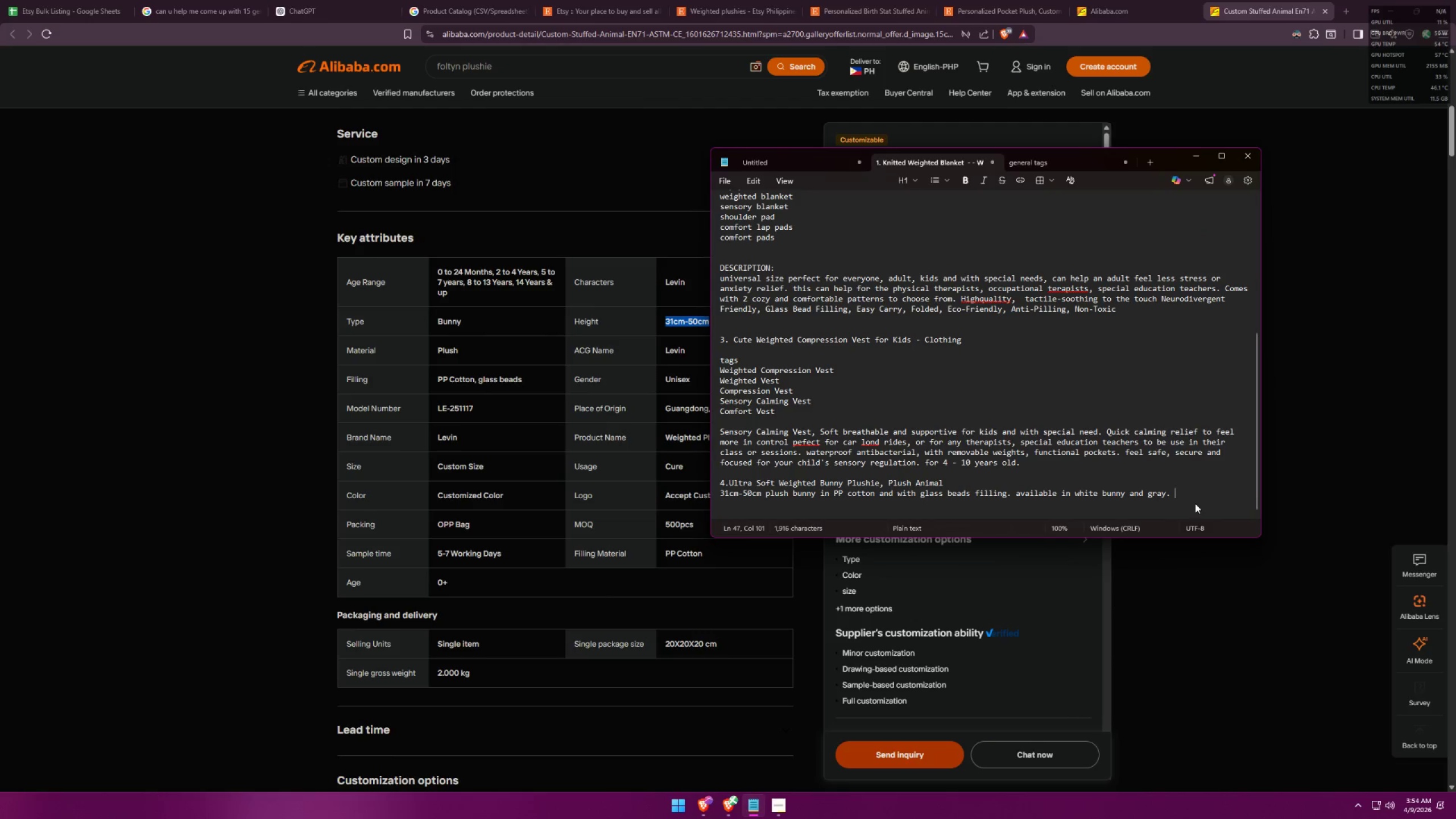 
key(Alt+Tab)
 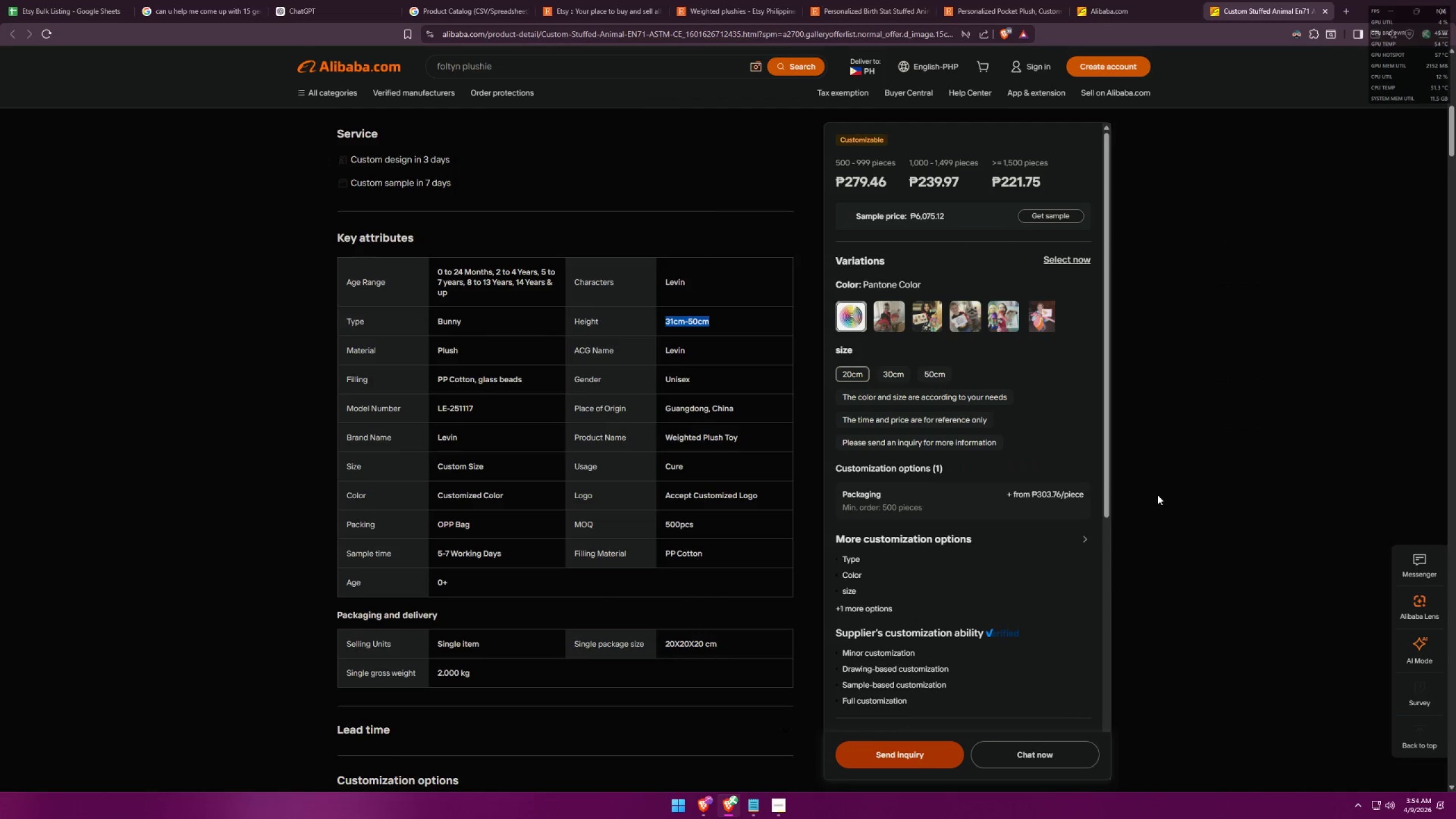 
scroll: coordinate [657, 326], scroll_direction: down, amount: 8.0
 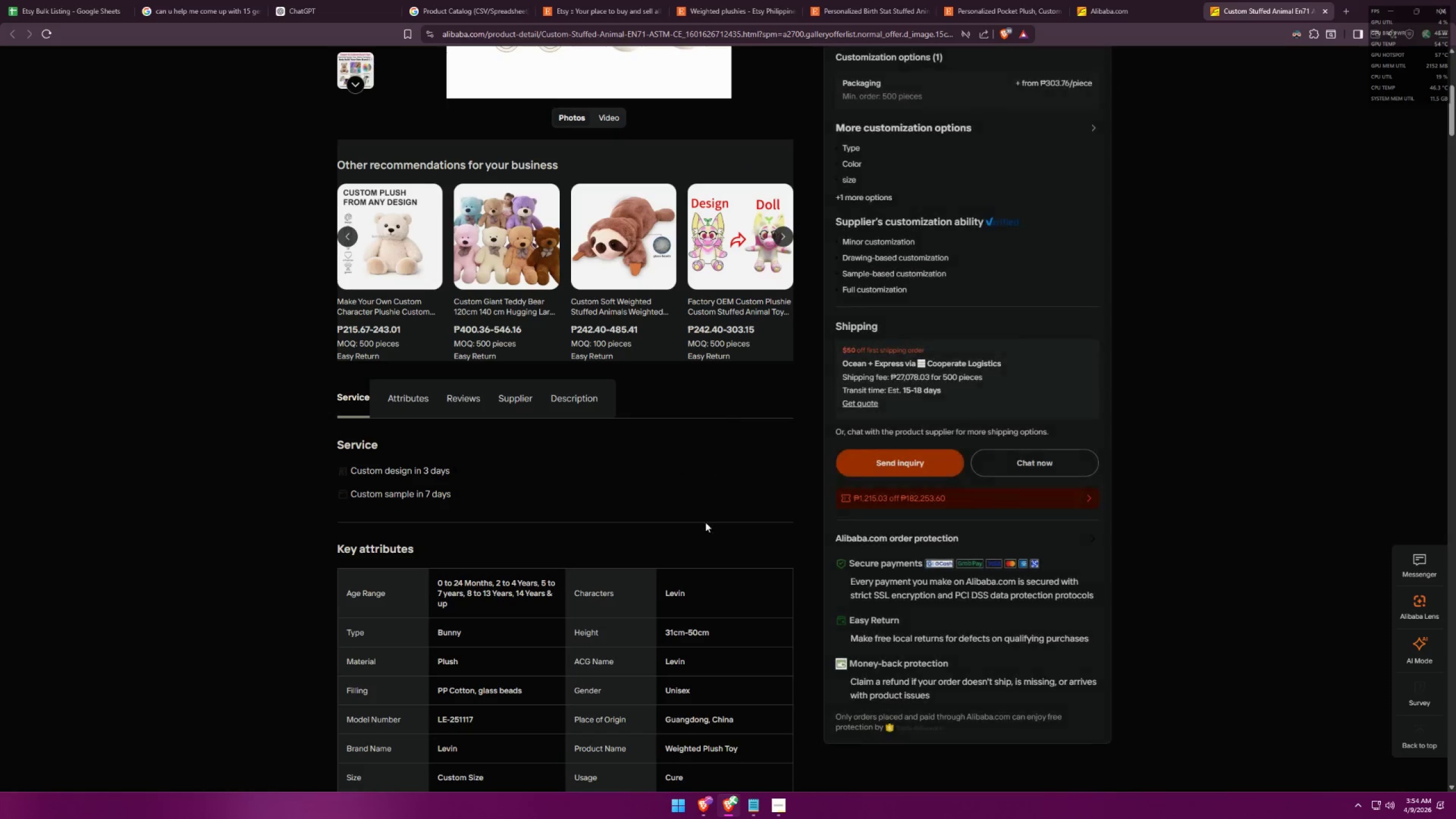 
left_click([593, 408])
 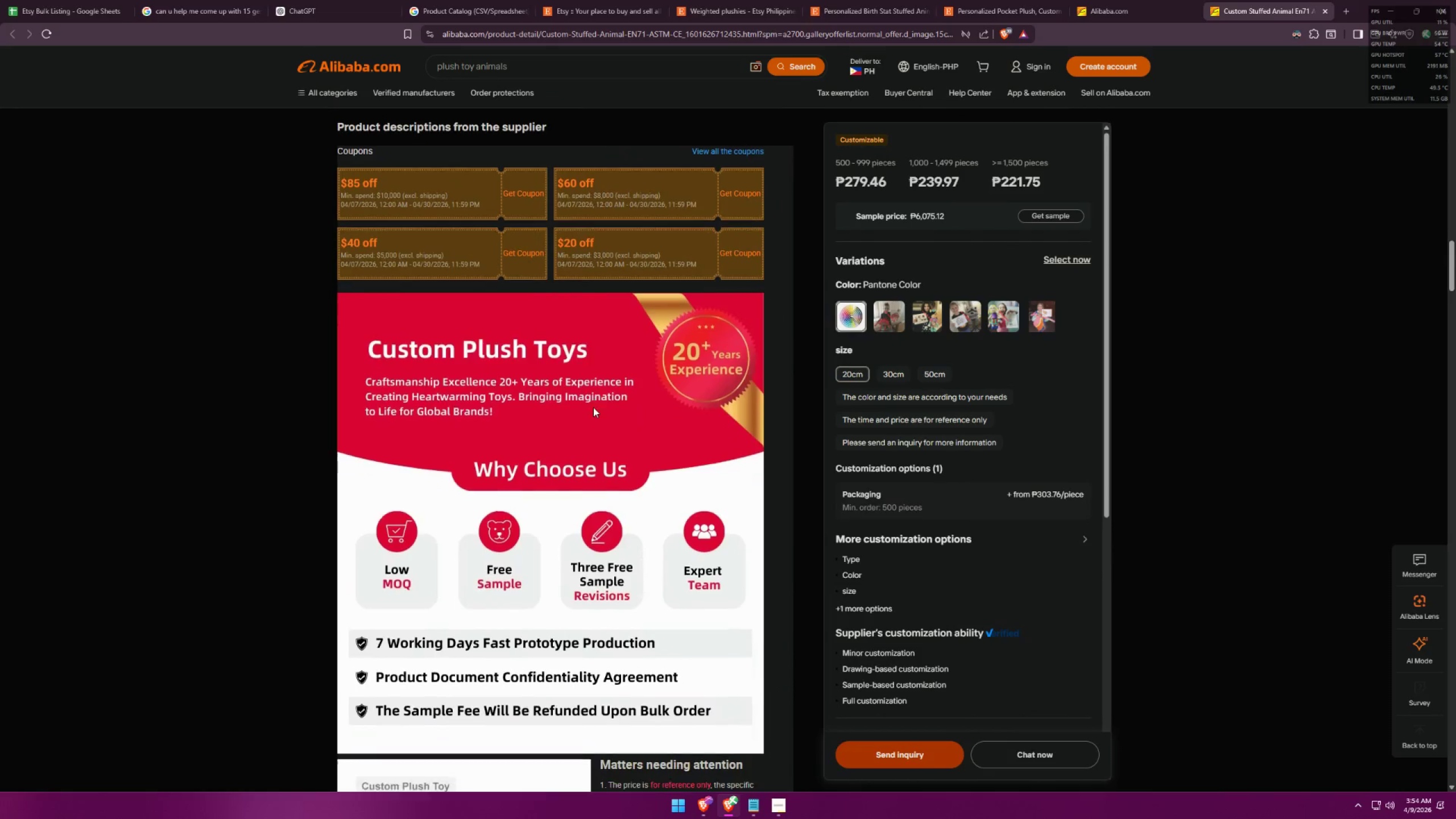 
scroll: coordinate [603, 397], scroll_direction: down, amount: 11.0
 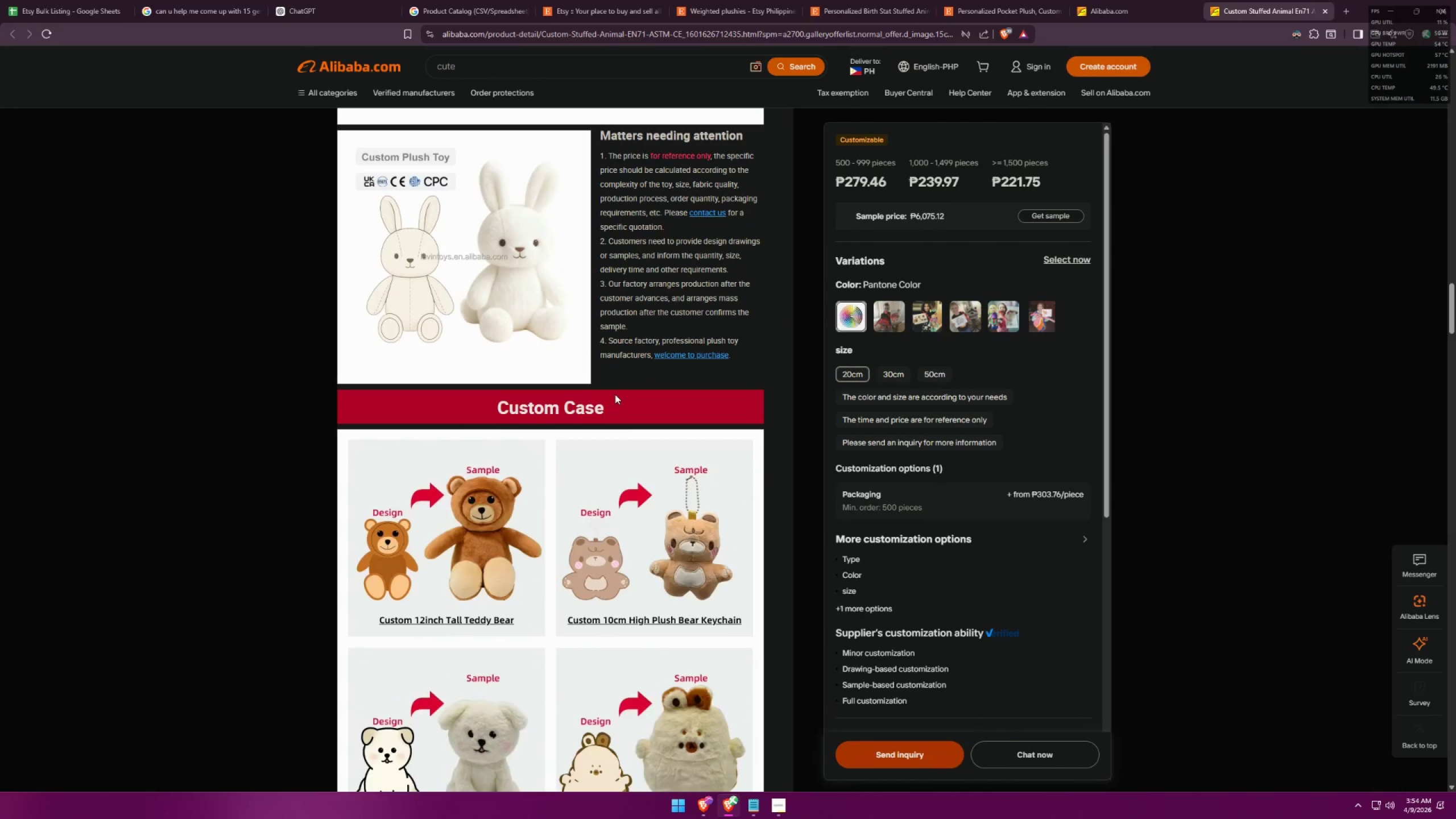 
scroll: coordinate [615, 395], scroll_direction: up, amount: 1.0
 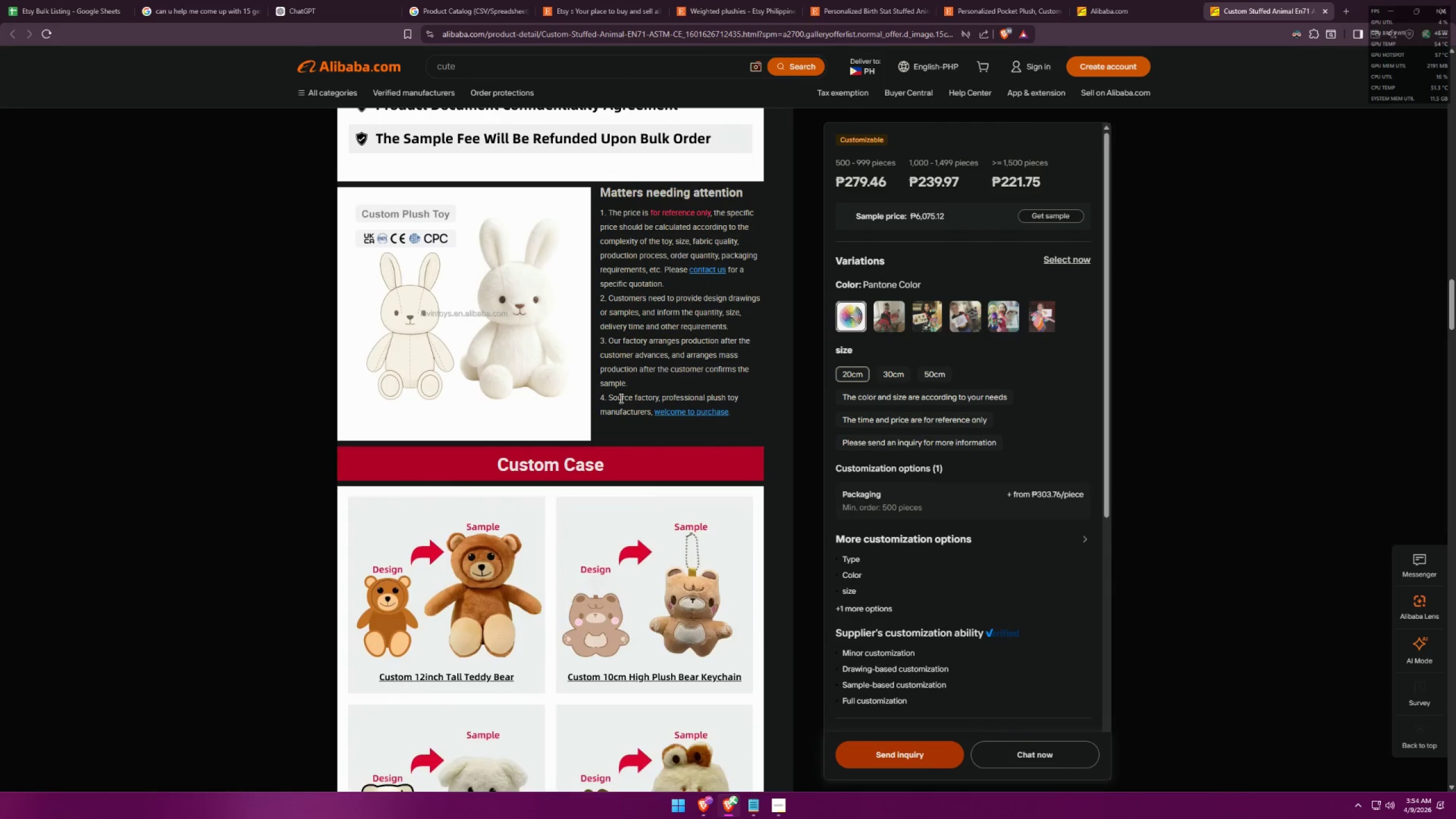 
scroll: coordinate [620, 398], scroll_direction: down, amount: 7.0
 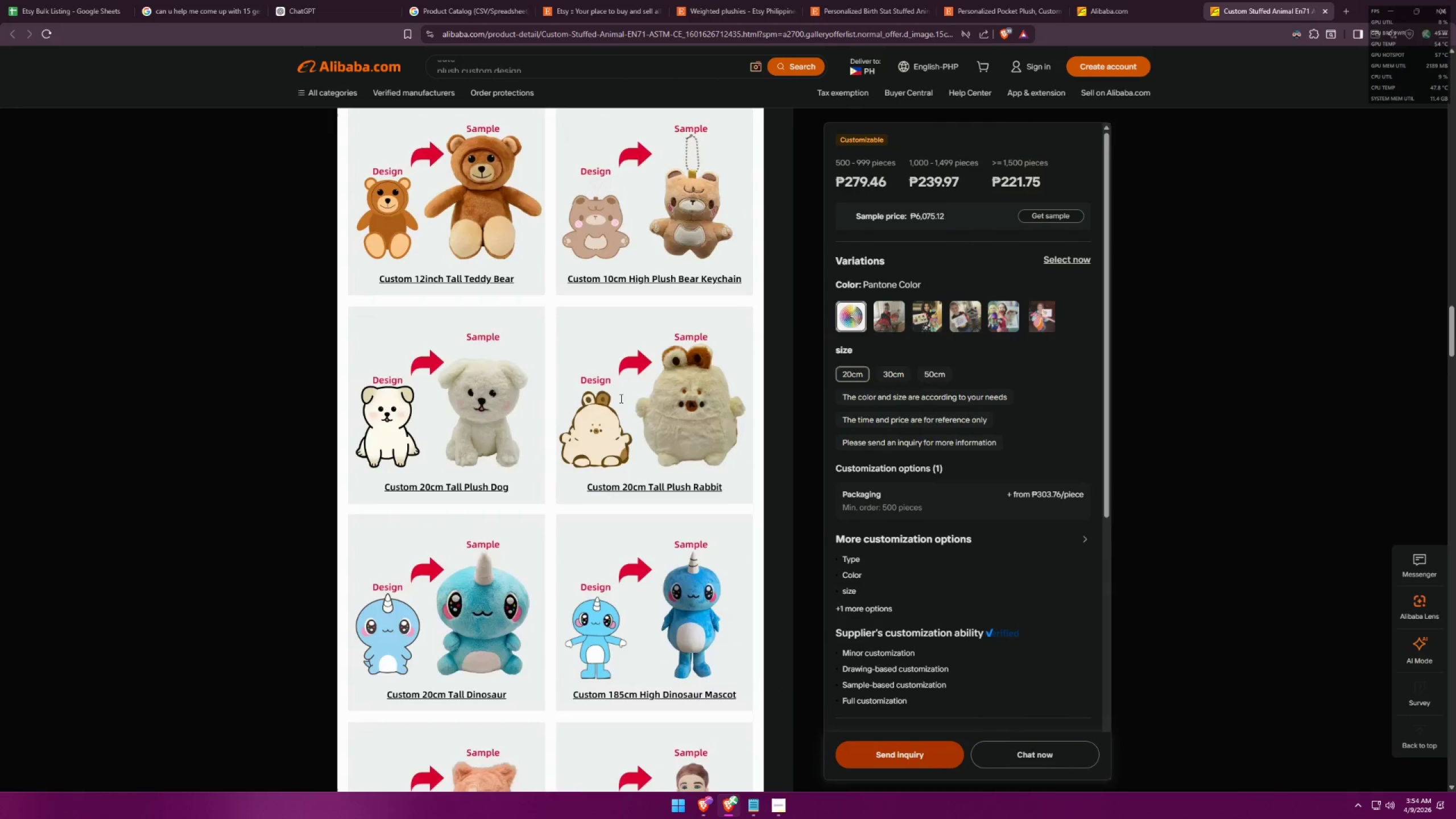 
key(Alt+AltLeft)
 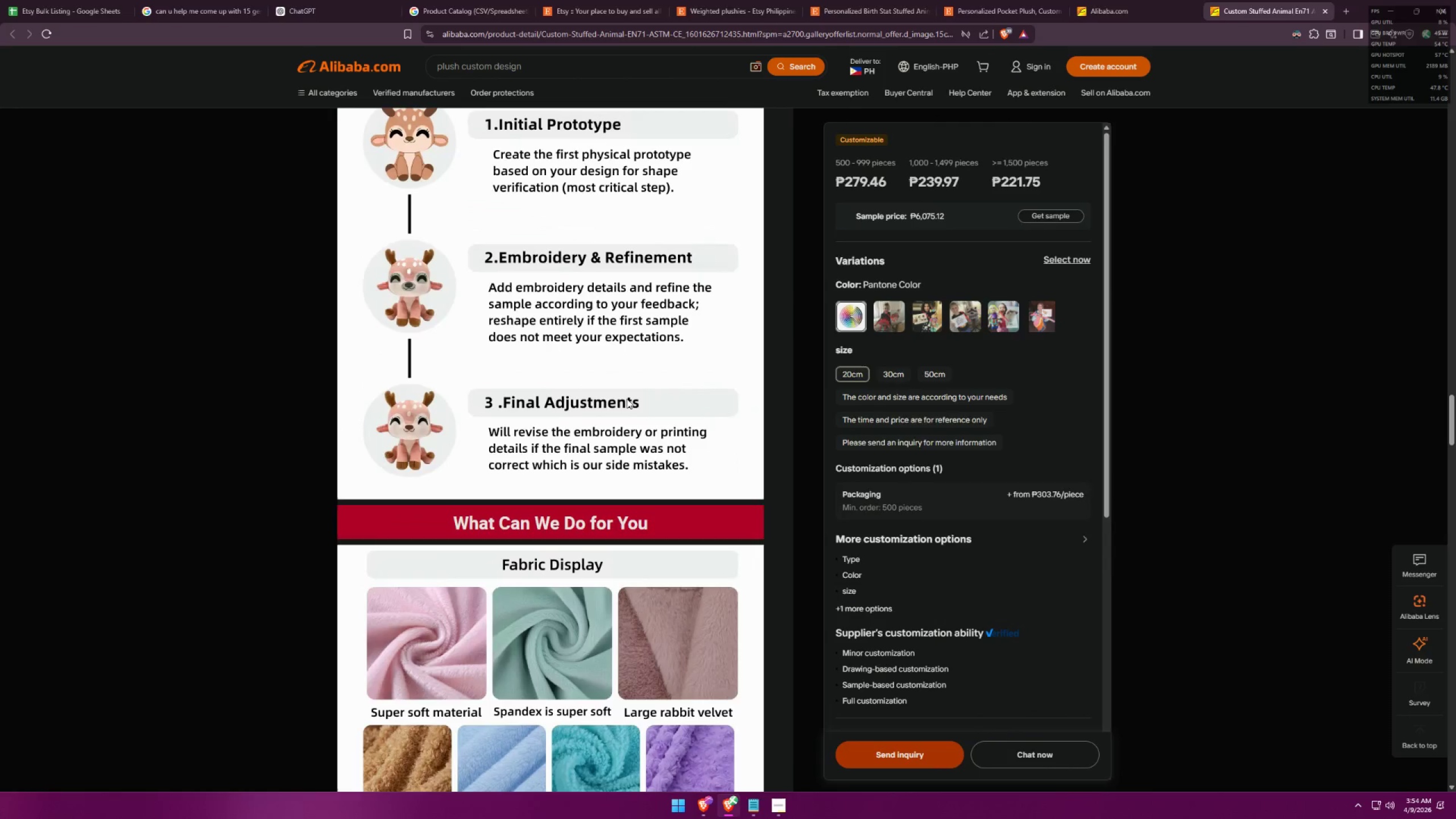 
key(Alt+Tab)
 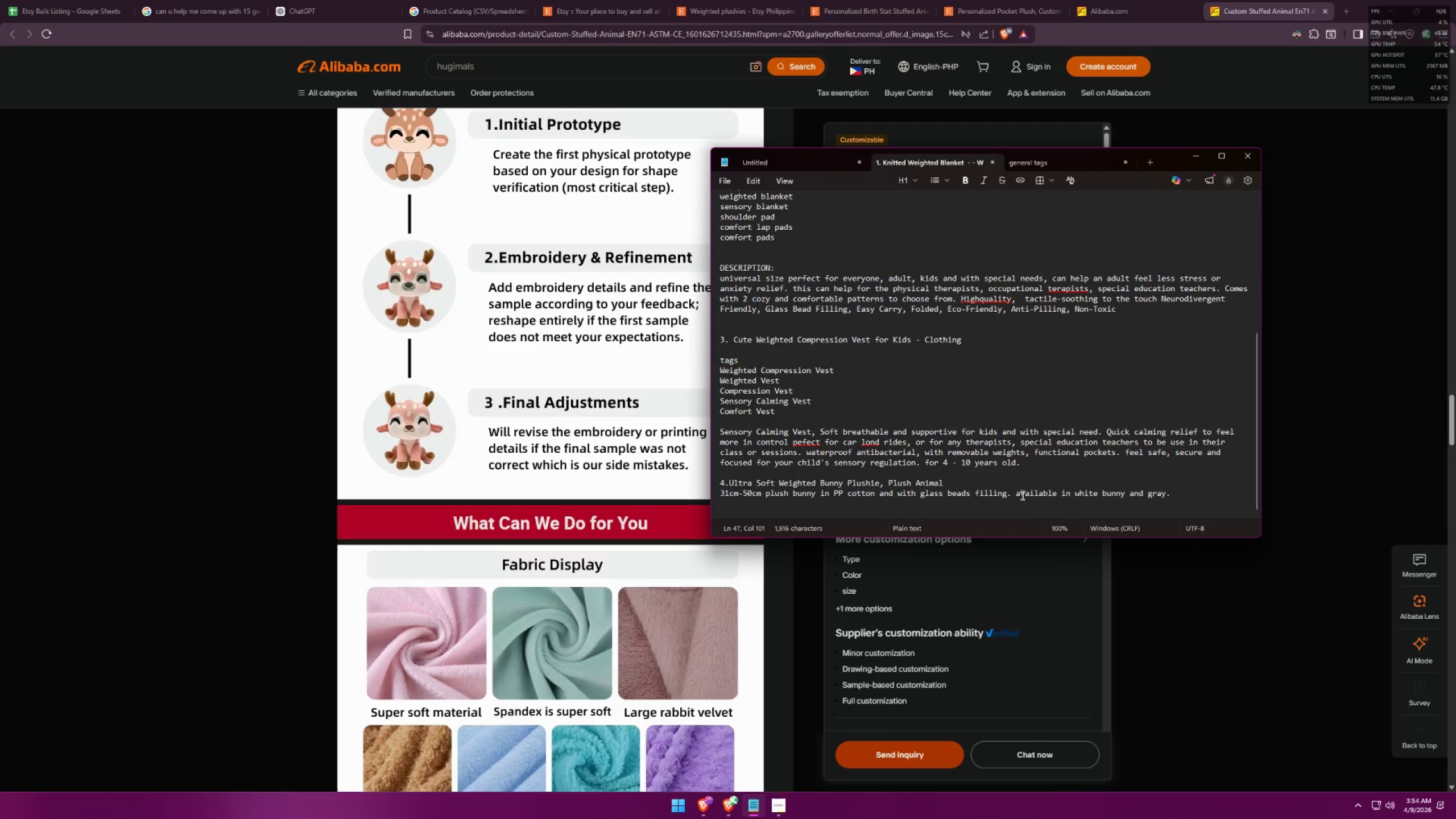 
scroll: coordinate [626, 398], scroll_direction: down, amount: 23.0
 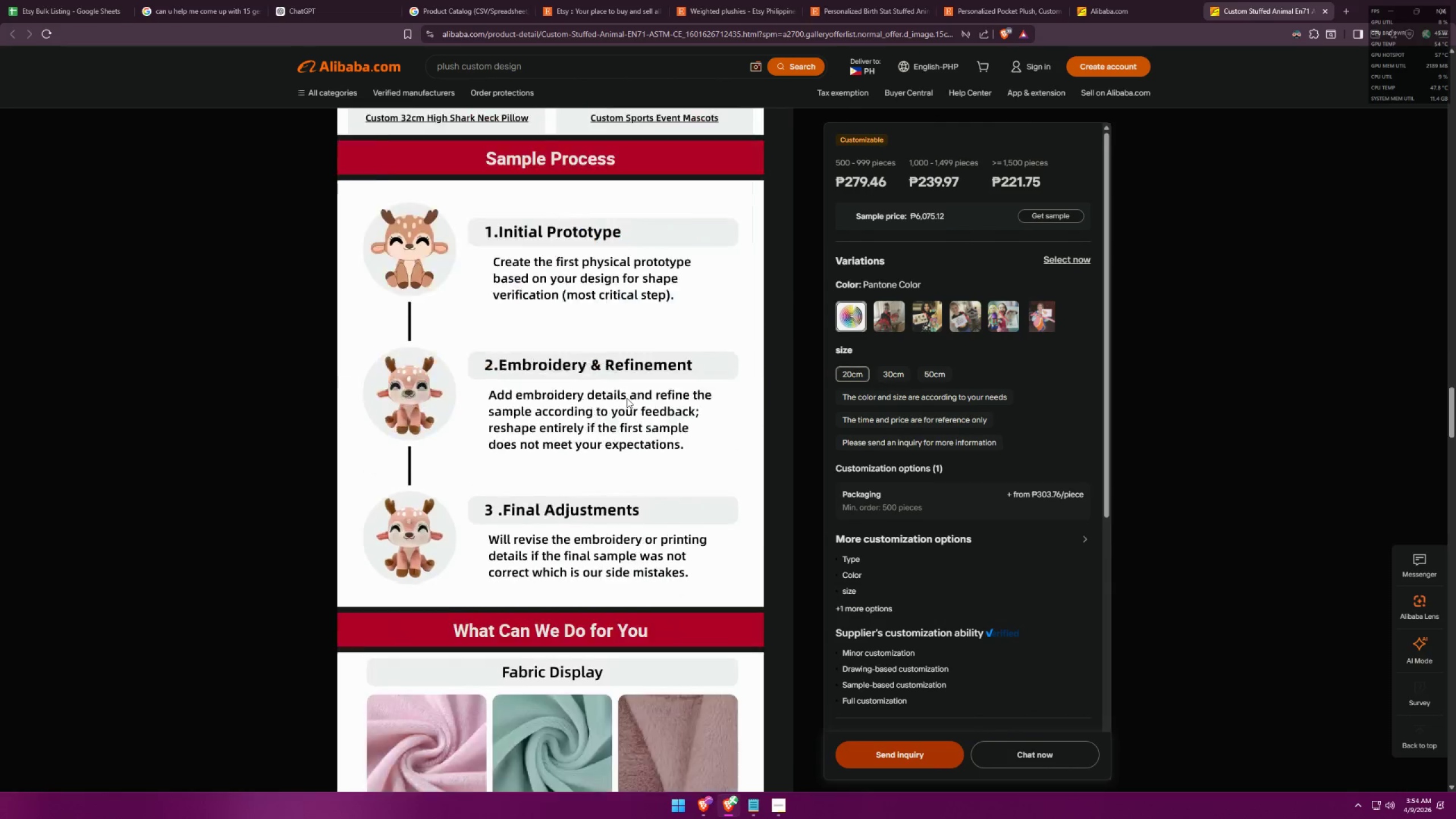 
type(Cute adob)
key(Backspace)
type(rable )
 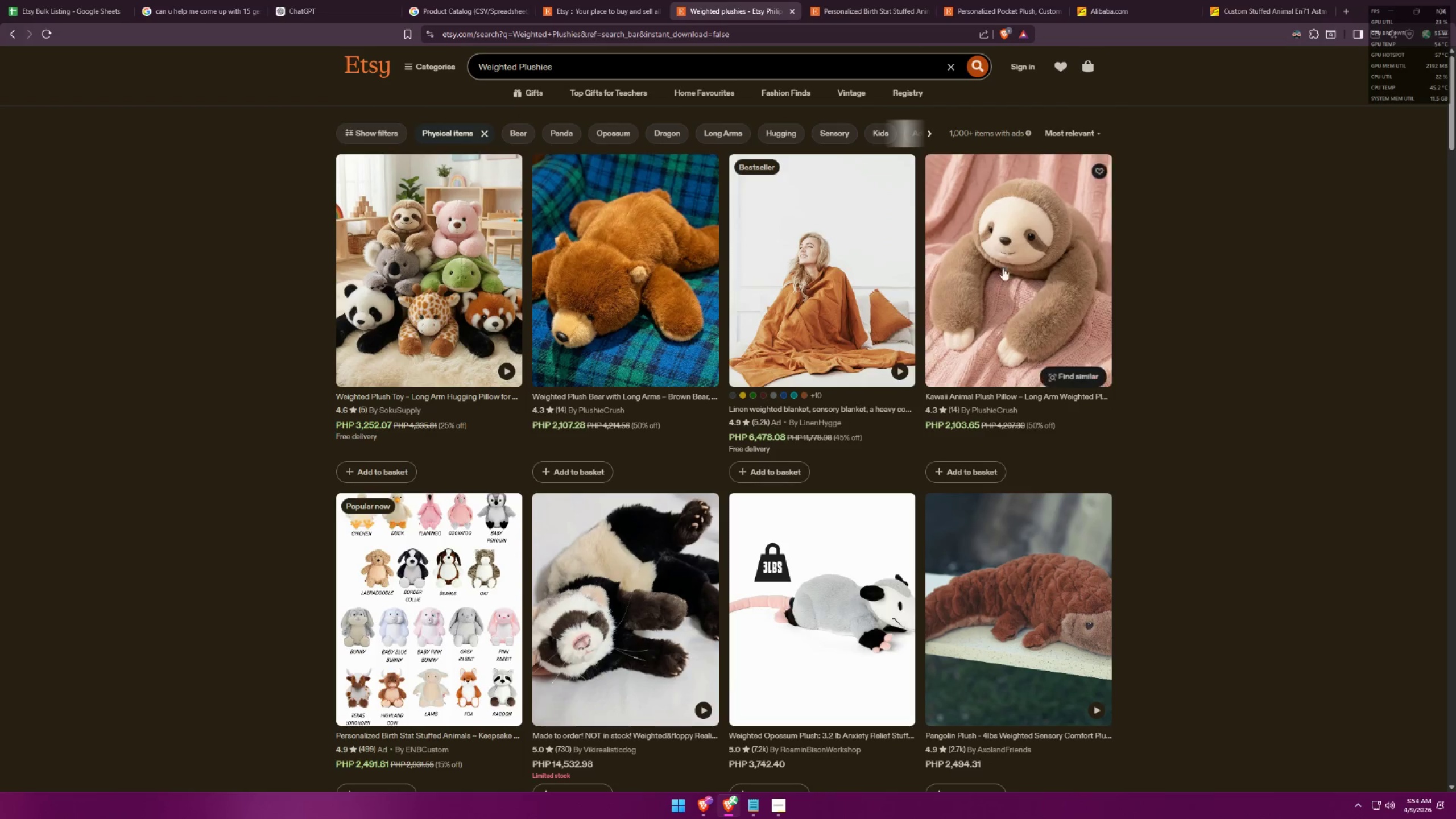 
scroll: coordinate [1088, 383], scroll_direction: down, amount: 11.0
 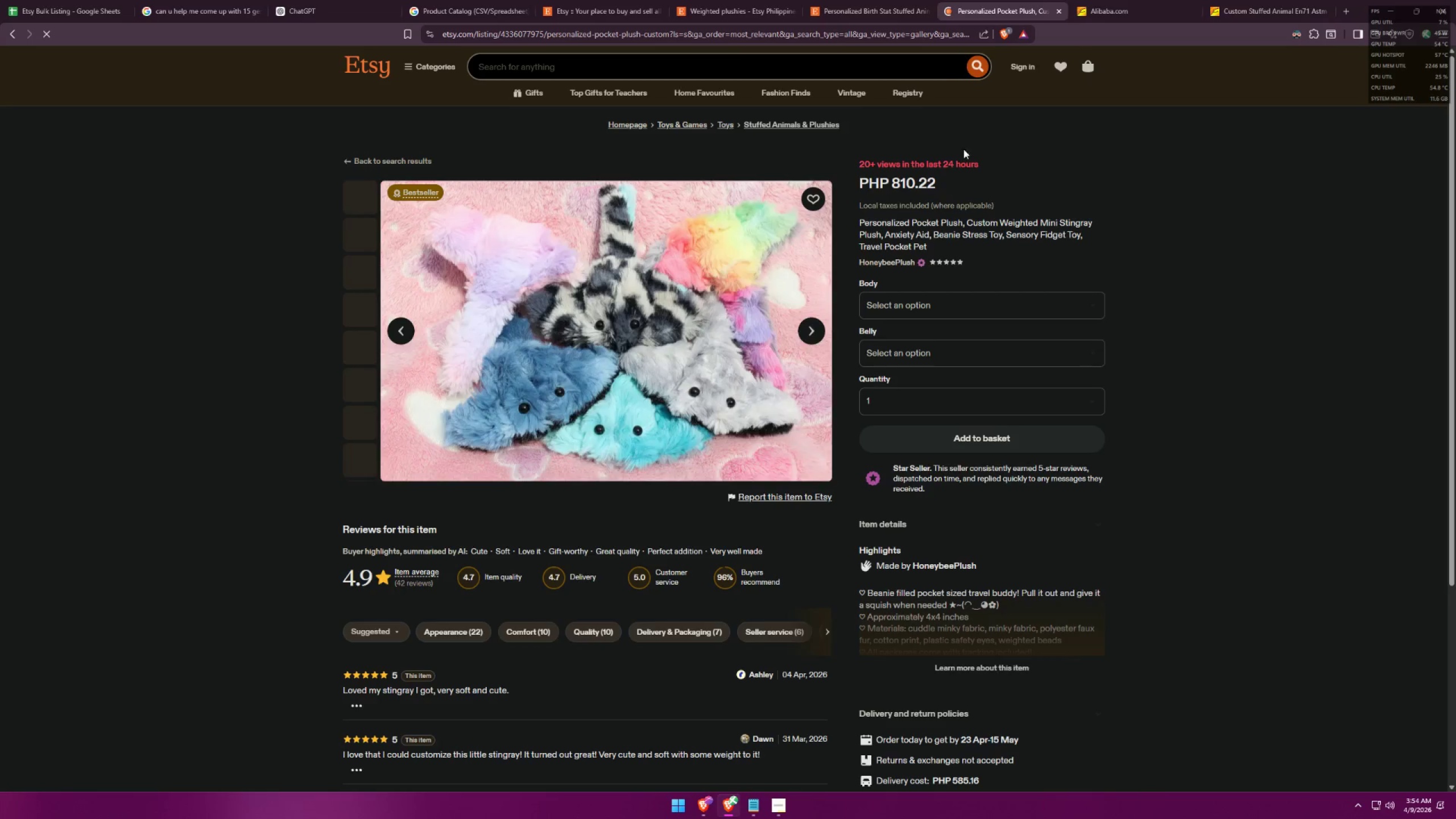 
left_click([887, 0])
 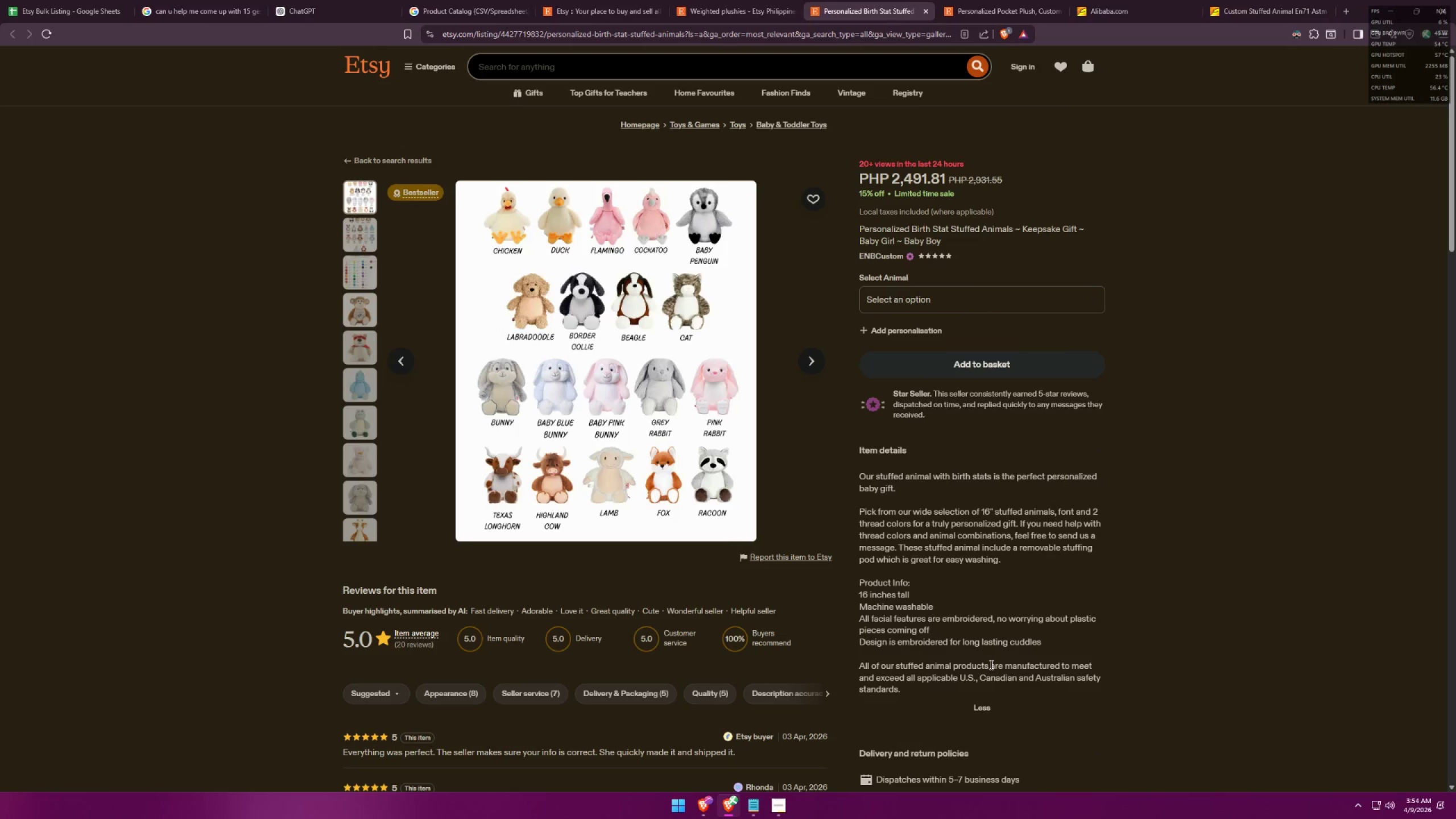 
wait(6.03)
 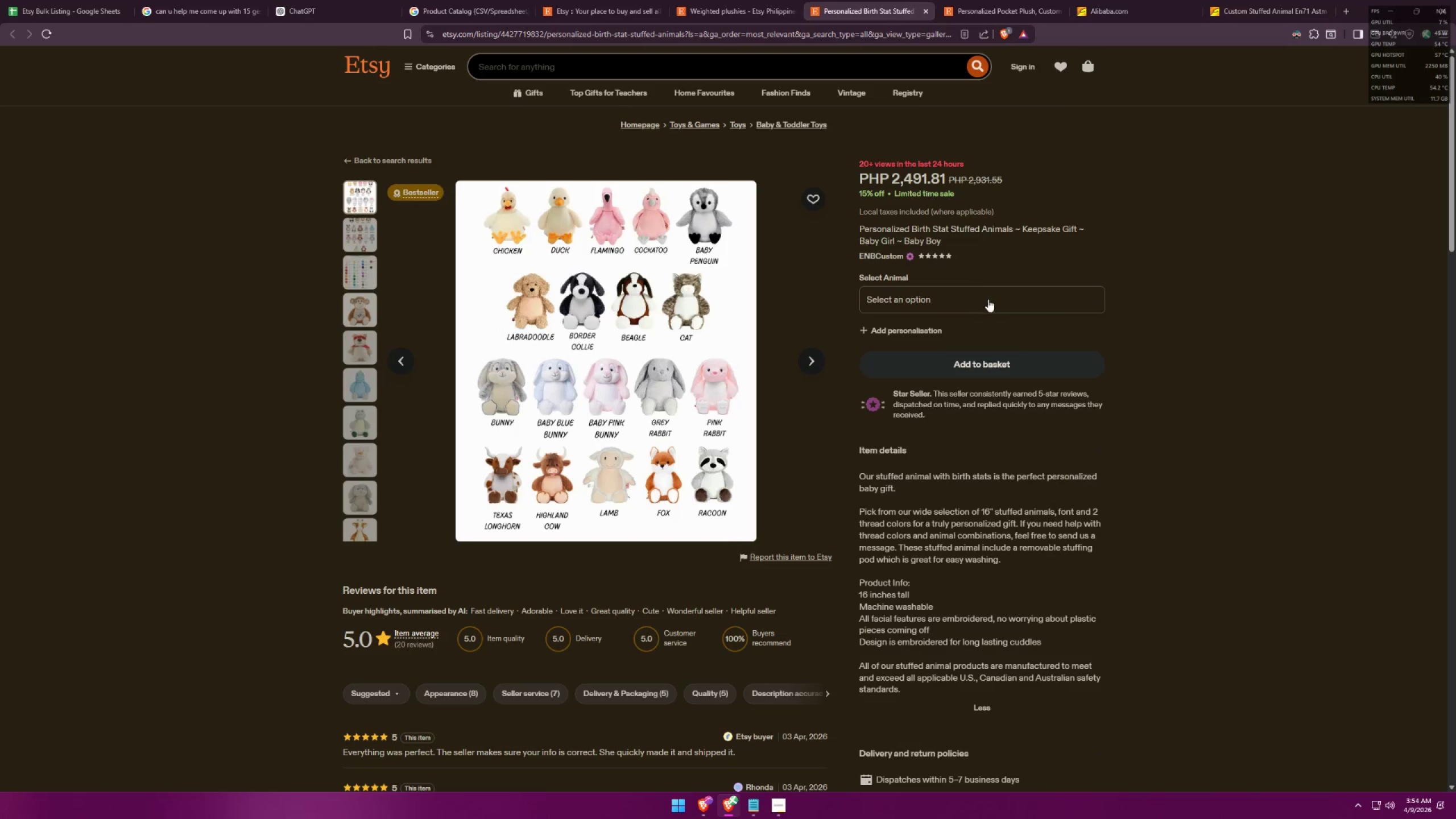 
key(Alt+AltLeft)
 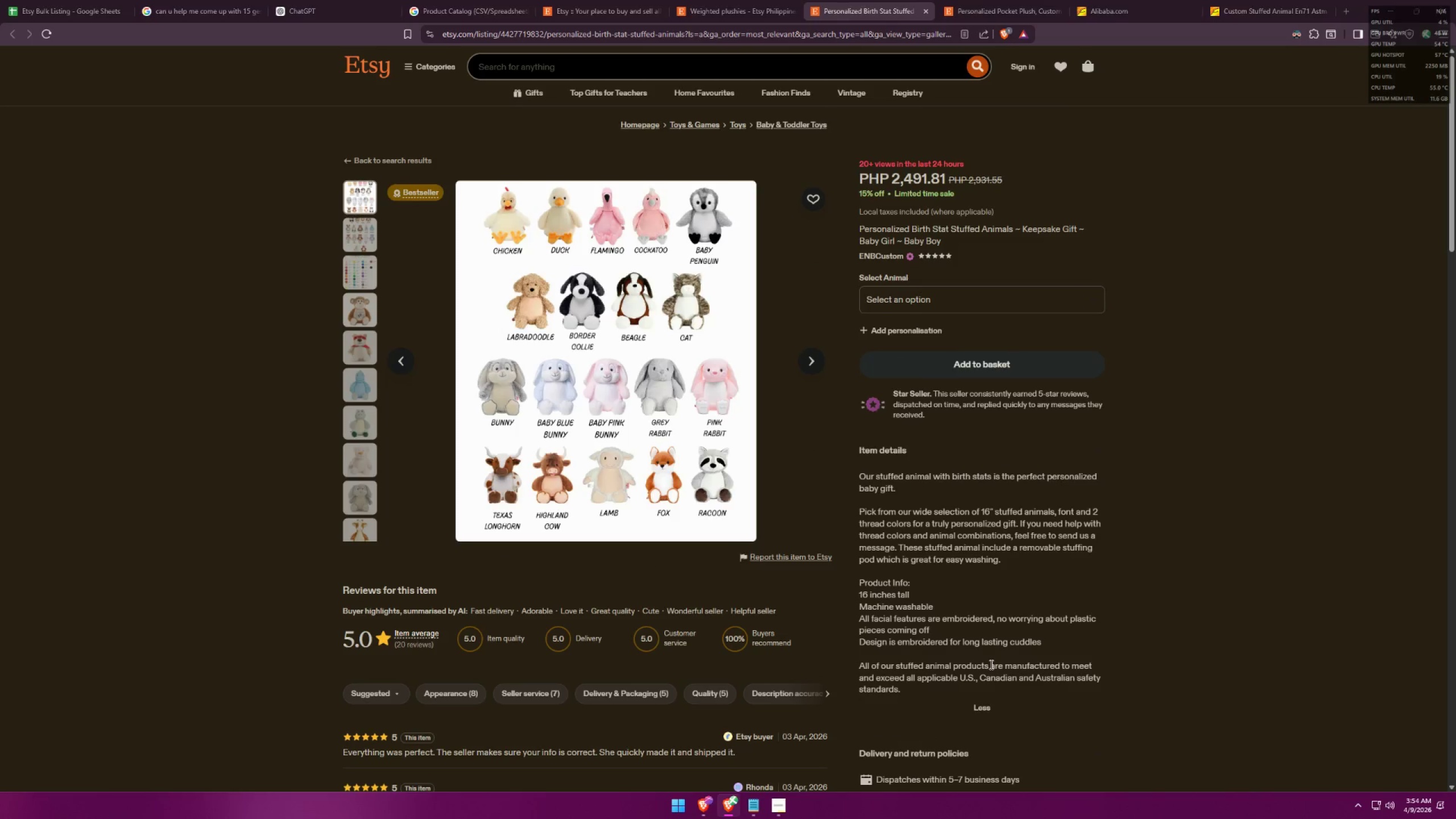 
key(Alt+Tab)
 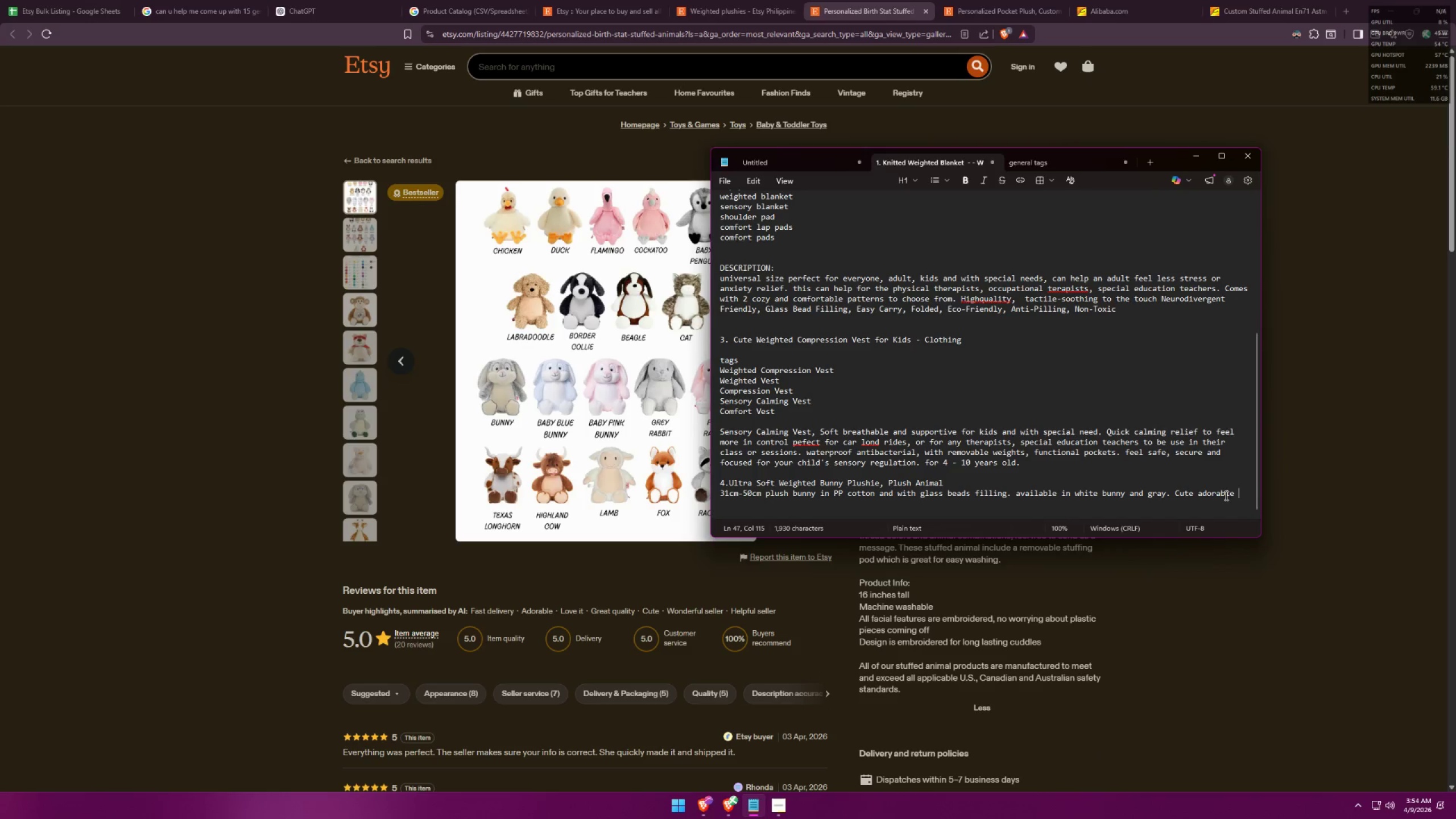 
type(for ad)
key(Backspace)
key(Backspace)
type(children and even adults. )
 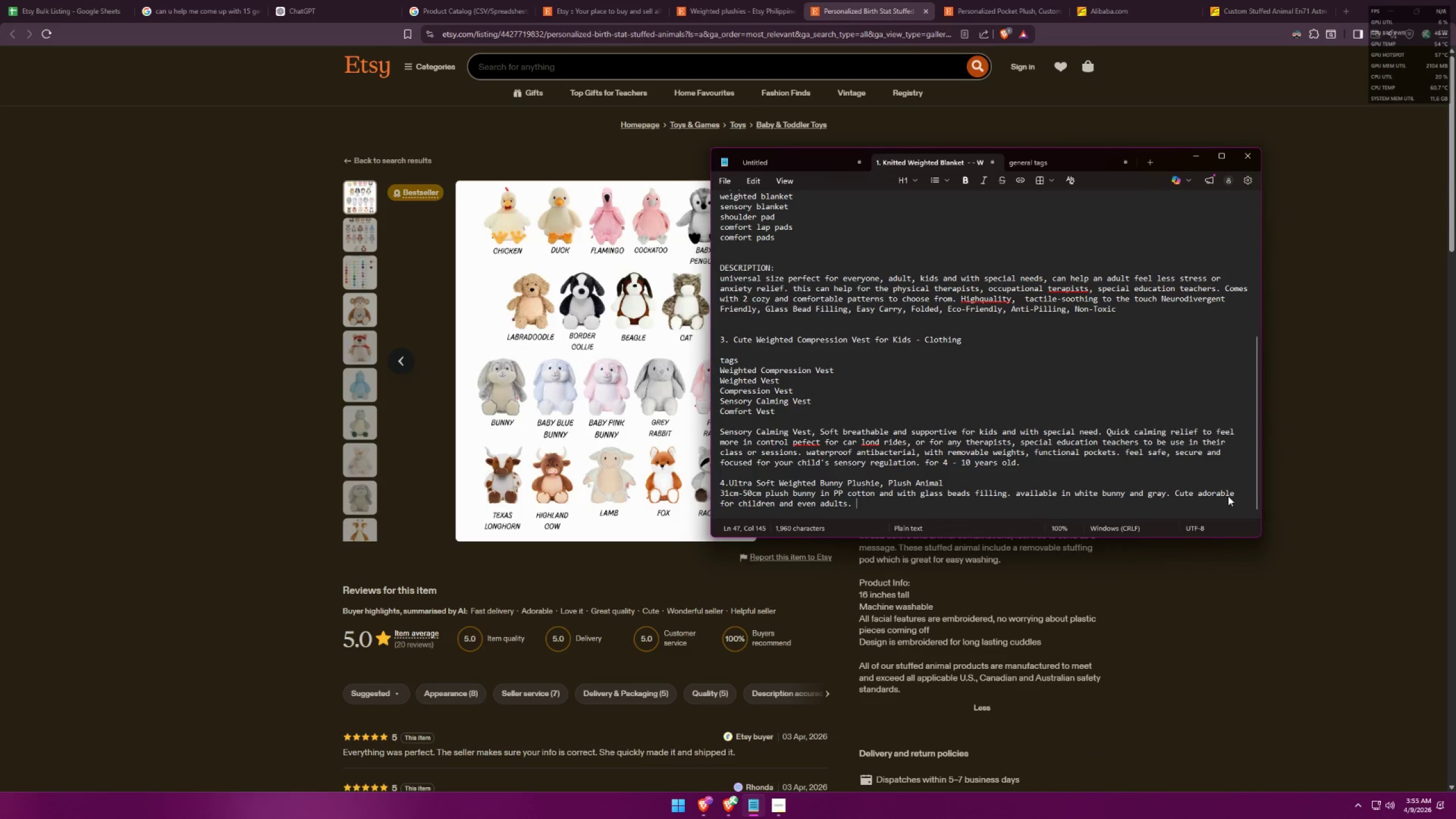 
key(Alt+AltLeft)
 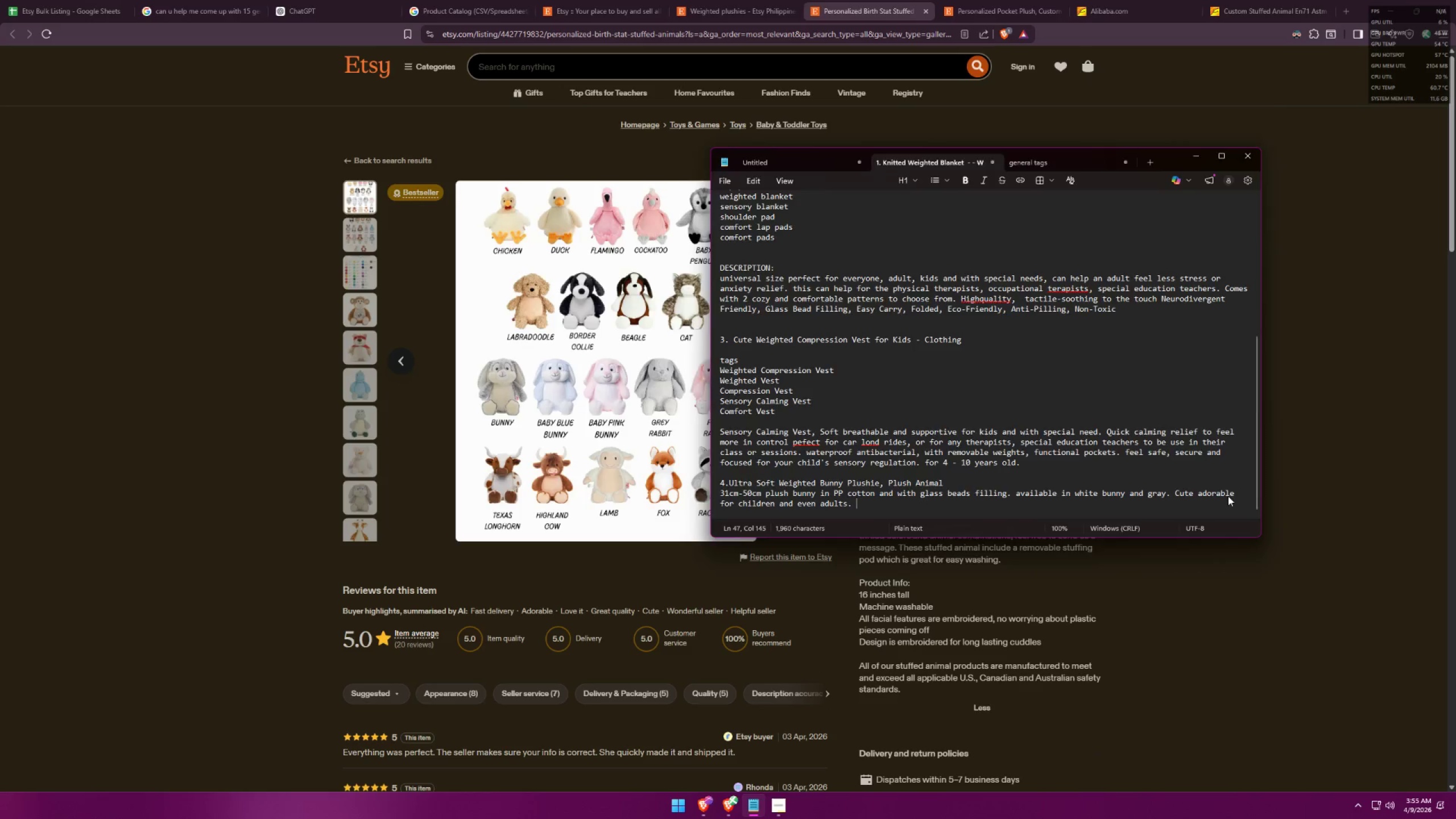 
key(Alt+Tab)
 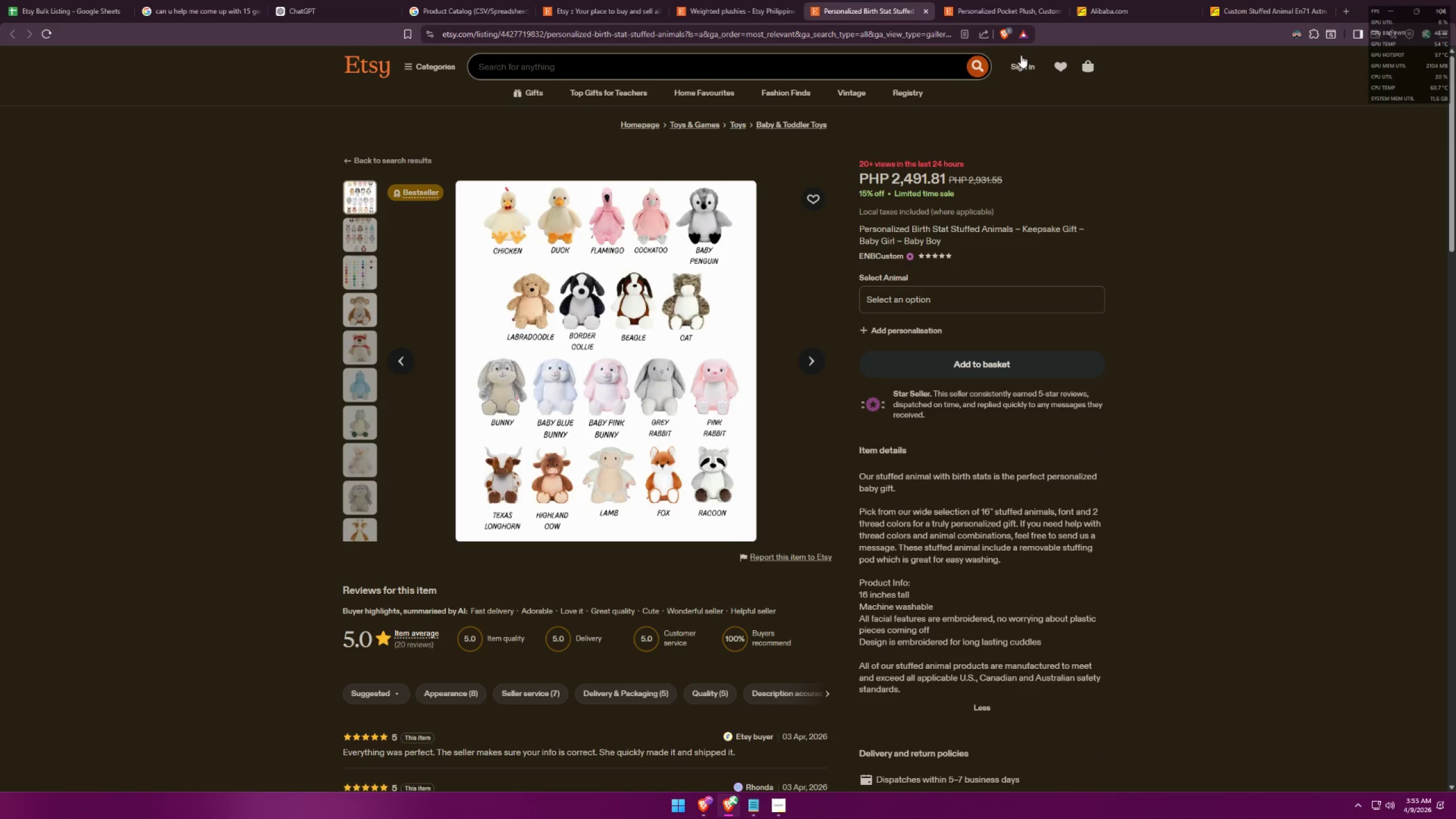 
left_click([999, 0])
 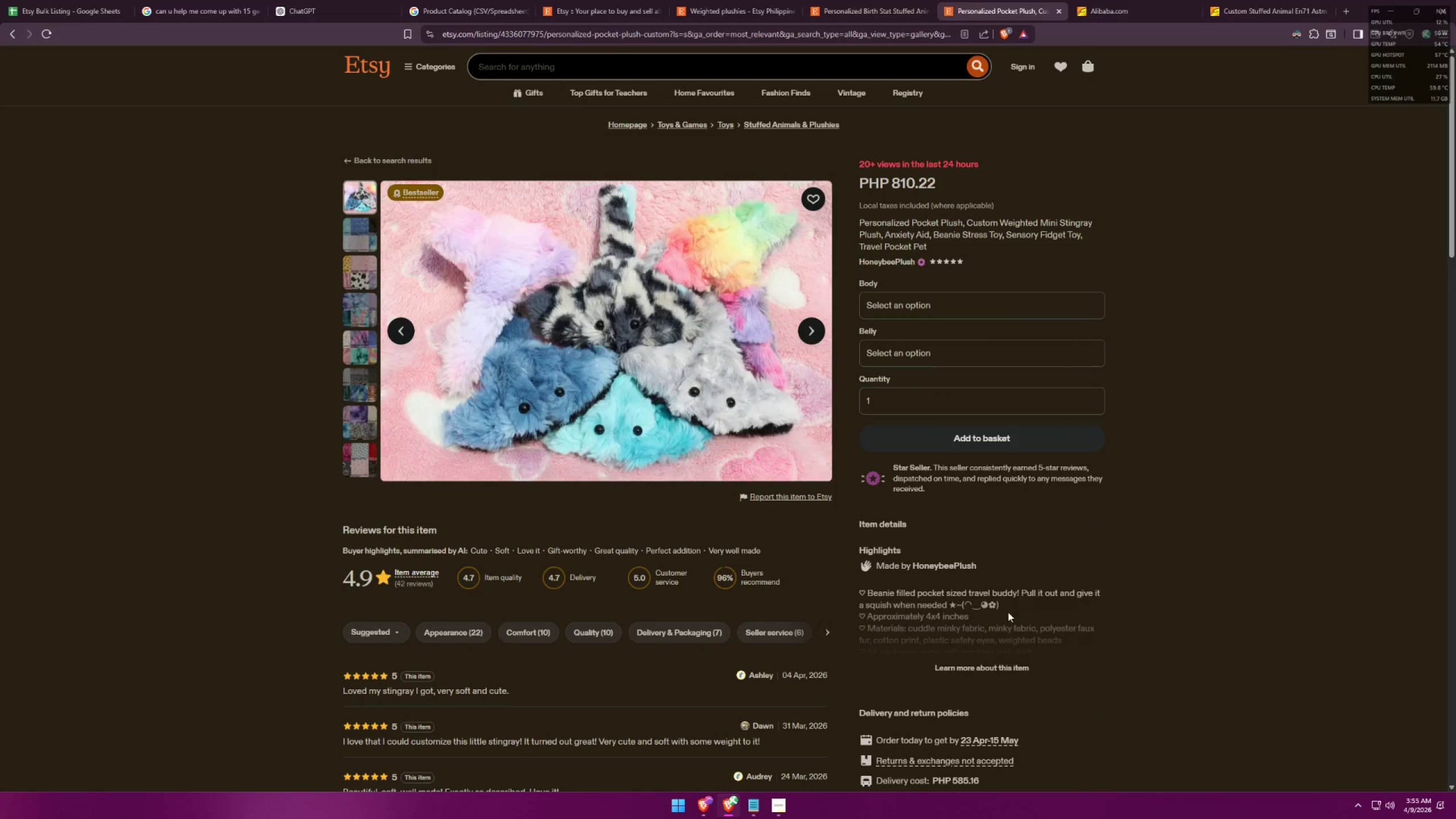 
left_click([1003, 665])
 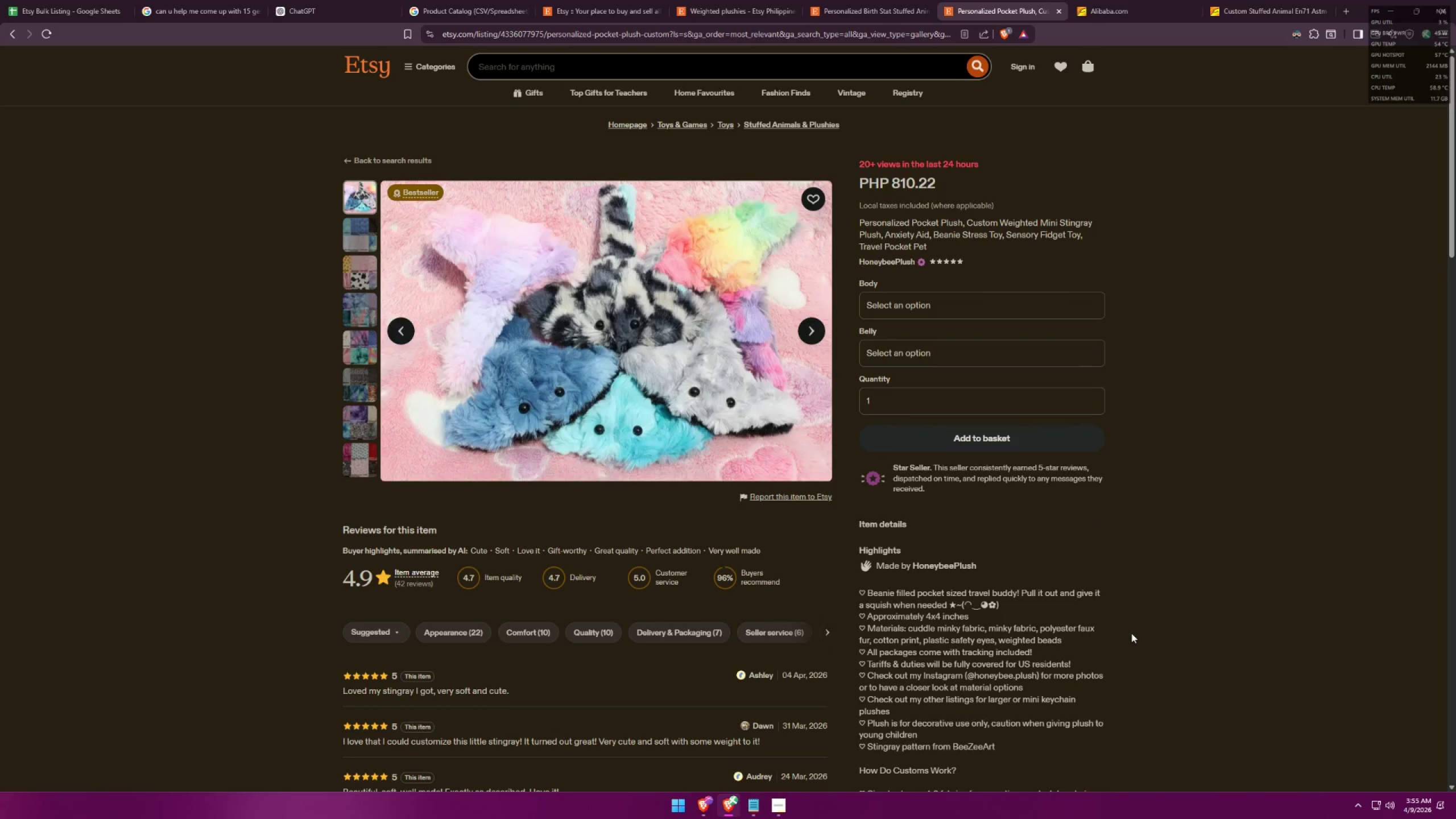 
scroll: coordinate [1136, 630], scroll_direction: down, amount: 4.0
 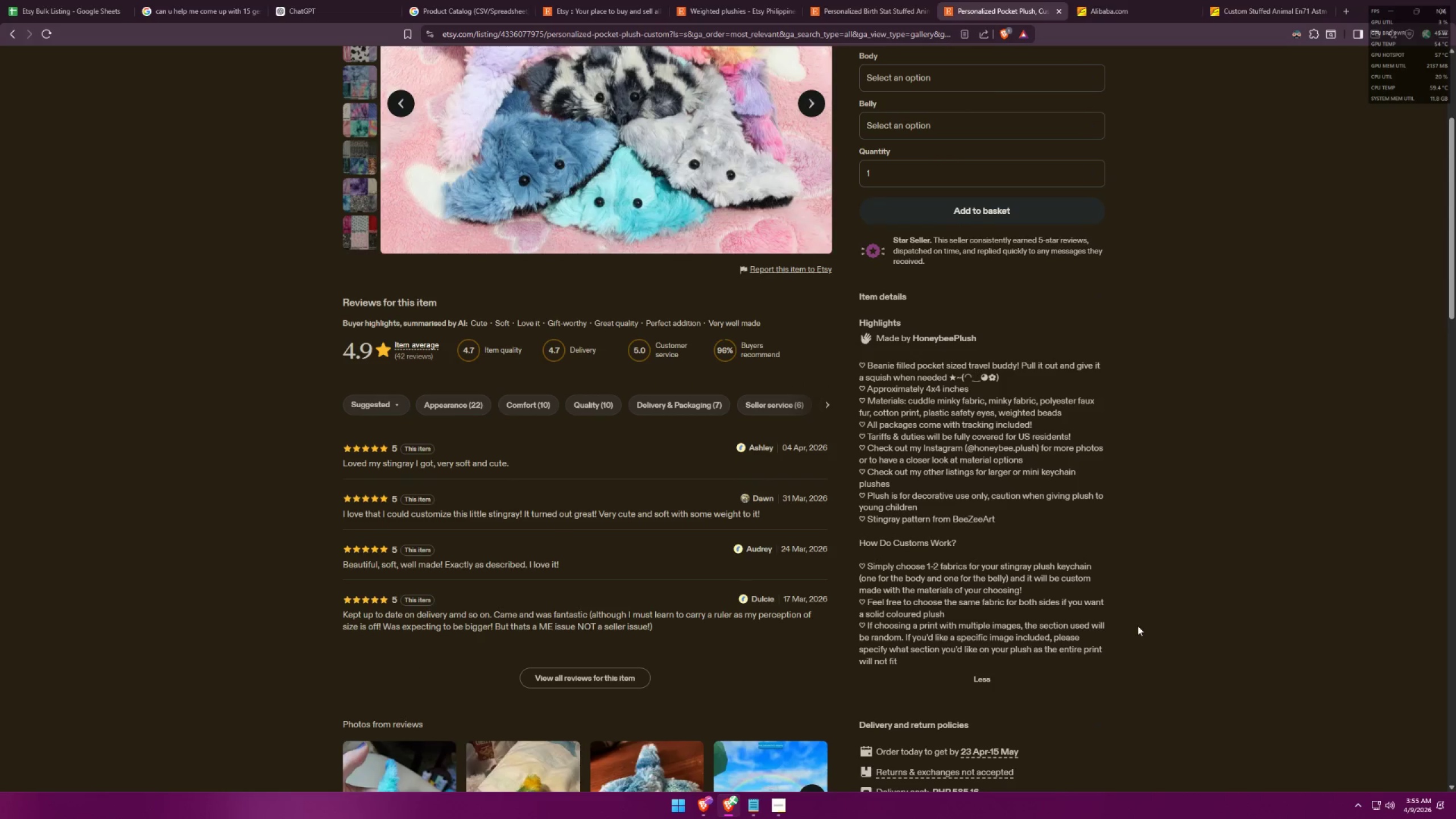 
scroll: coordinate [1140, 622], scroll_direction: up, amount: 1.0
 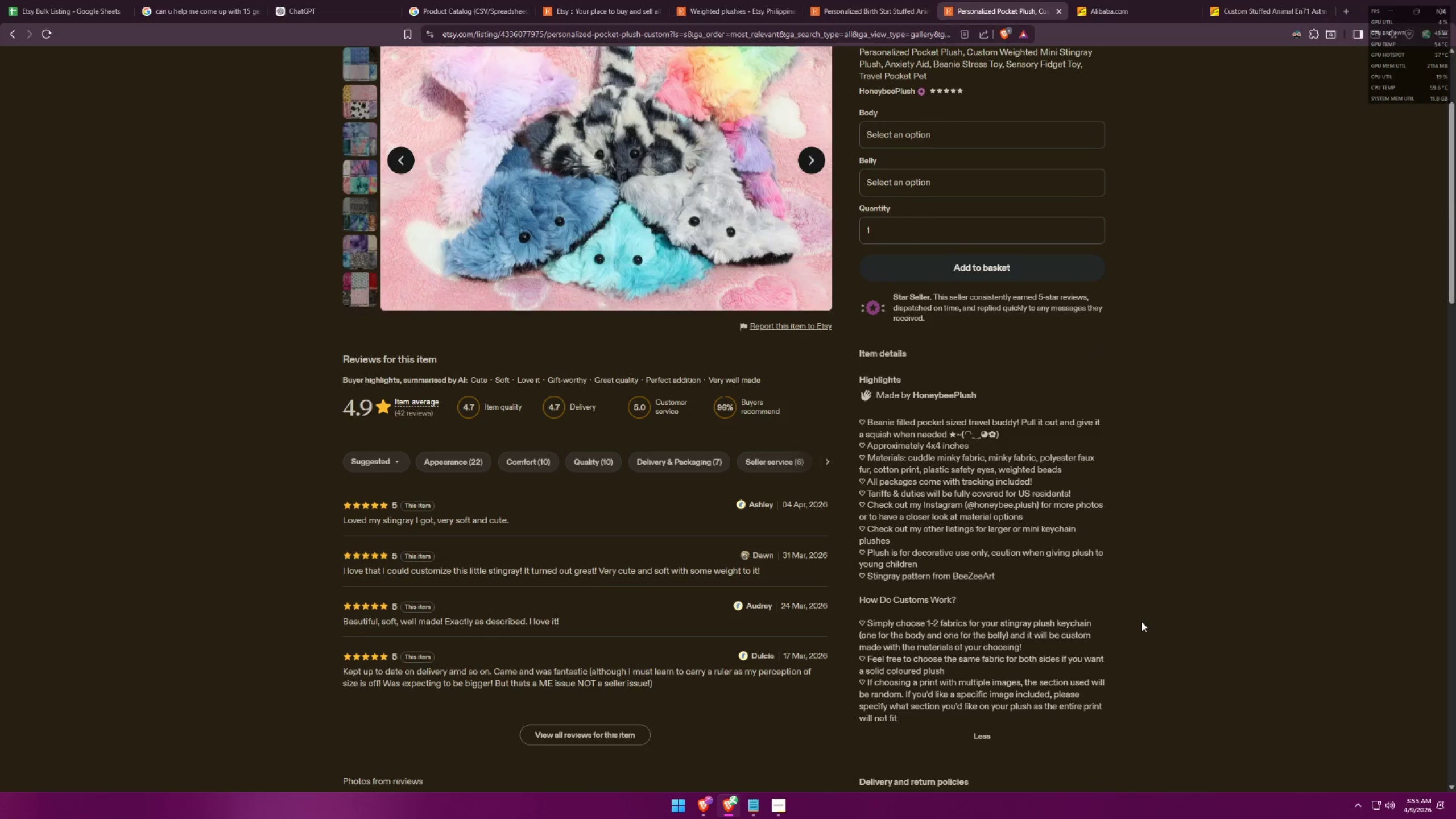 
key(Alt+AltLeft)
 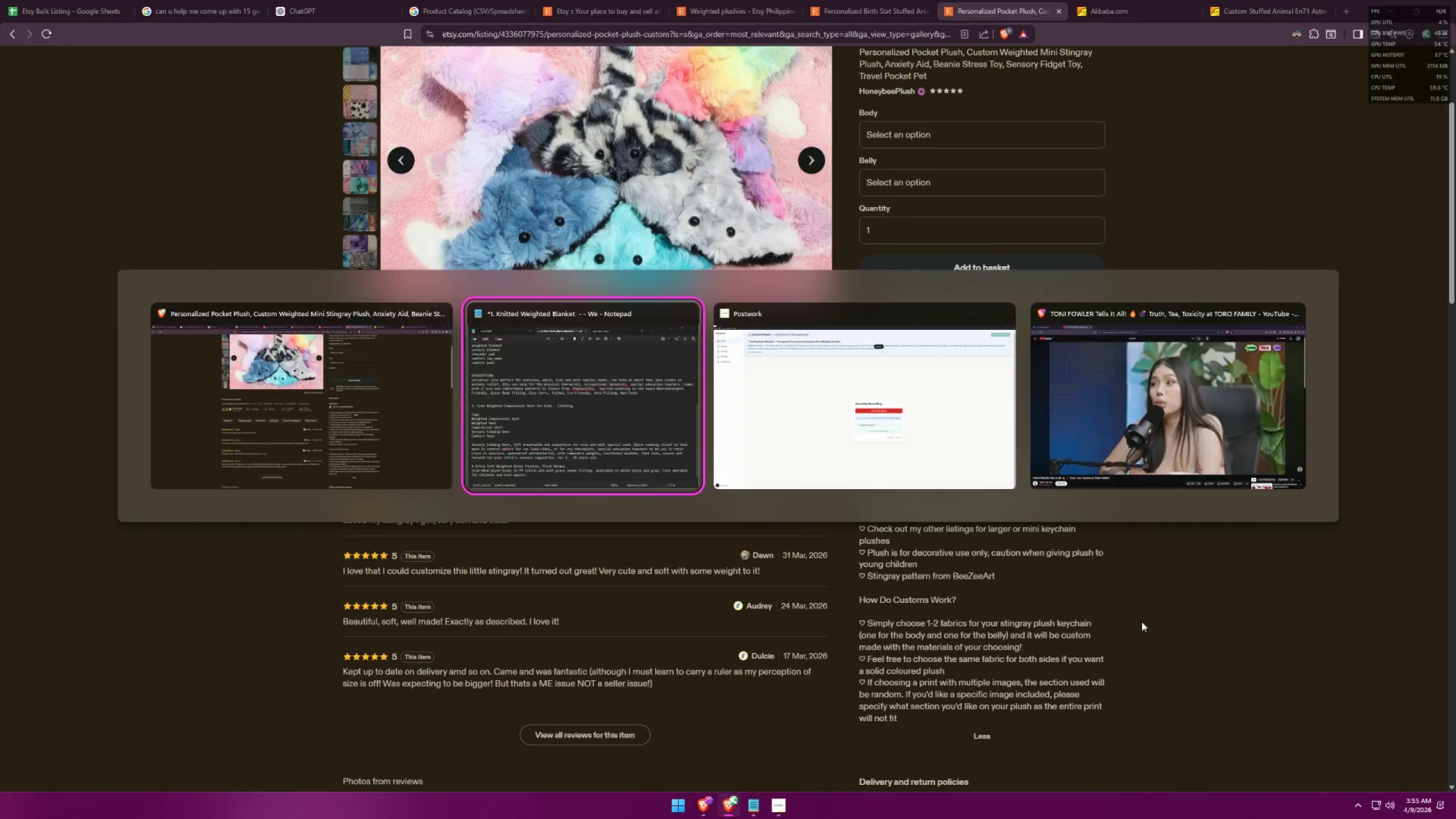 
key(Alt+Tab)
 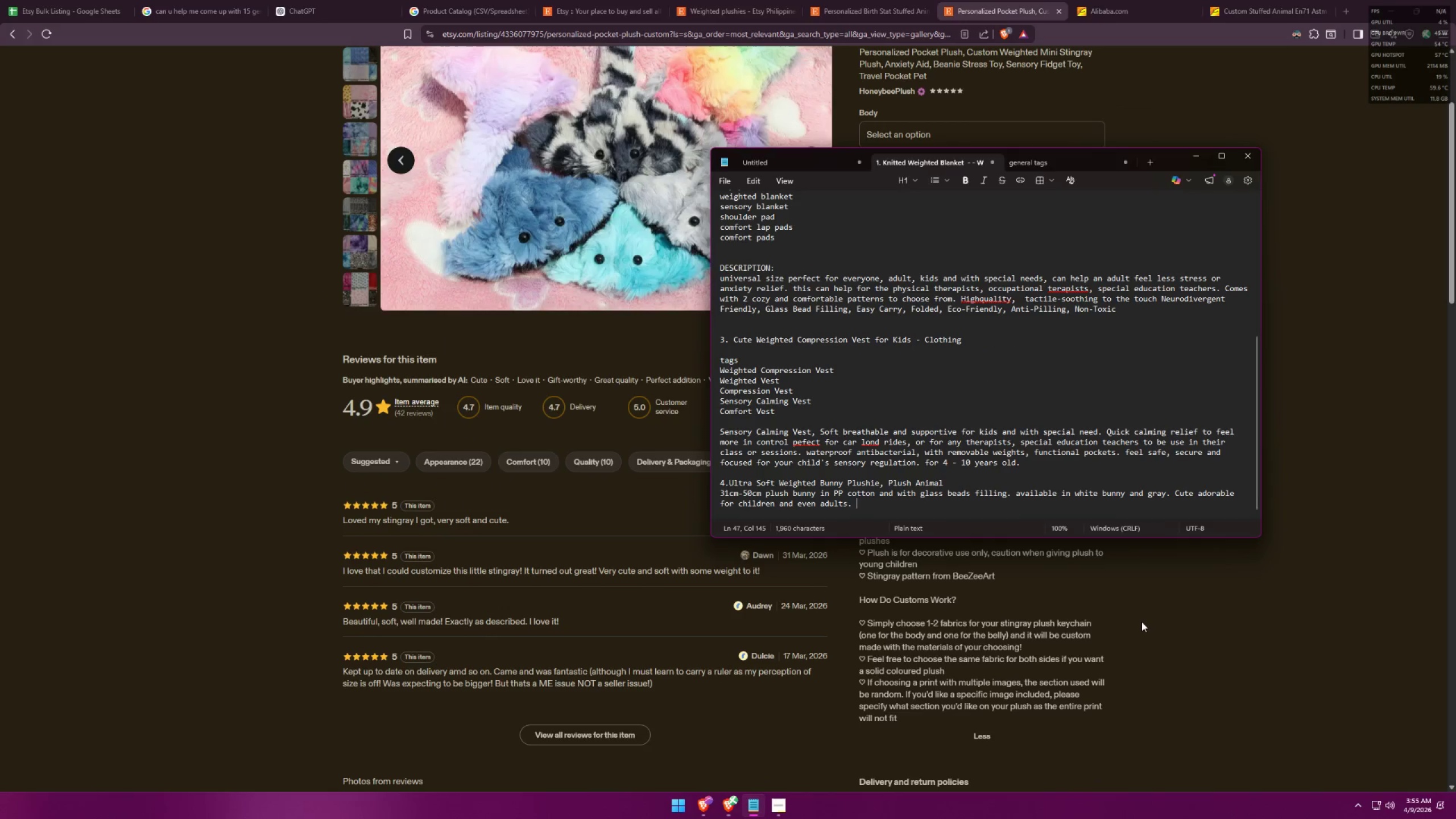 
key(Space)
 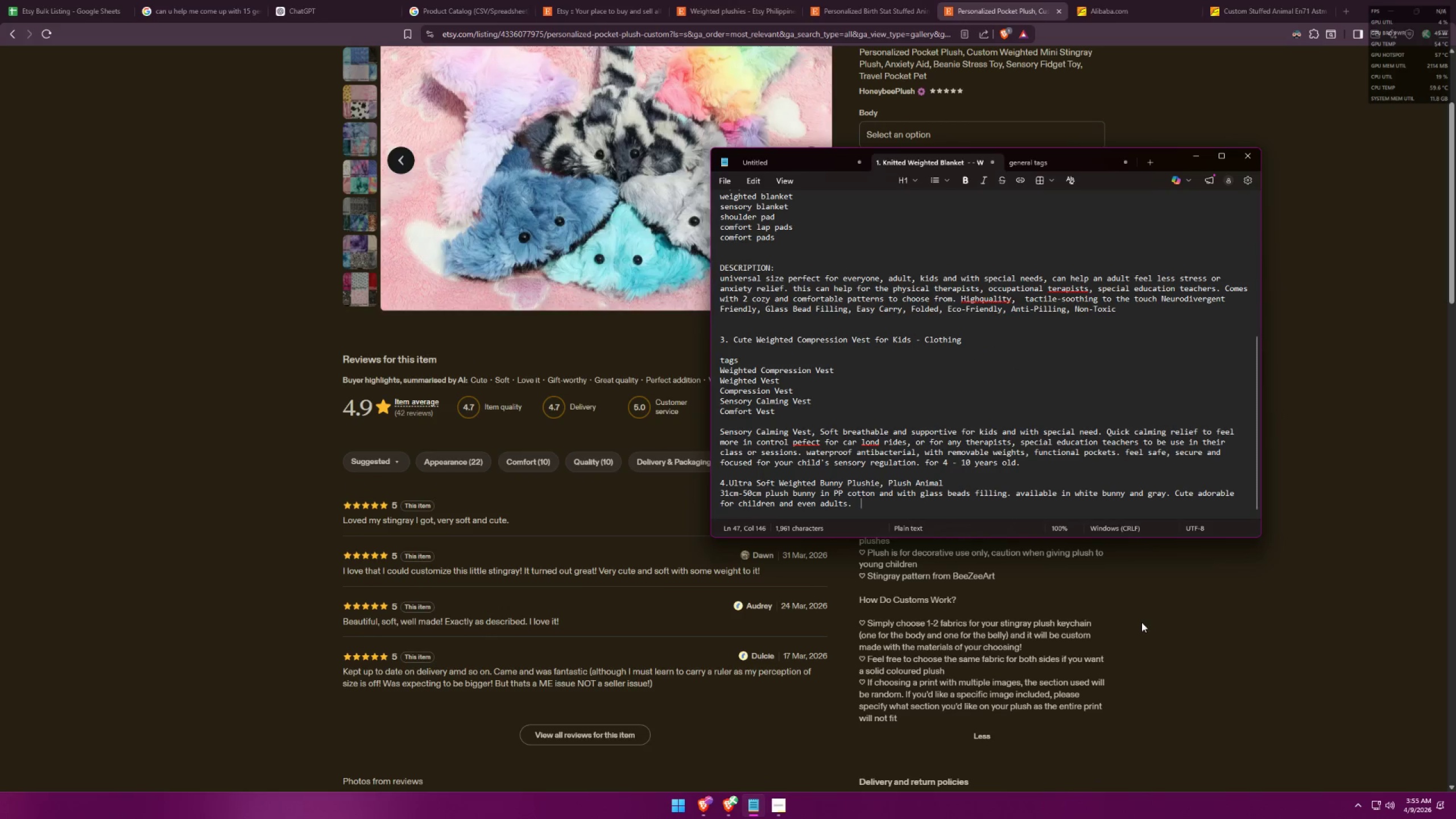 
key(Shift+ShiftLeft)
 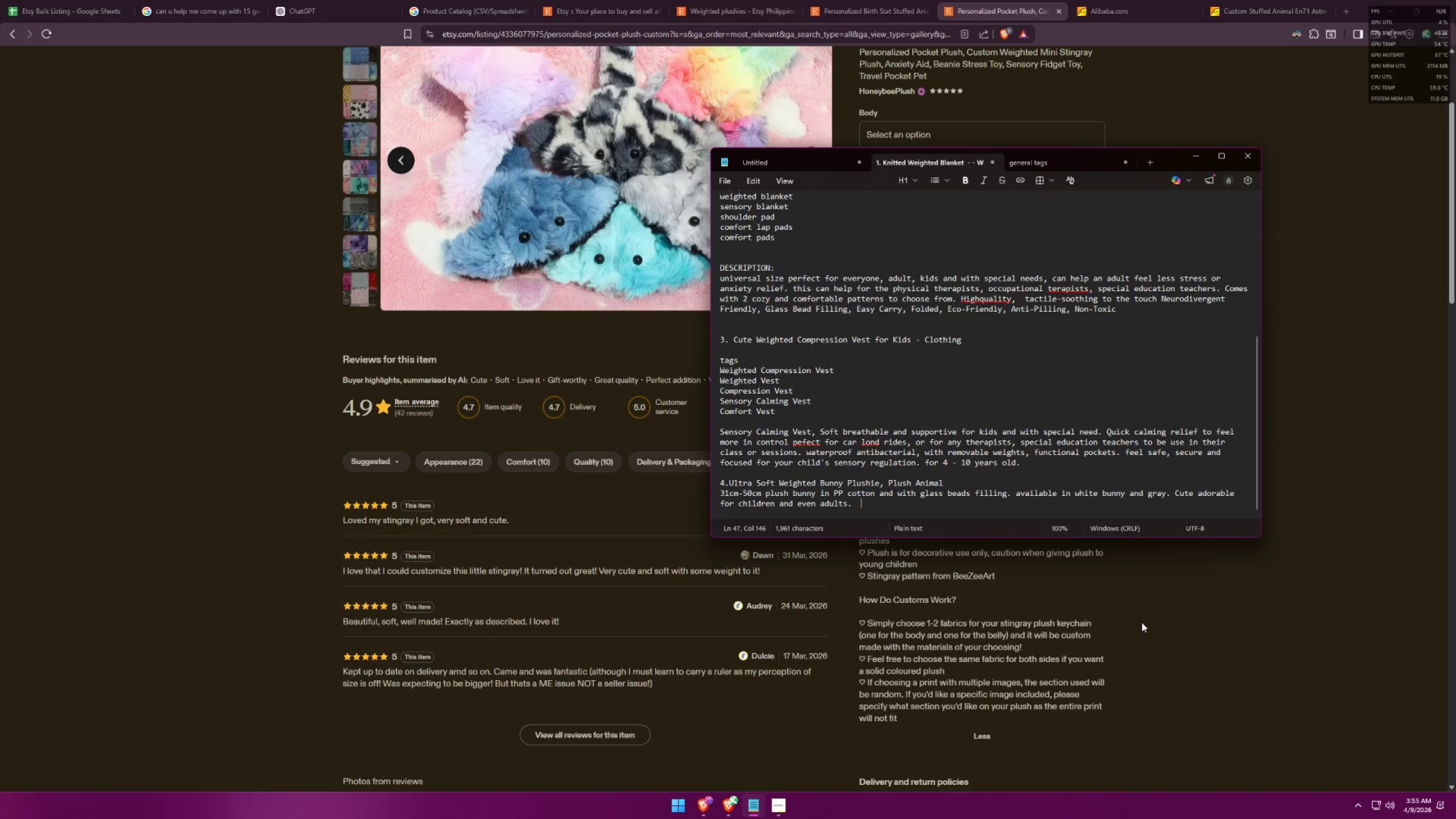 
key(Shift+S)
 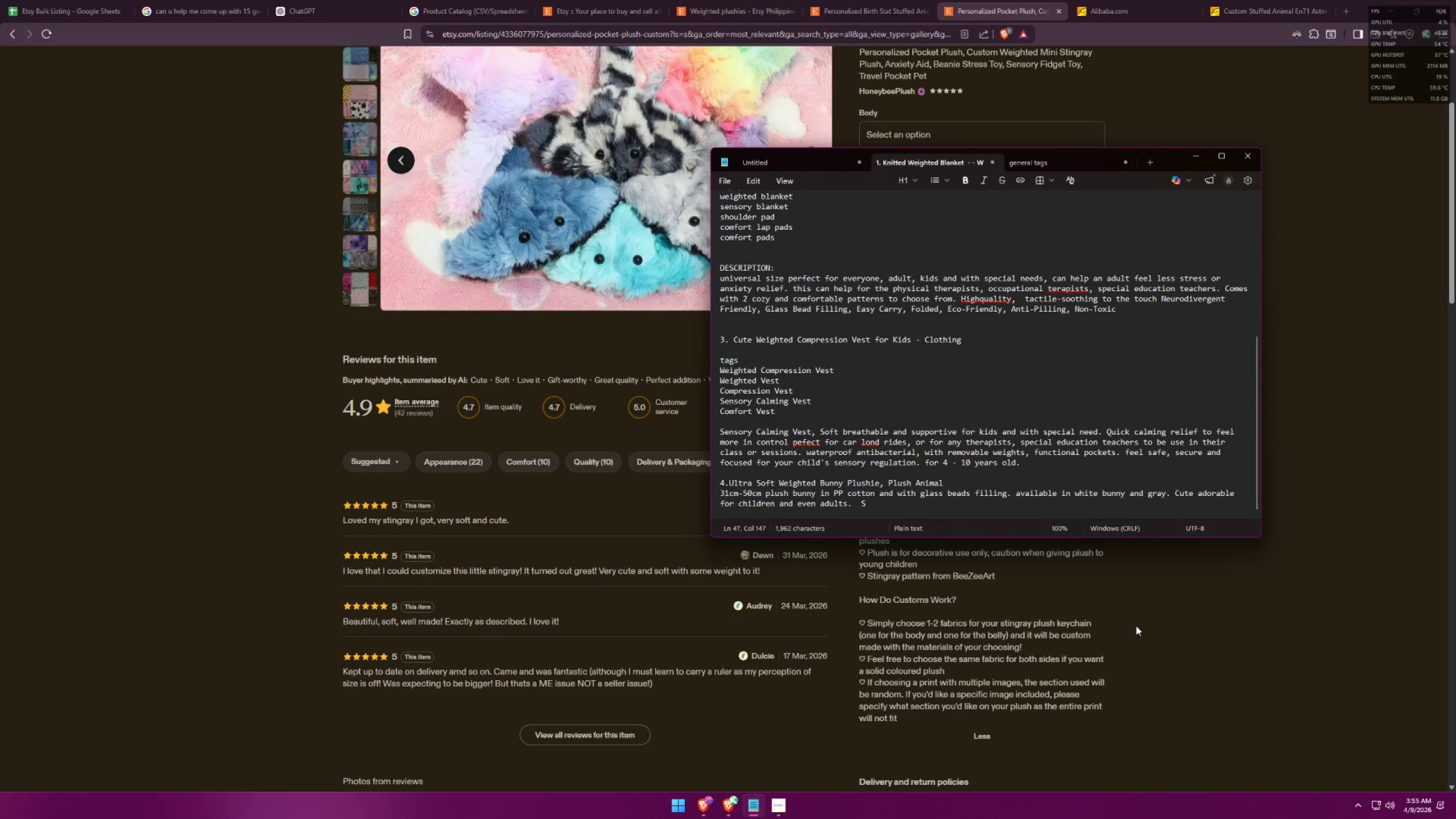 
key(Backspace)
key(Backspace)
key(Backspace)
type(S)
key(Backspace)
type( Sqyui)
key(Backspace)
key(Backspace)
key(Backspace)
type(uisgh )
key(Backspace)
key(Backspace)
key(Backspace)
type(h )
 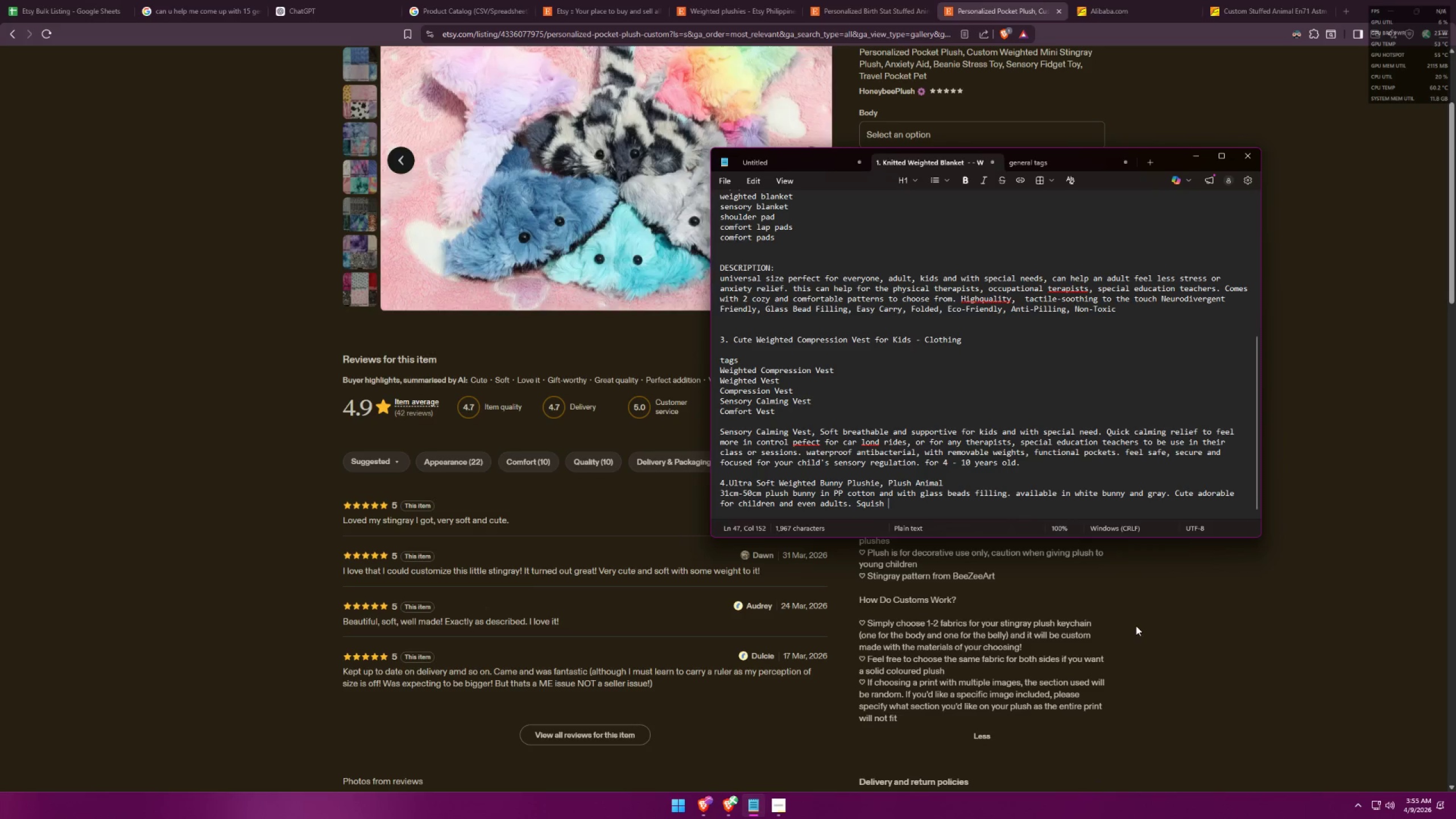 
key(Alt+AltLeft)
 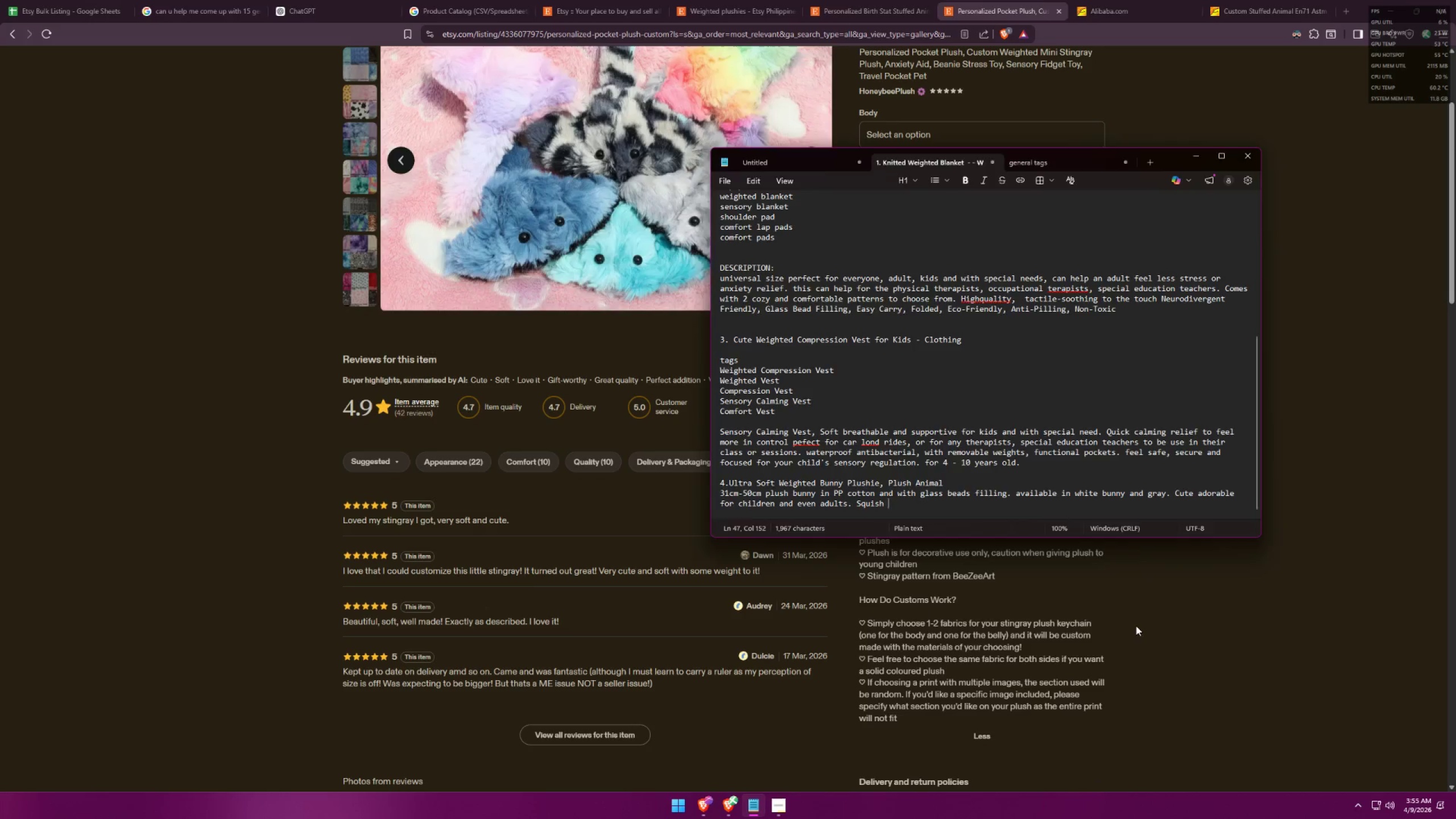 
key(Alt+Tab)
 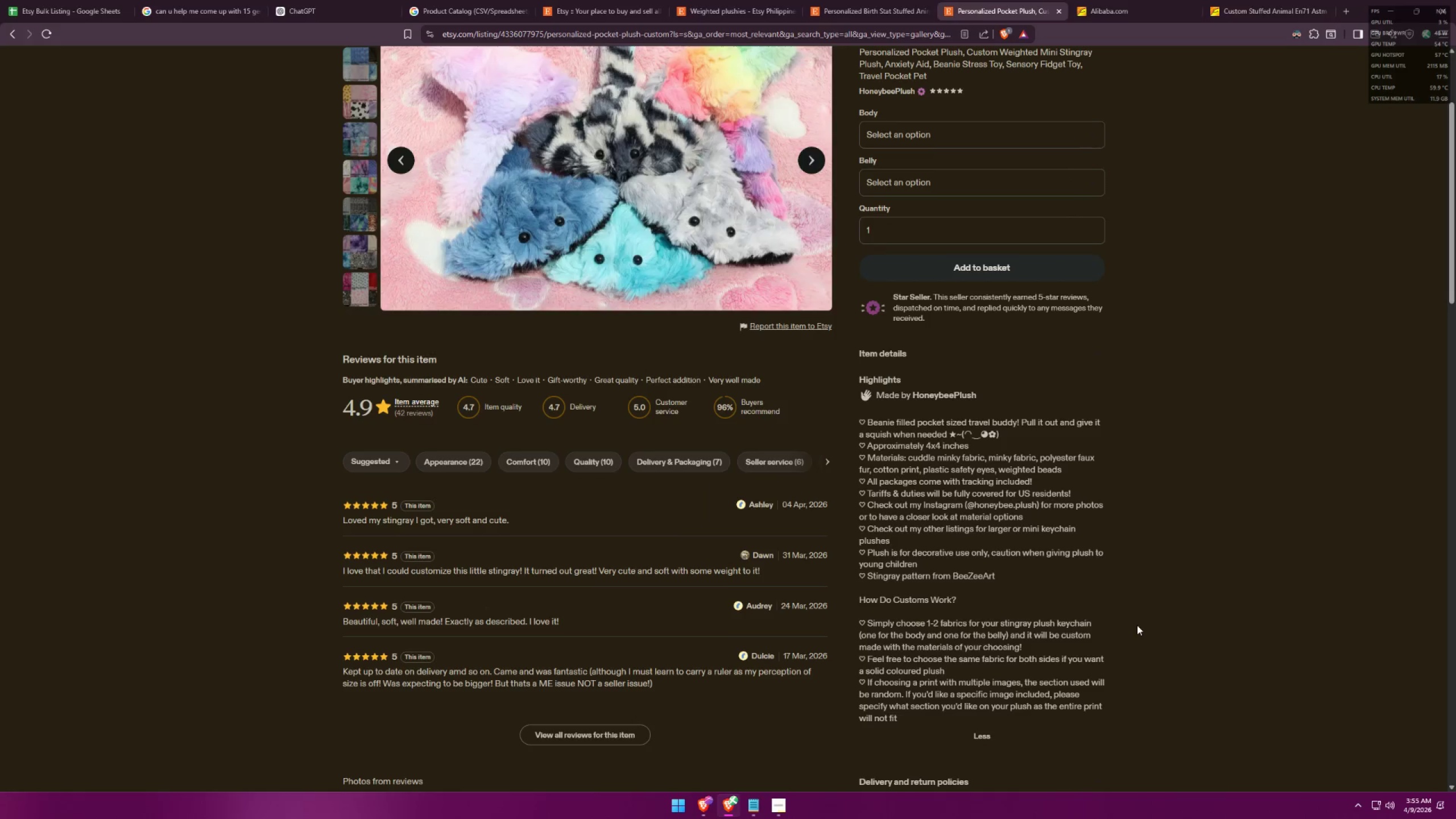 
wait(13.06)
 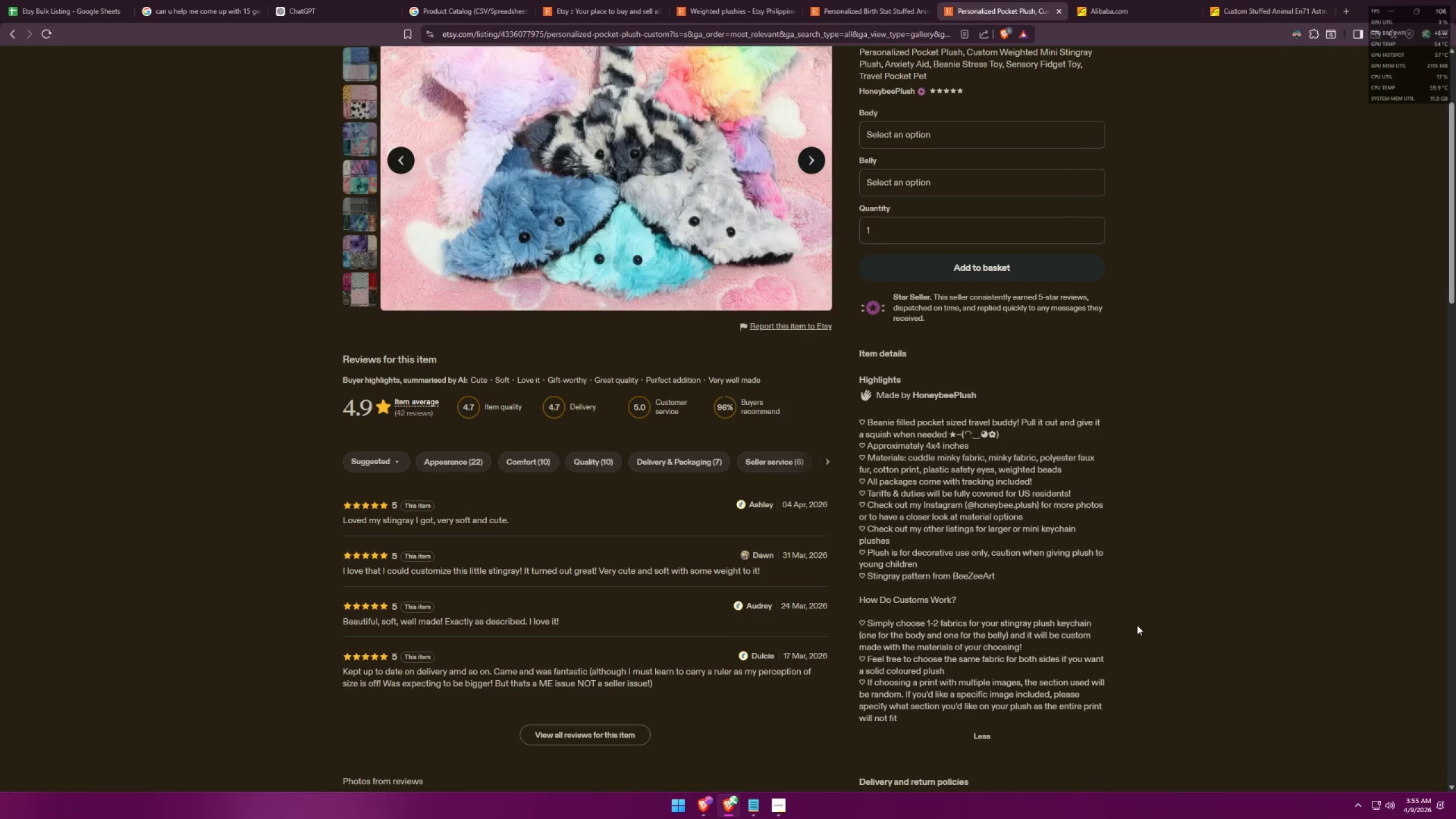 
scroll: coordinate [967, 623], scroll_direction: down, amount: 1.0
 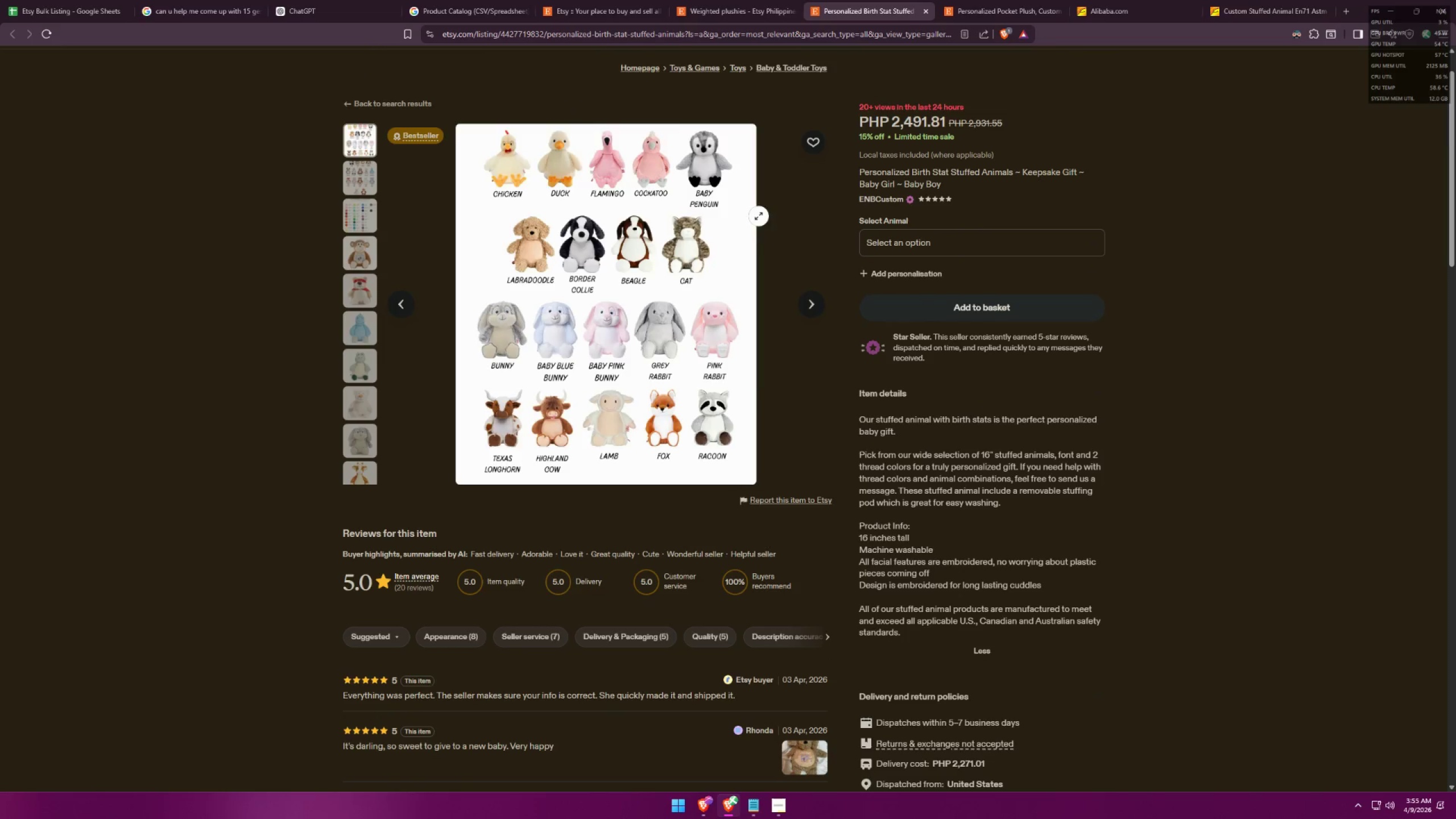 
left_click([700, 0])
 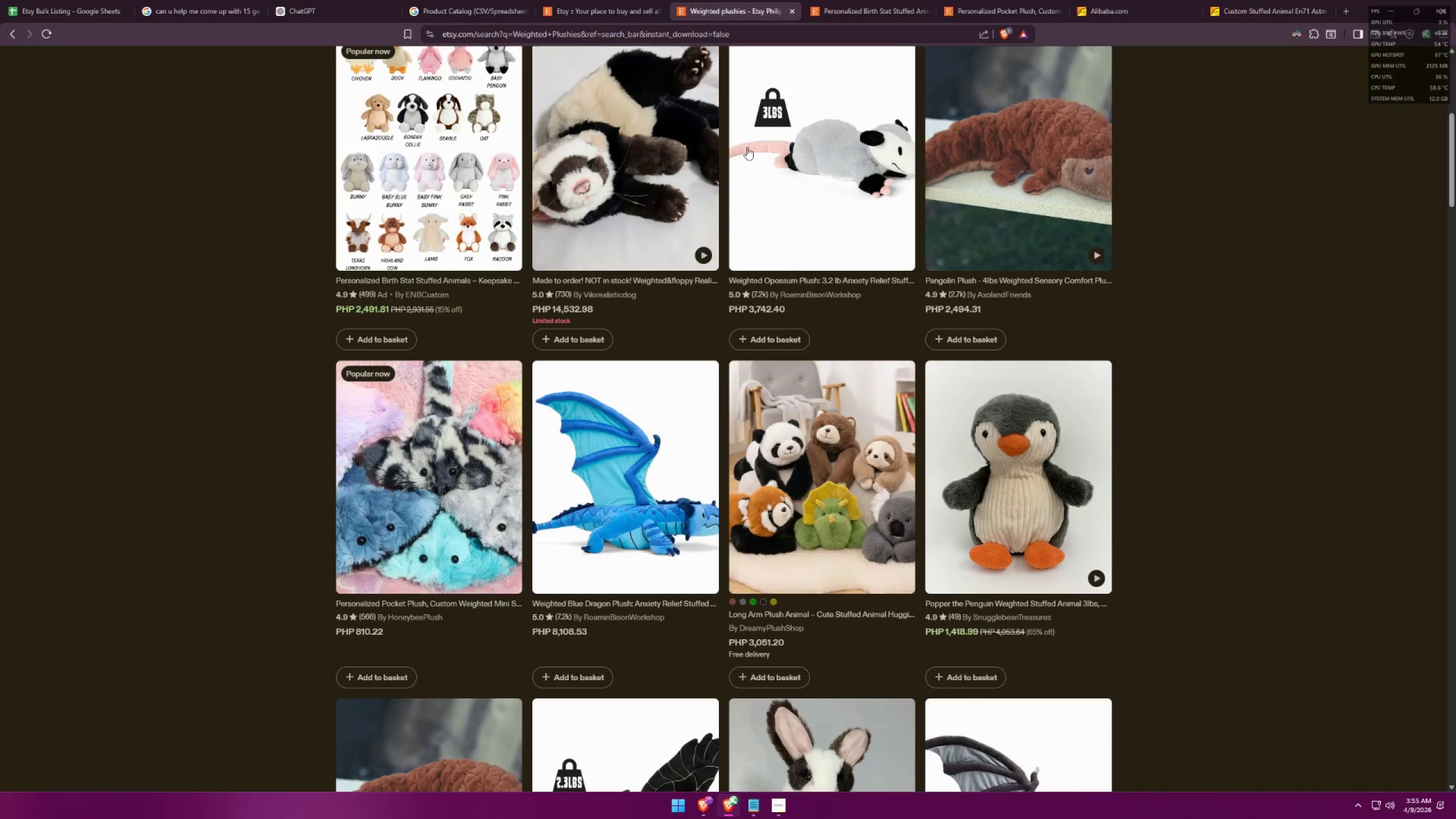 
mouse_move([852, 466])
 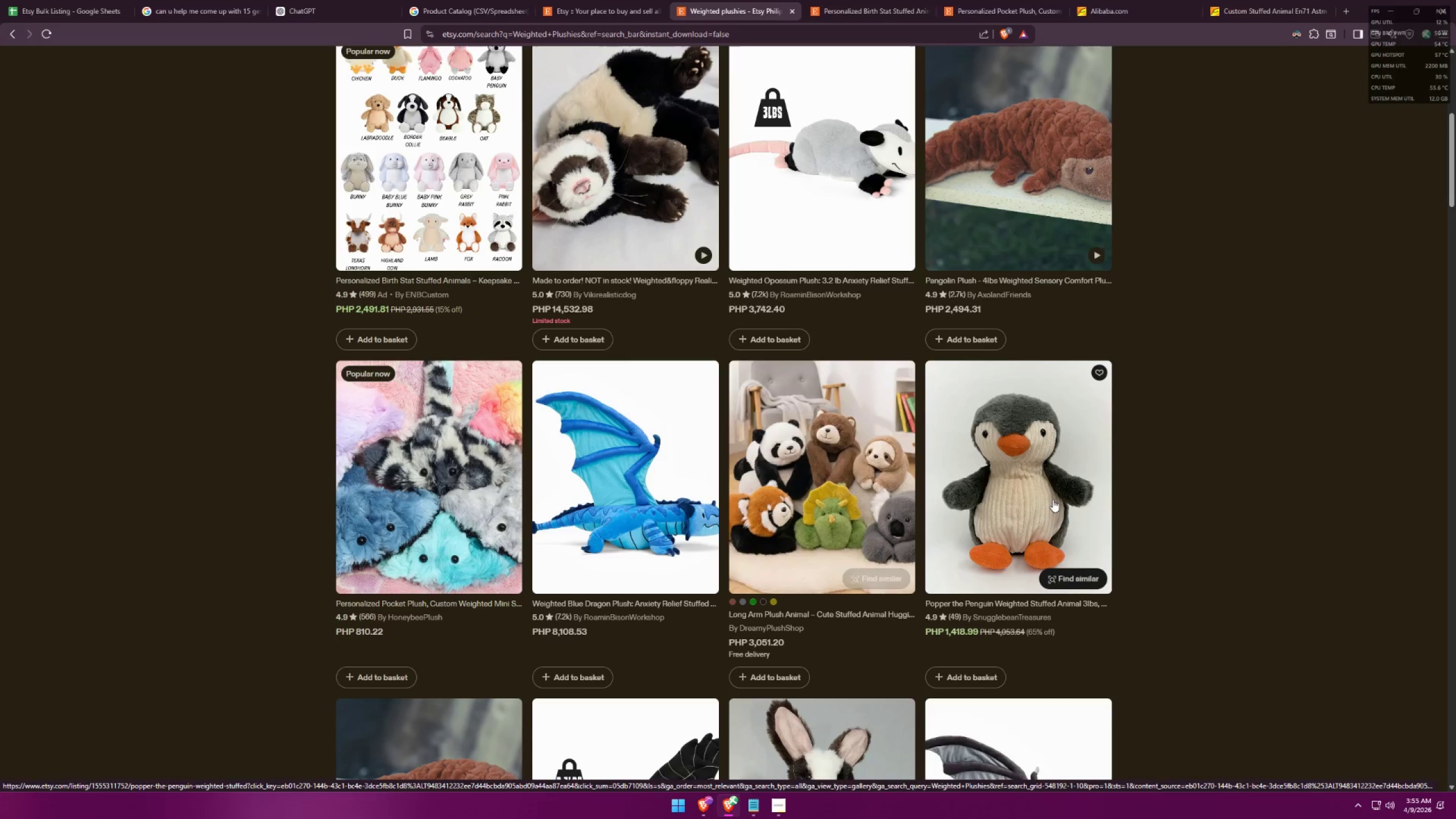 
left_click([1053, 499])
 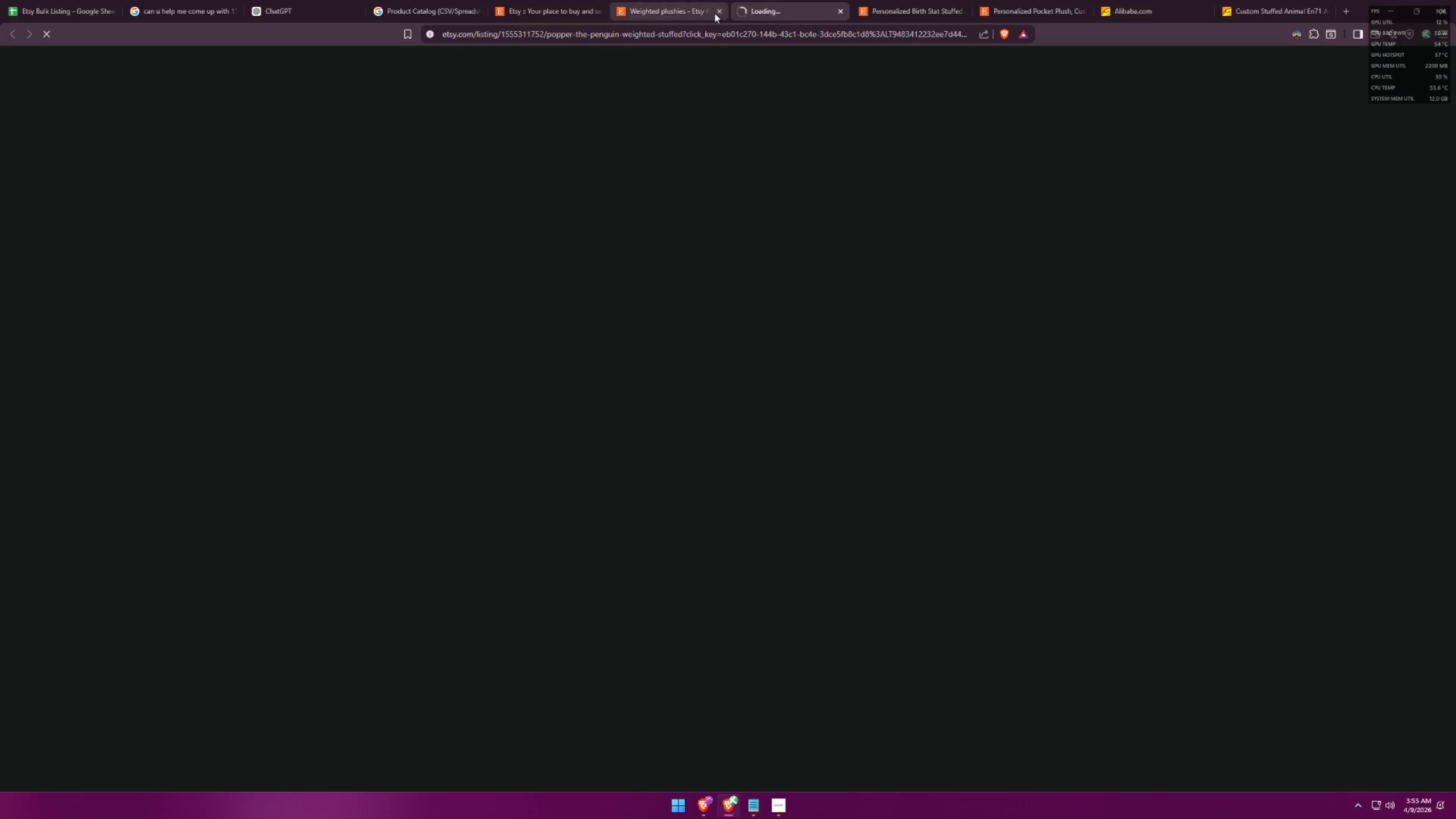 
left_click([714, 10])
 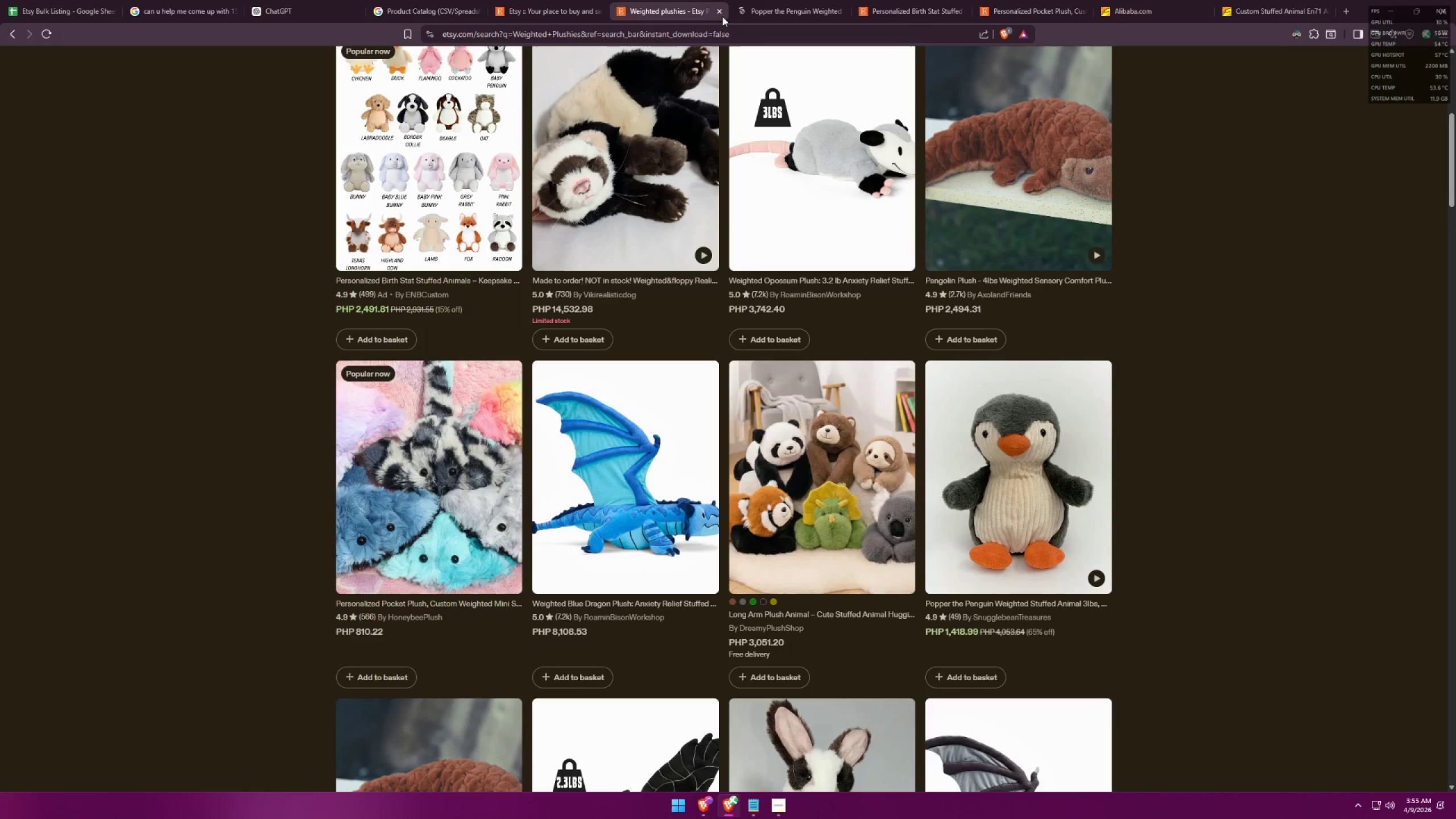 
left_click([720, 14])
 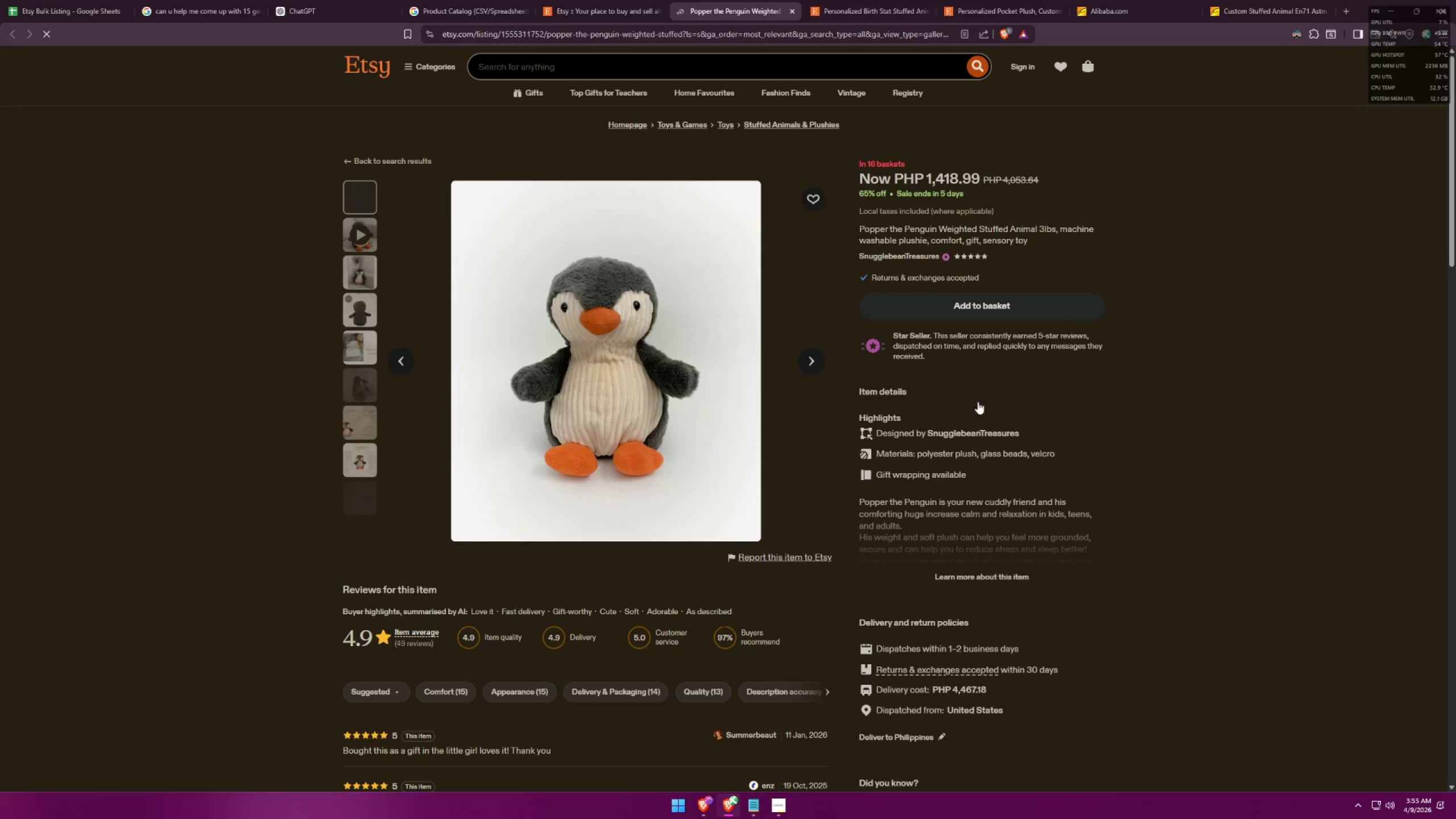 
left_click([956, 578])
 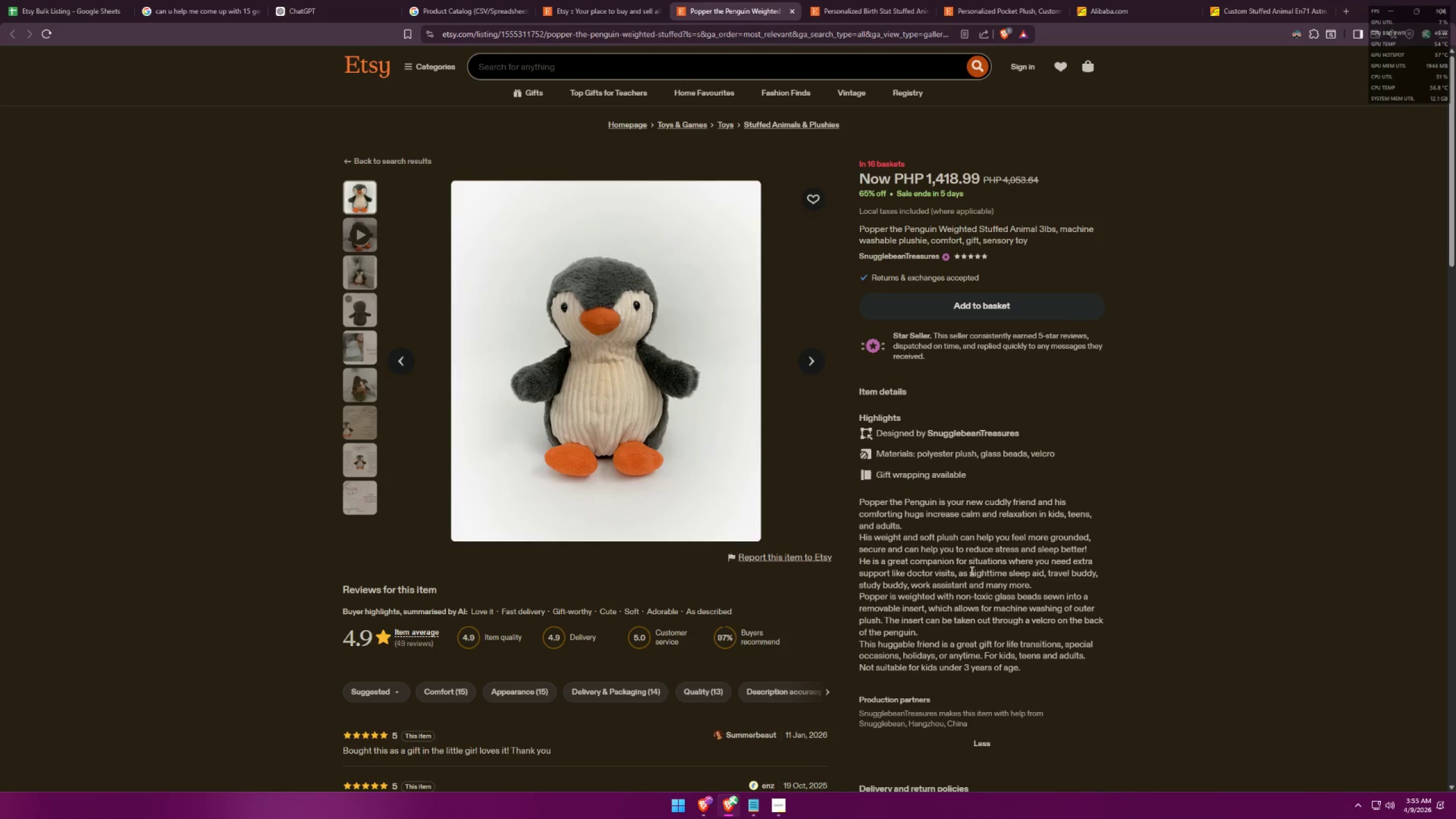 
key(Alt+AltLeft)
 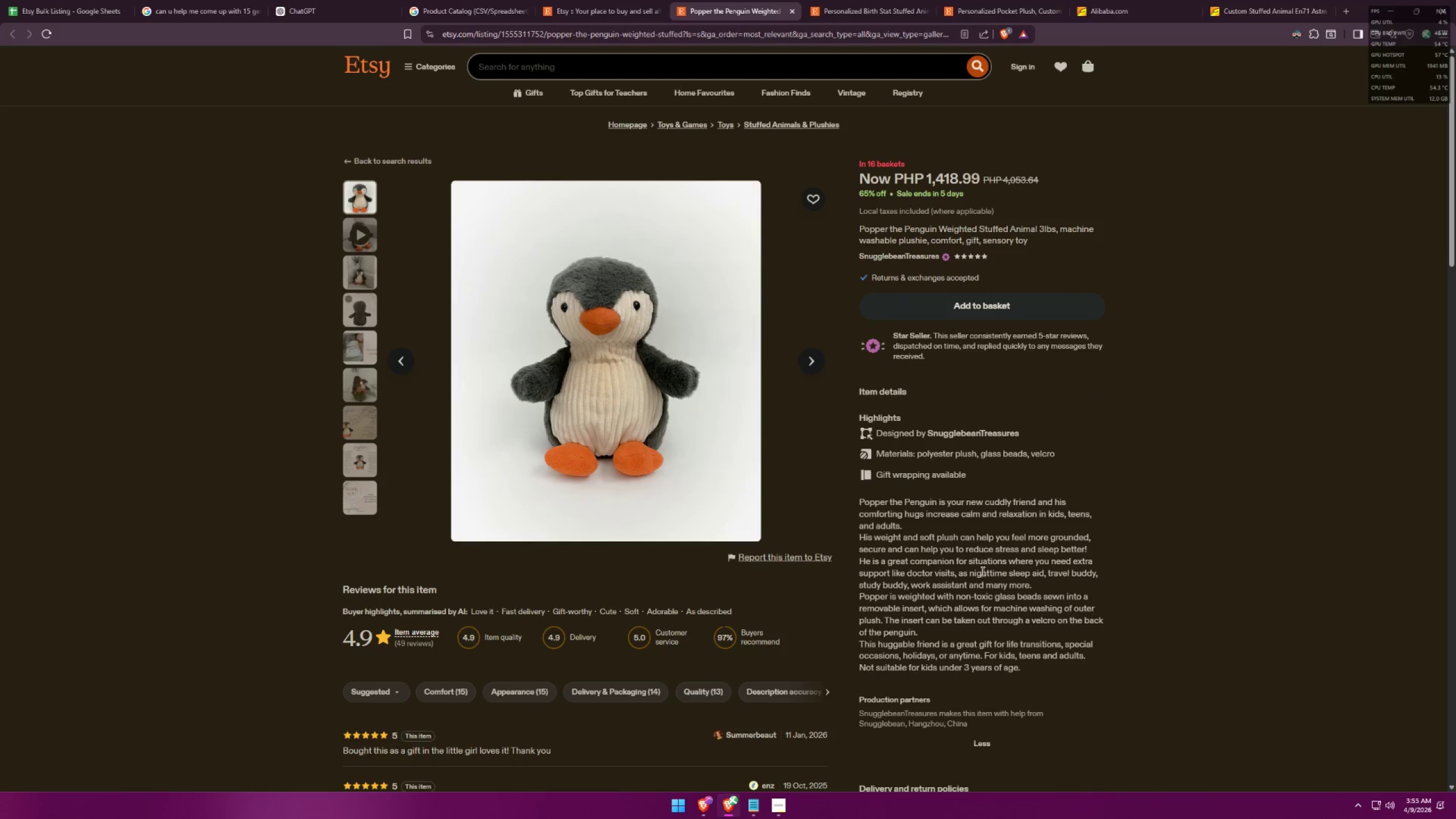 
key(Tab)
type(your new )
 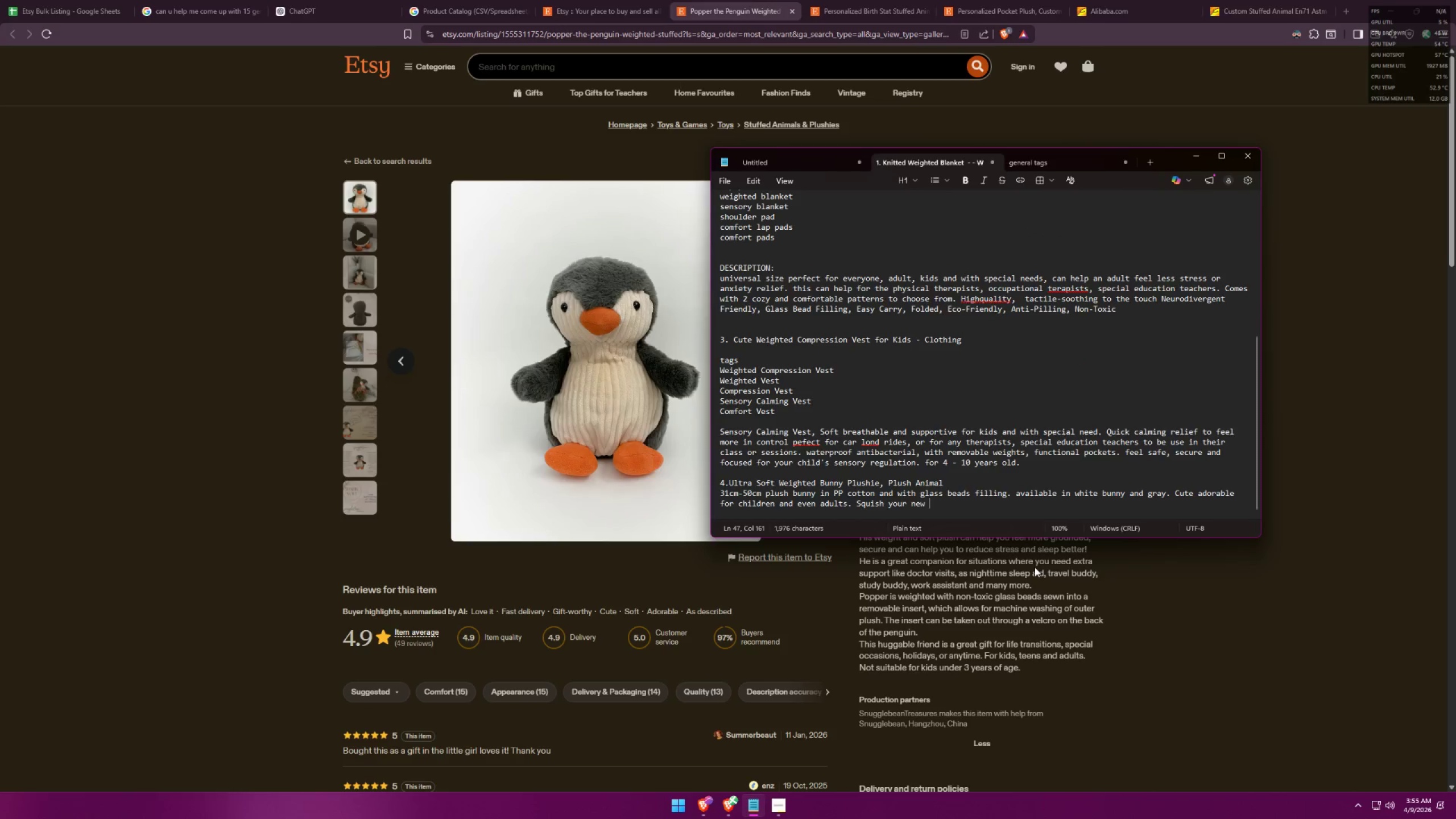 
key(Alt+AltLeft)
 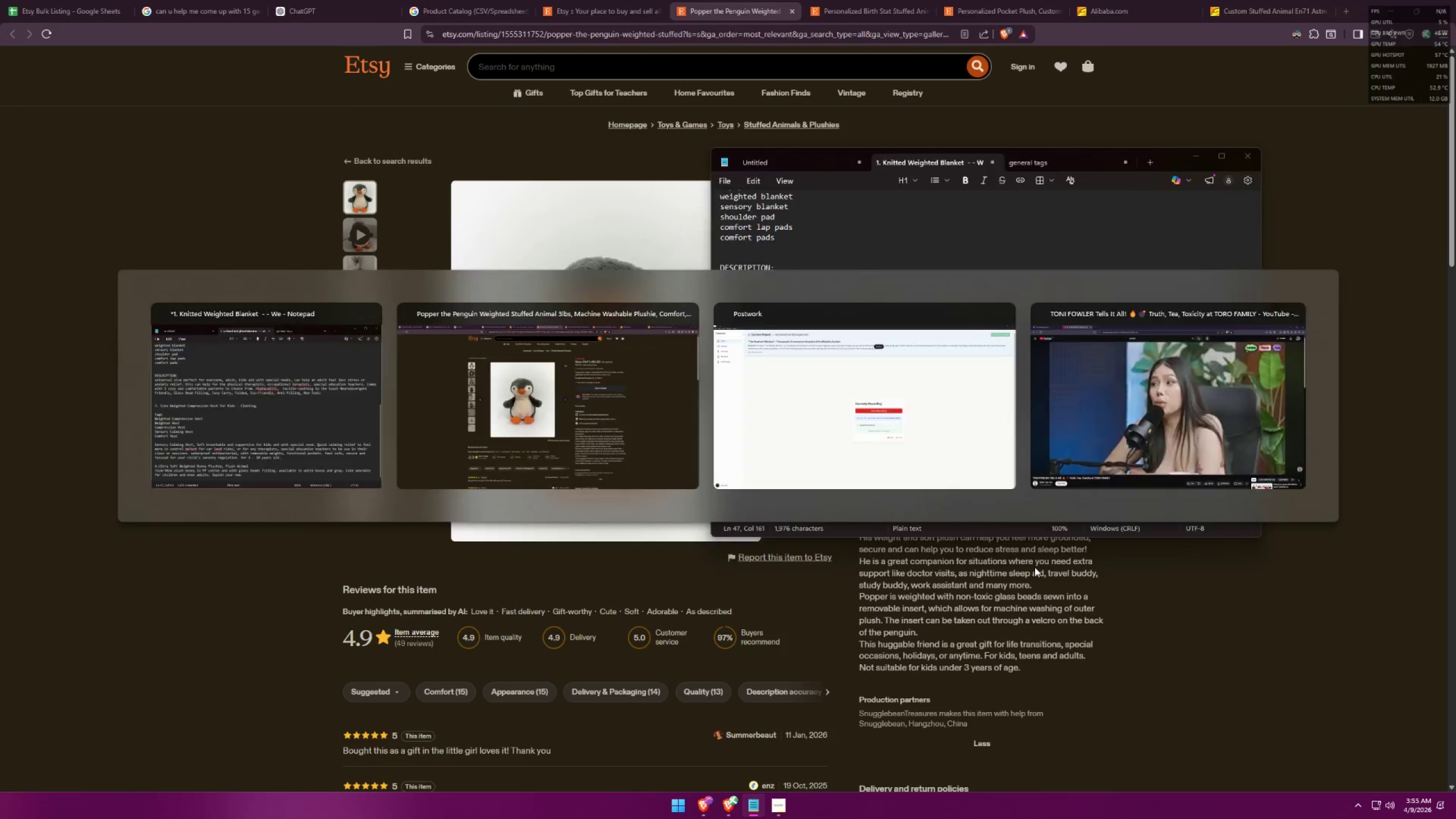 
key(Alt+Tab)
 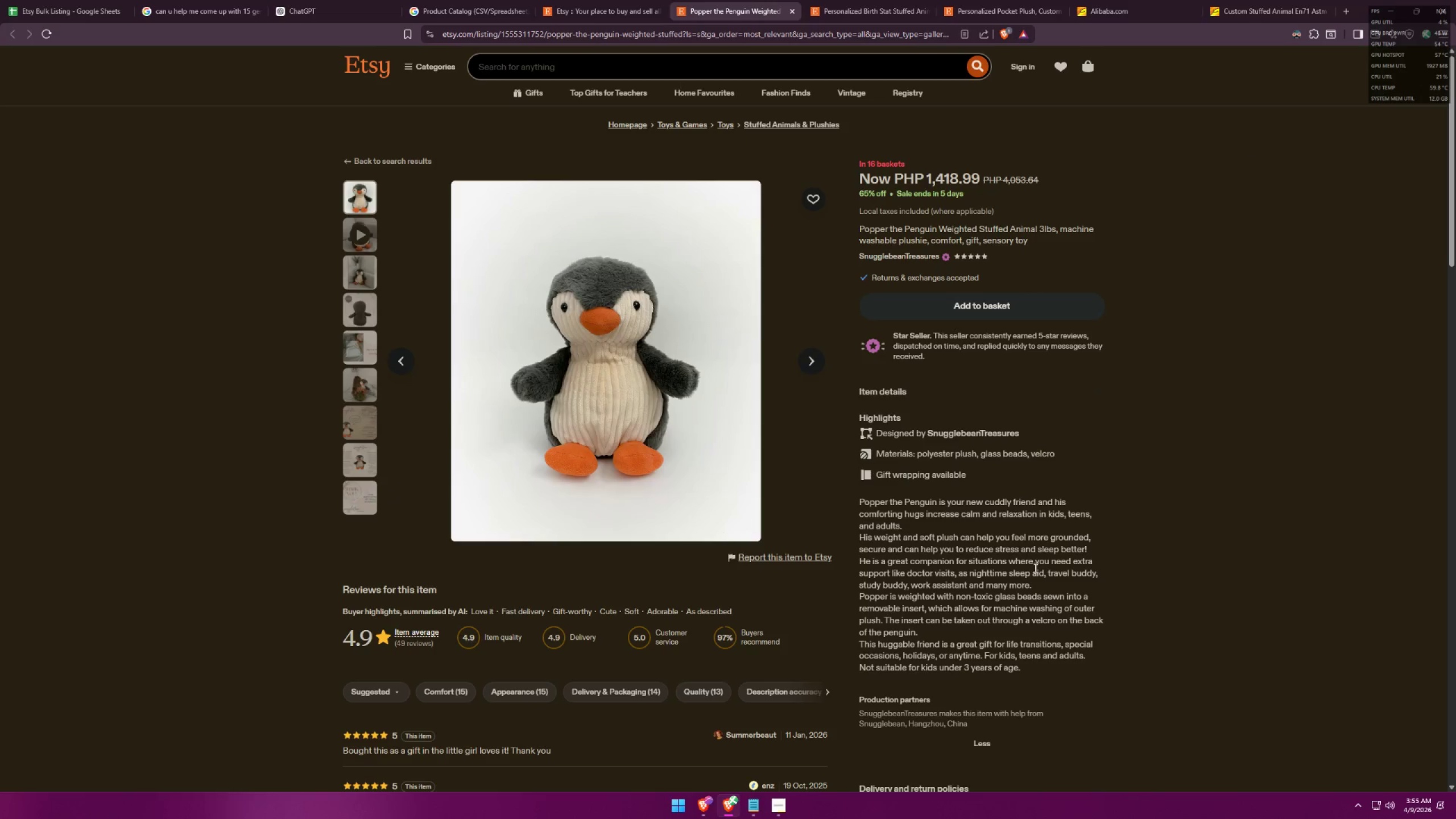 
key(Alt+AltLeft)
 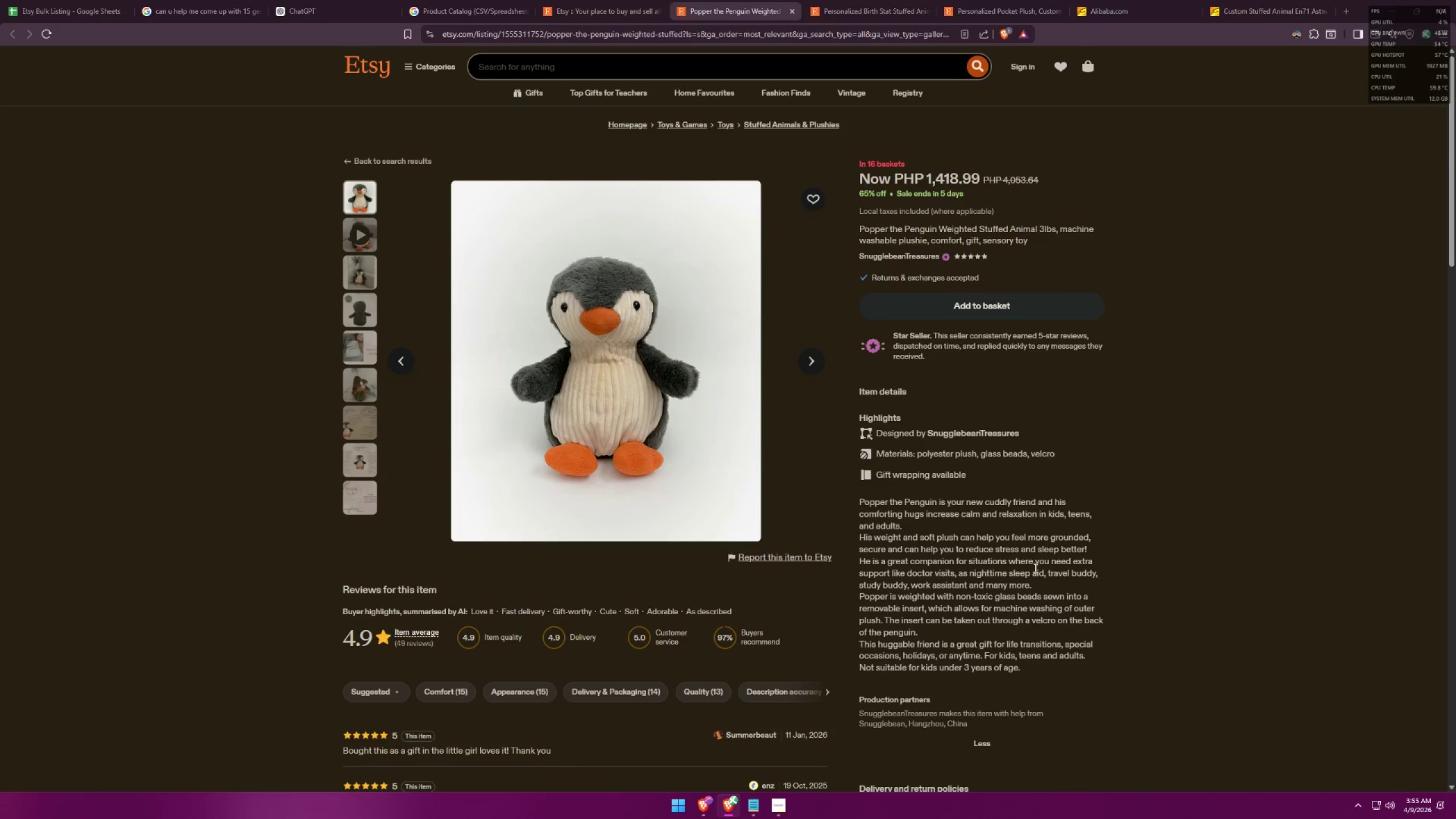 
key(Tab)
type(f)
key(Backspace)
type(cuddling buddy)
 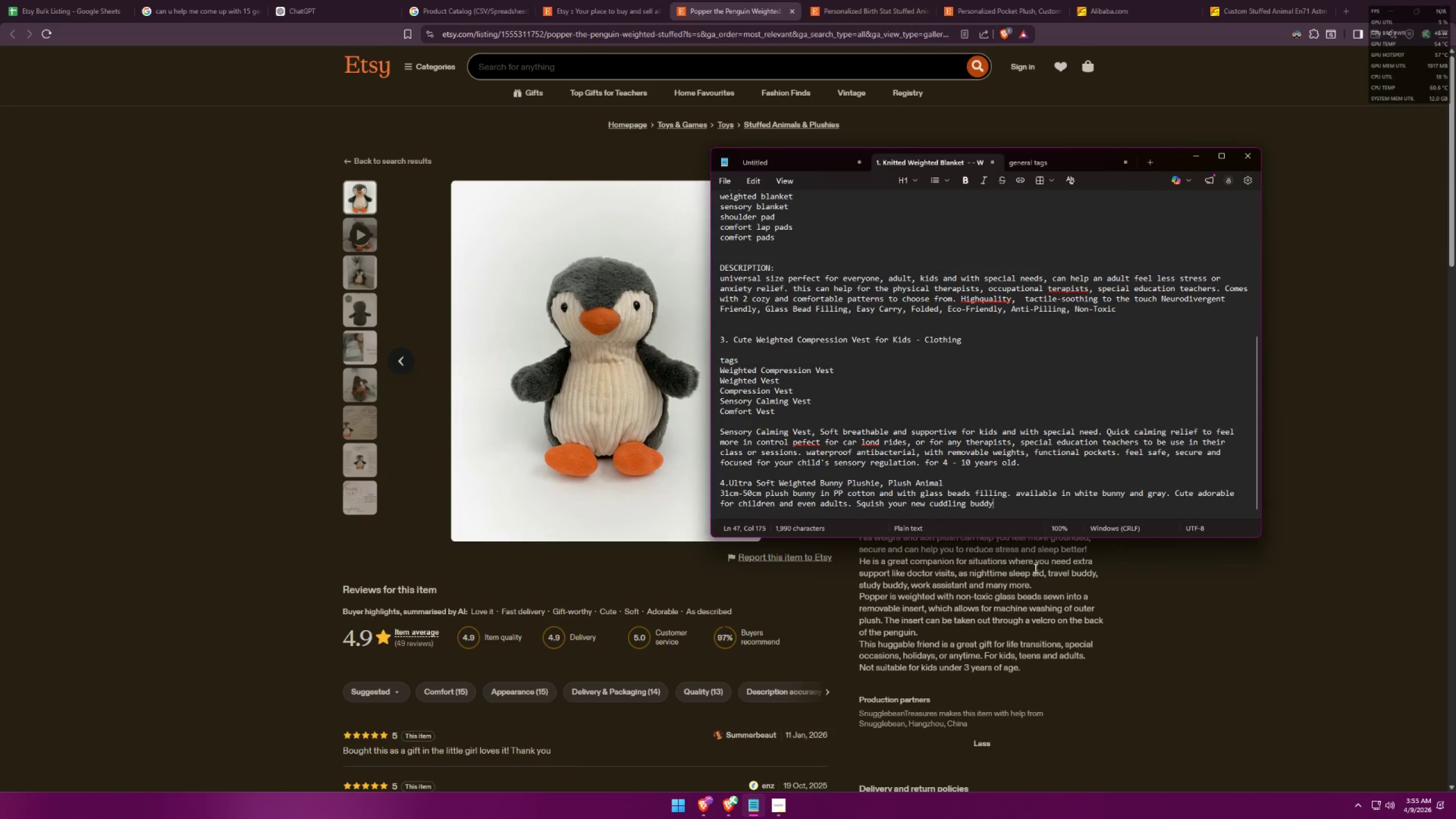 
key(Alt+AltLeft)
 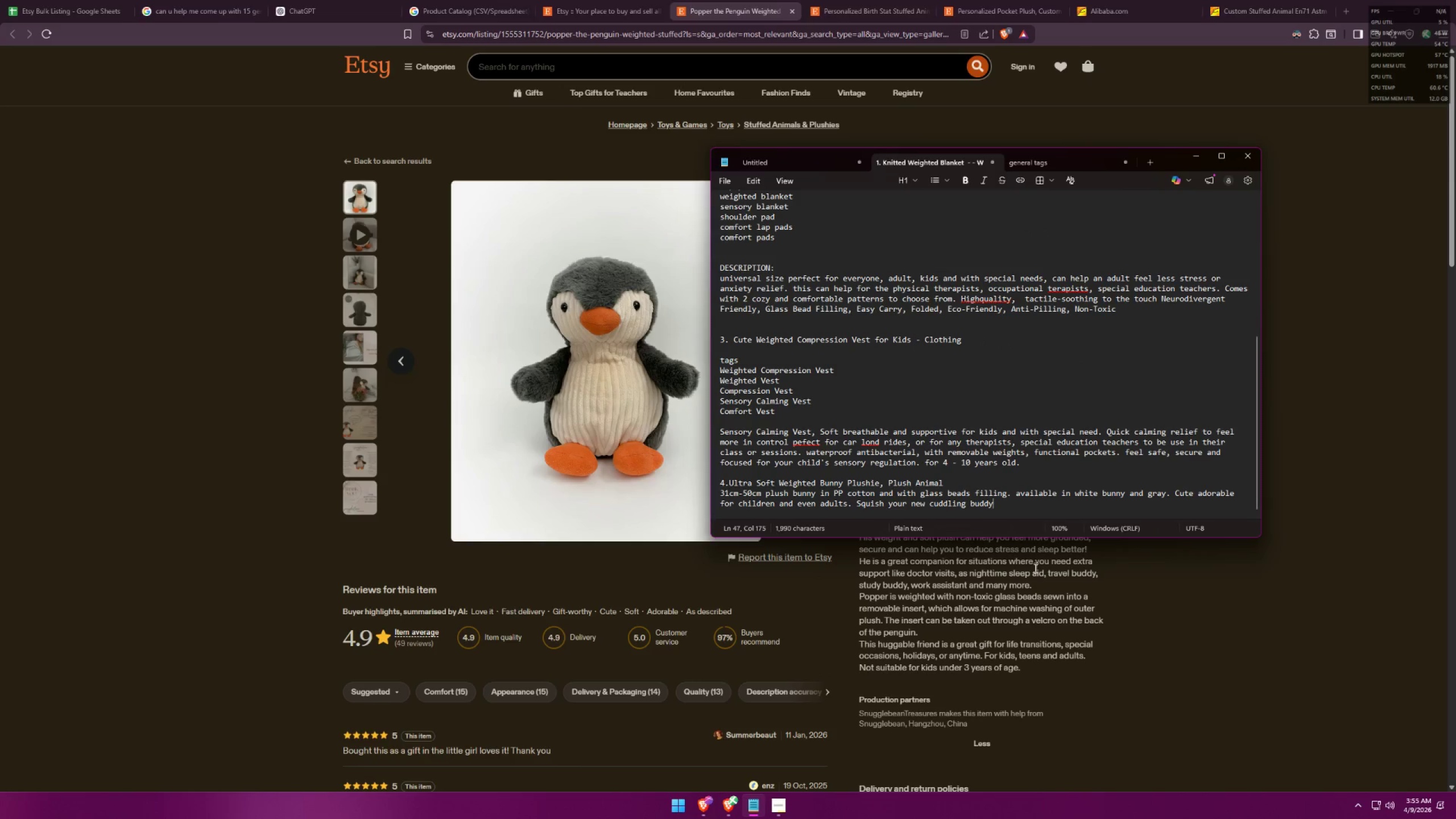 
key(Alt+Tab)
 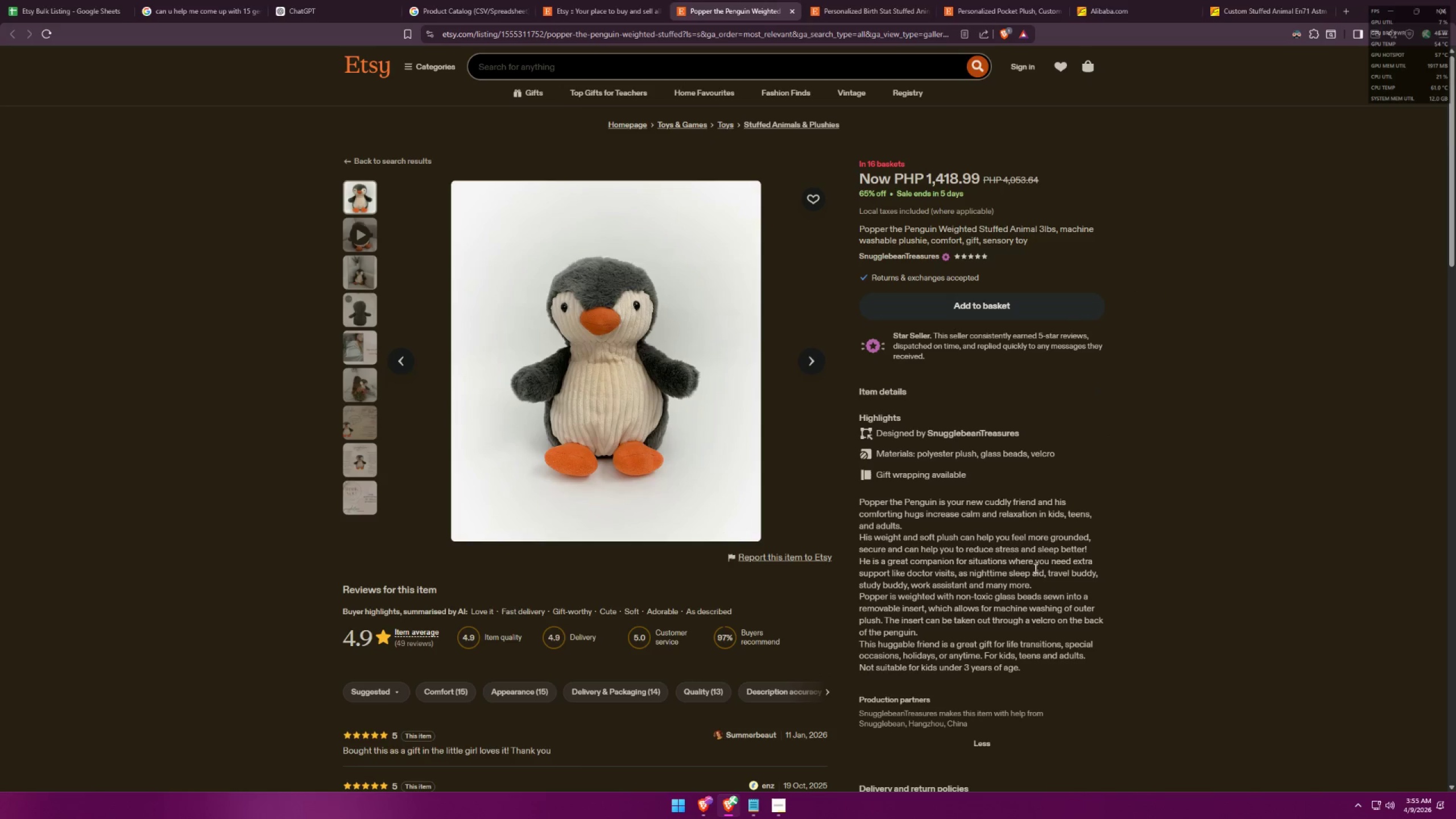 
key(Alt+AltLeft)
 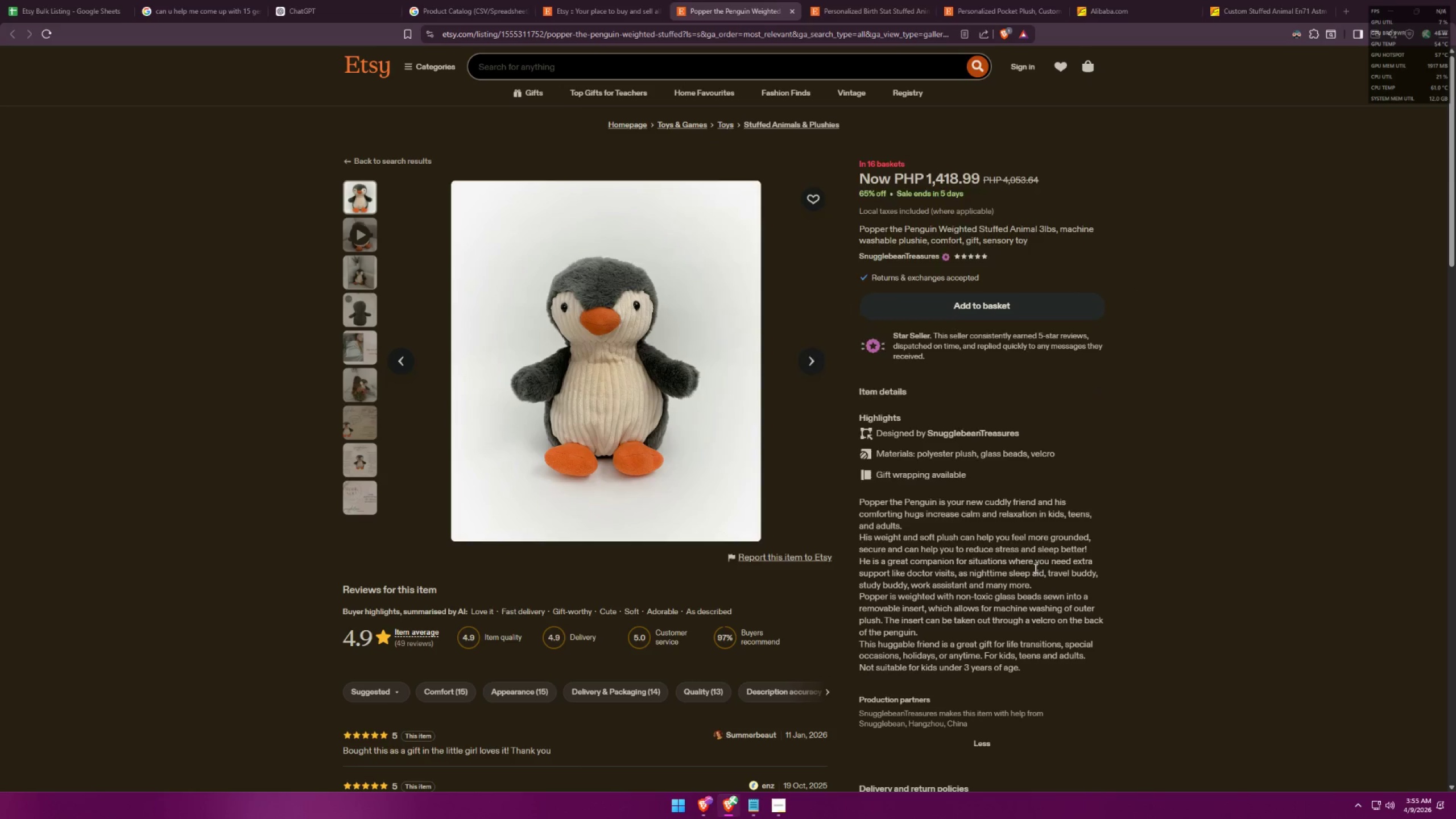 
key(Tab)
type(. comforting )
 